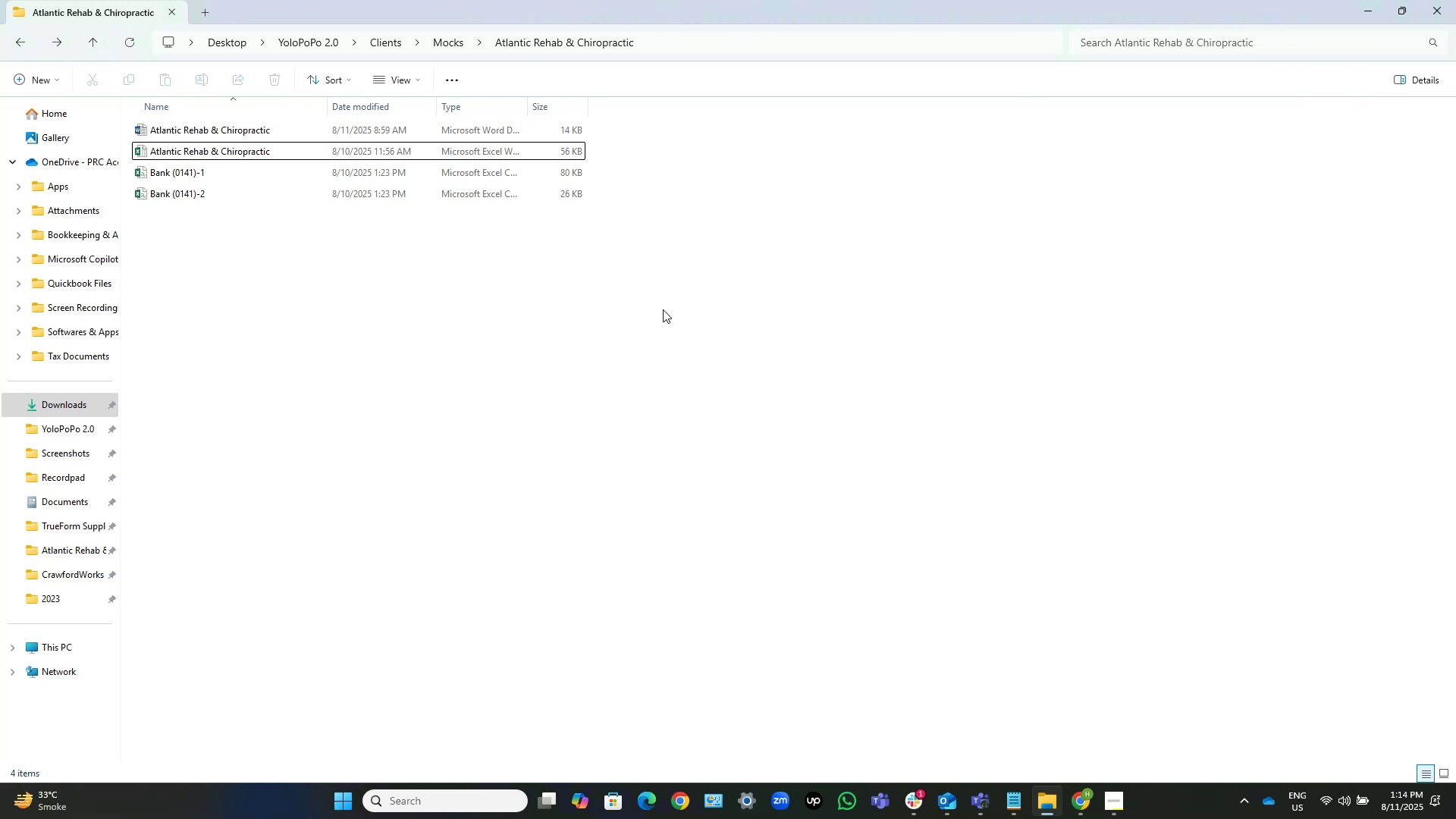 
key(Backspace)
 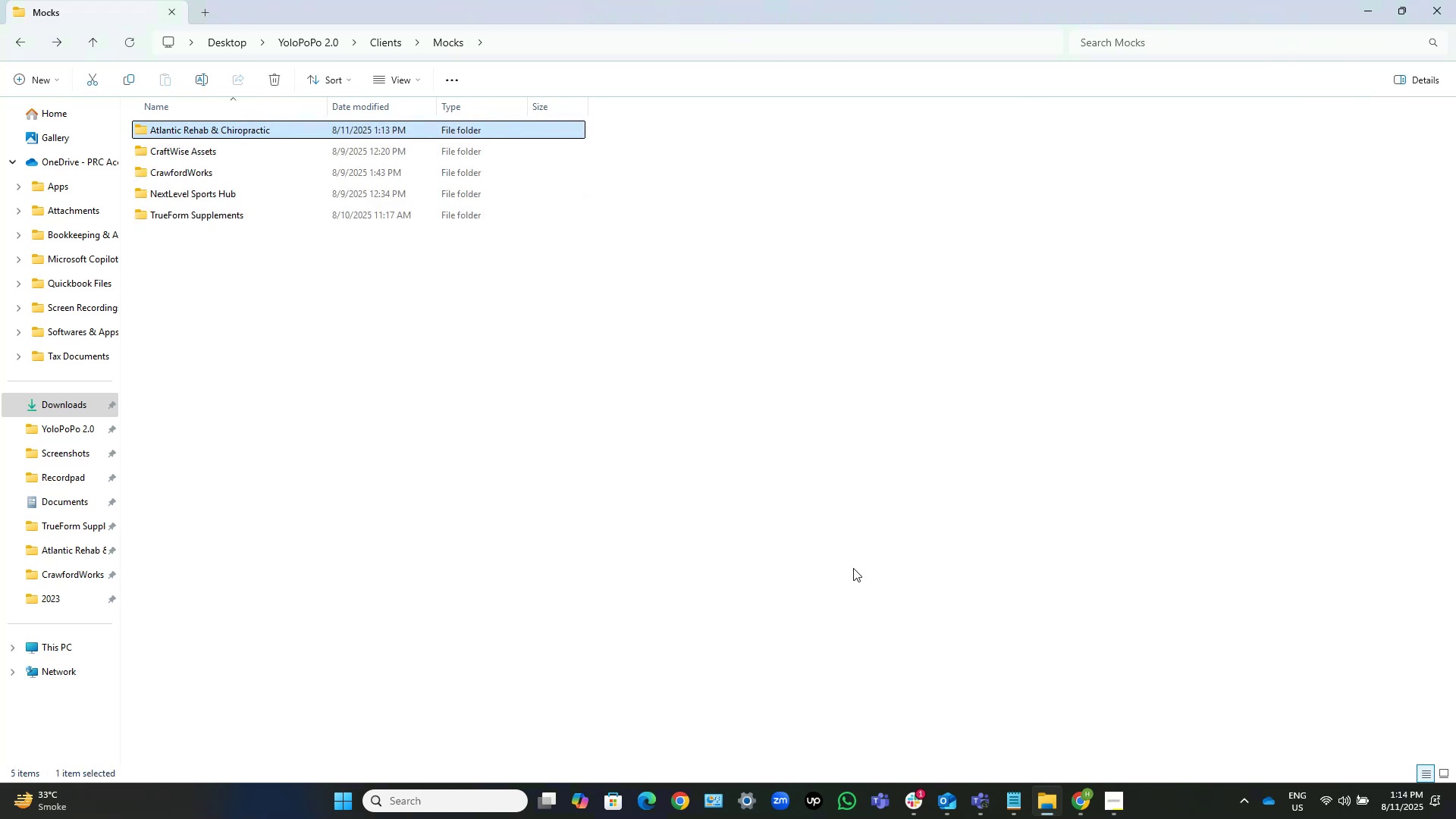 
left_click([1099, 802])
 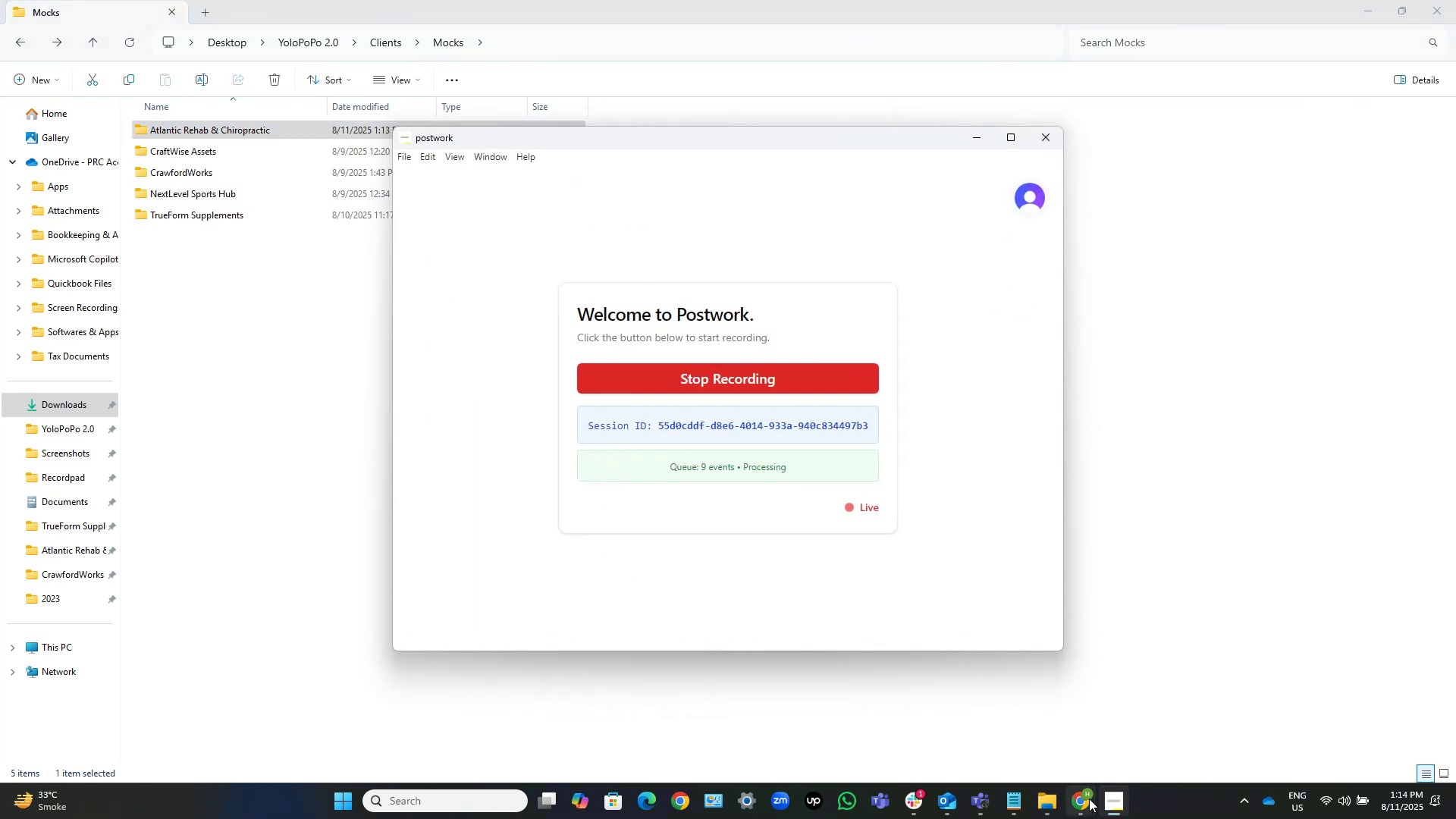 
left_click([1089, 799])
 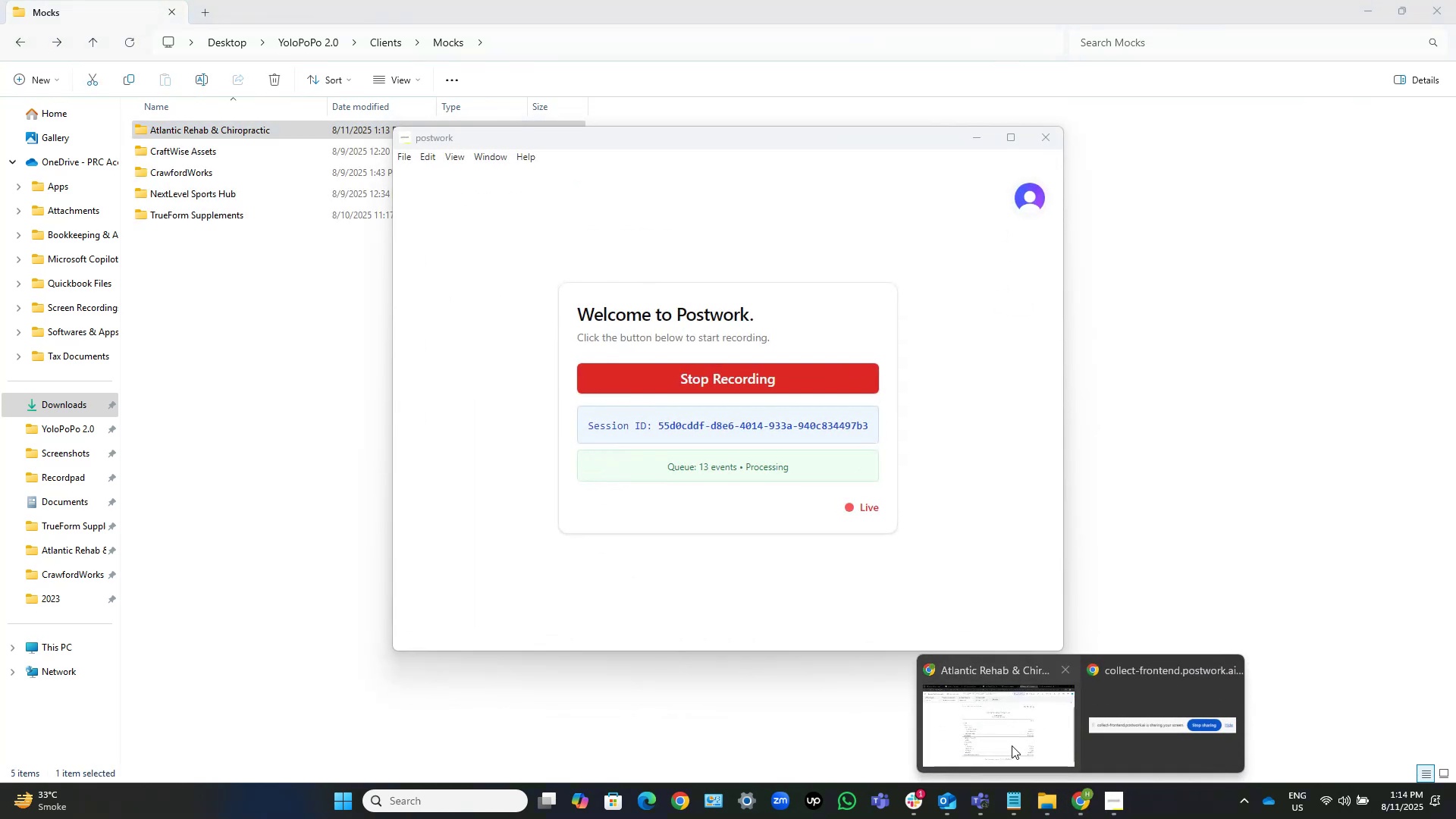 
left_click([994, 733])
 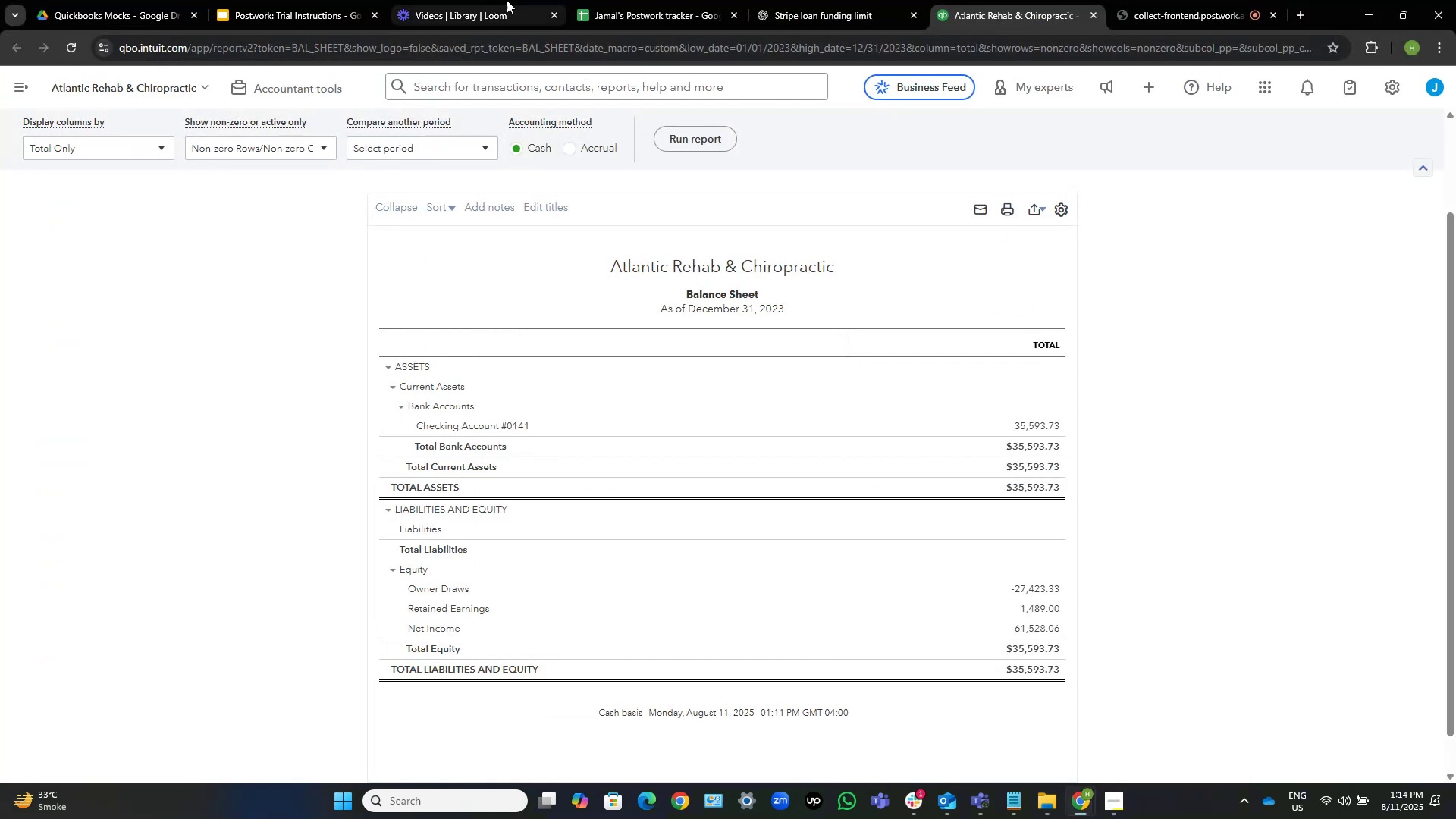 
left_click([669, 0])
 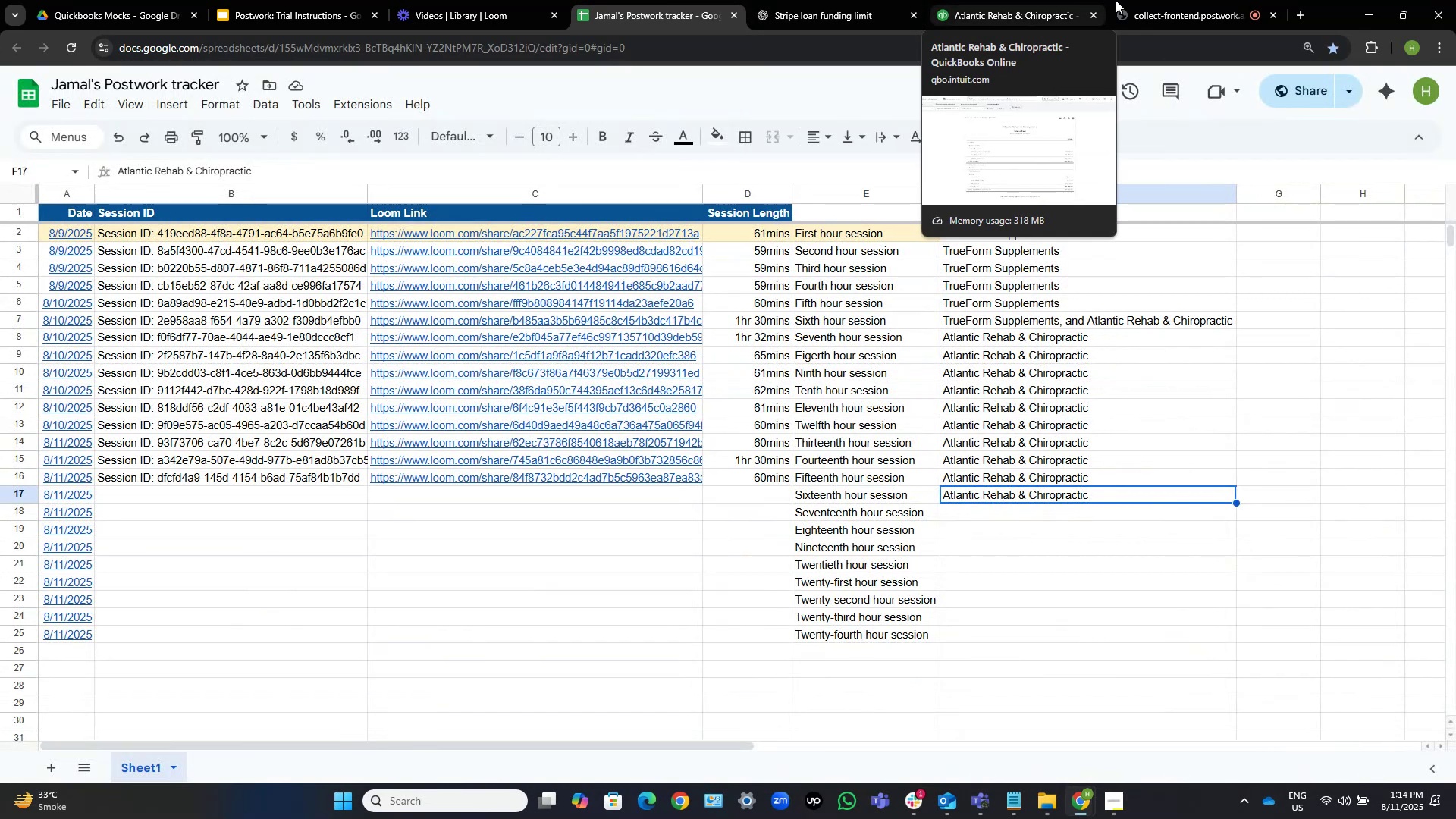 
left_click([1011, 0])
 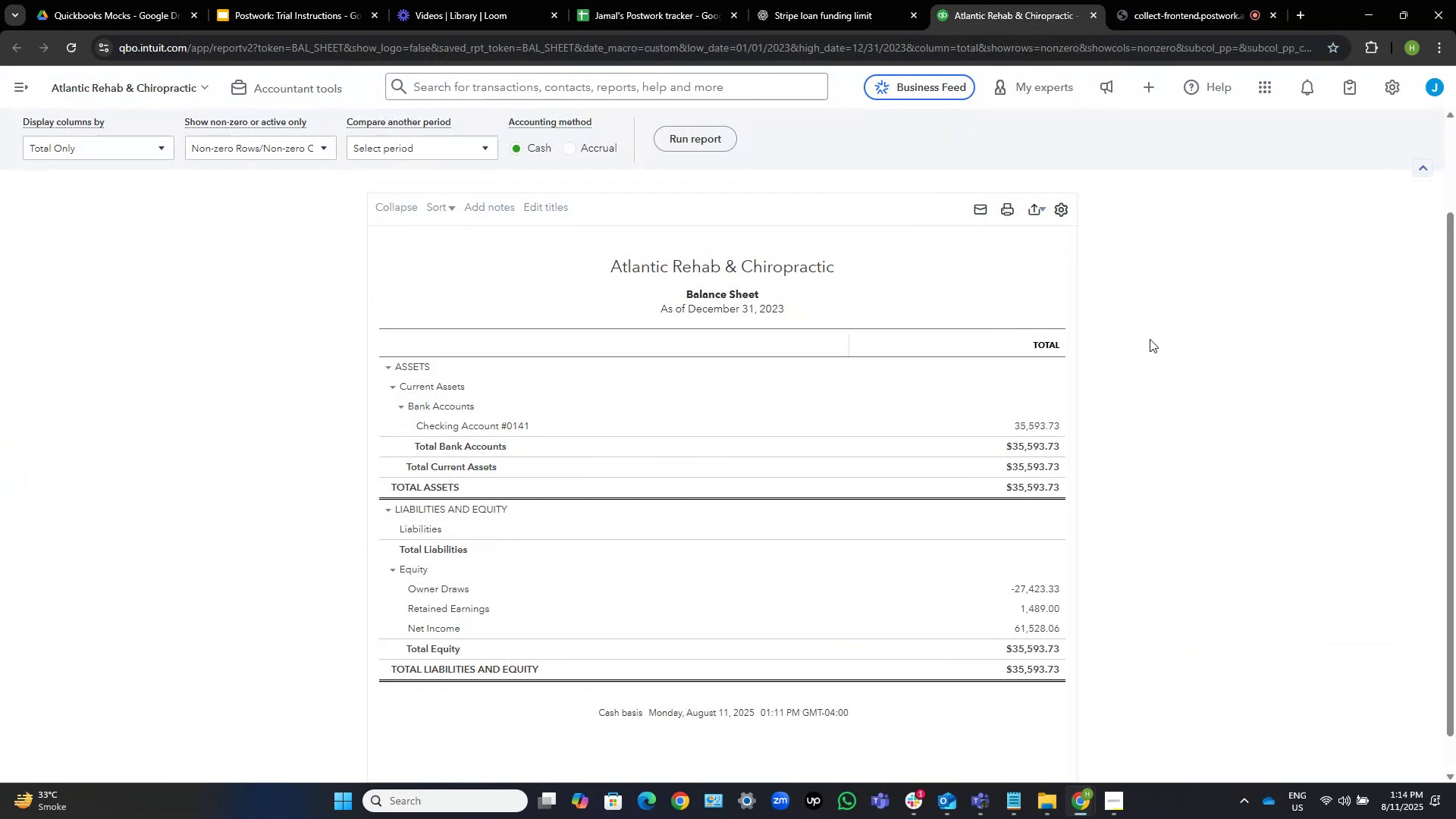 
wait(10.08)
 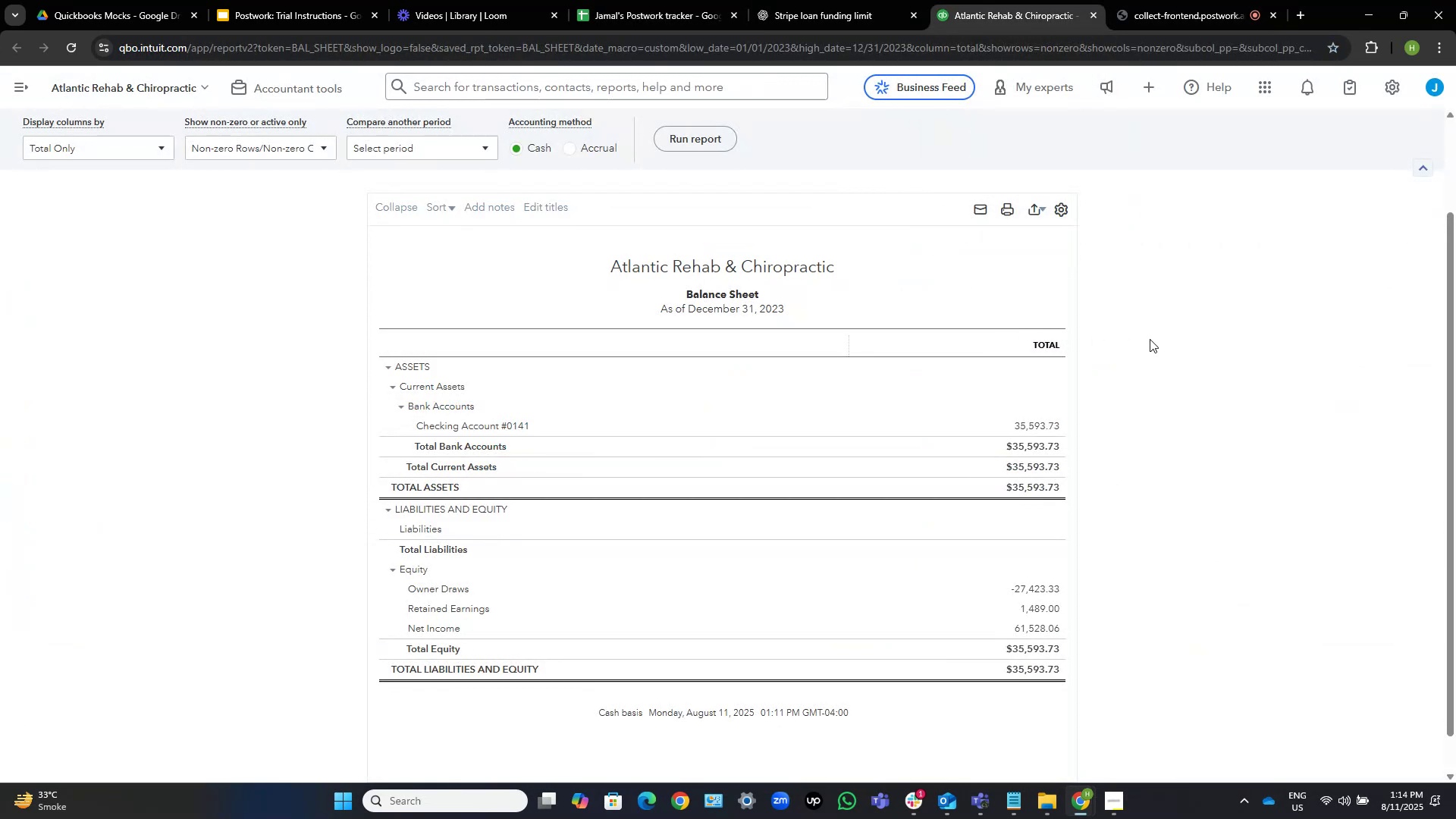 
left_click([114, 0])
 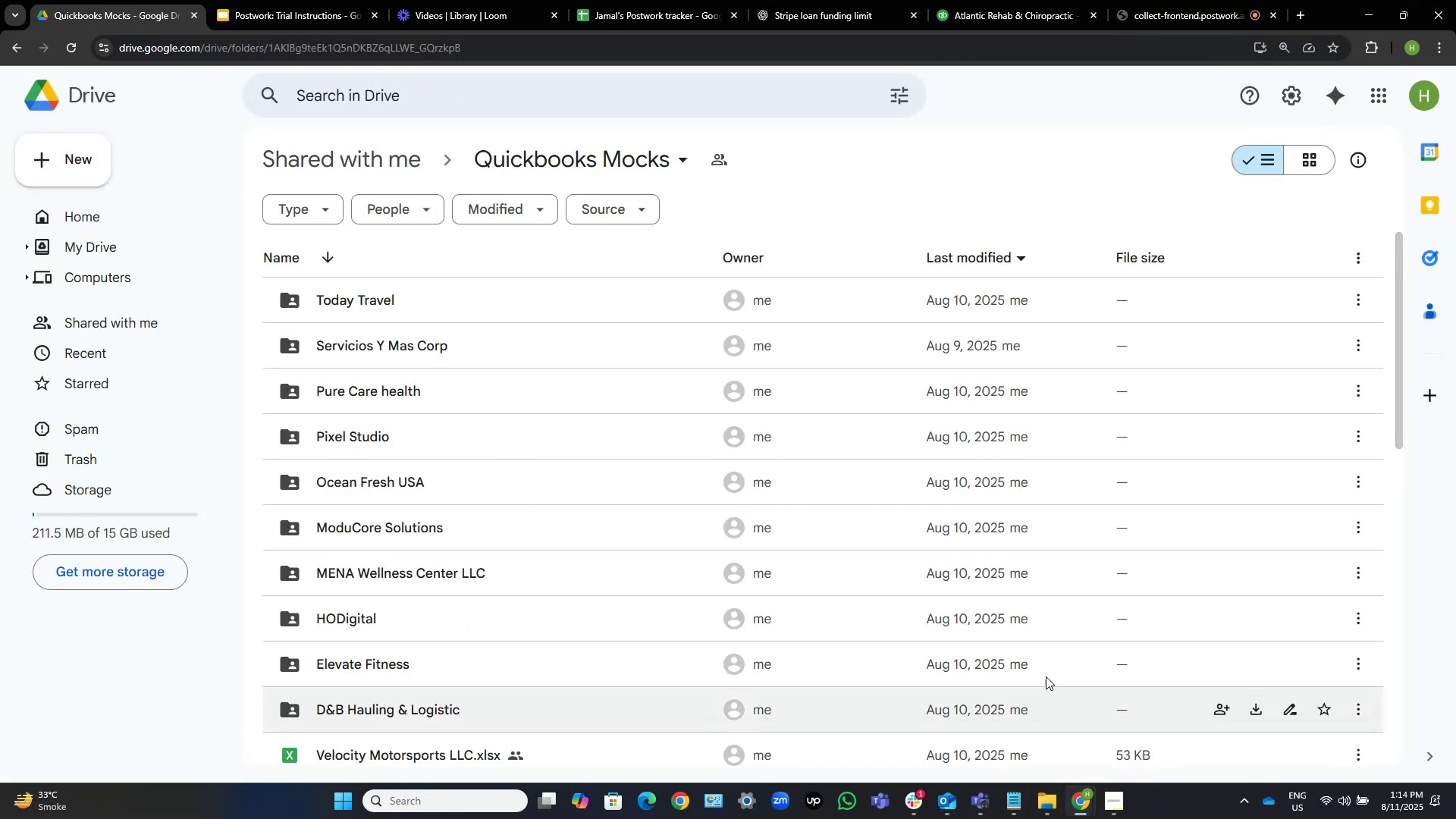 
left_click([1062, 797])
 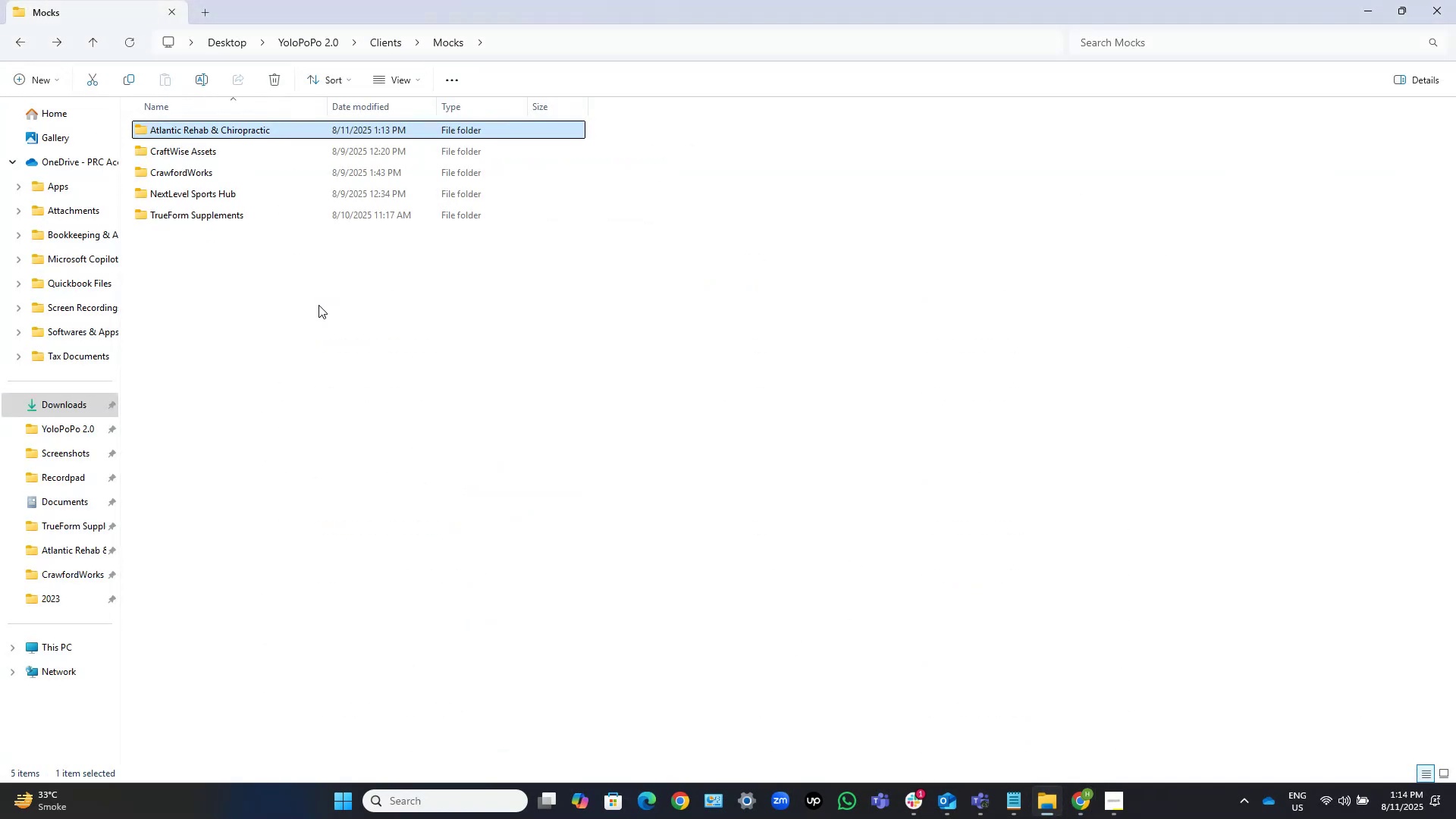 
left_click([325, 297])
 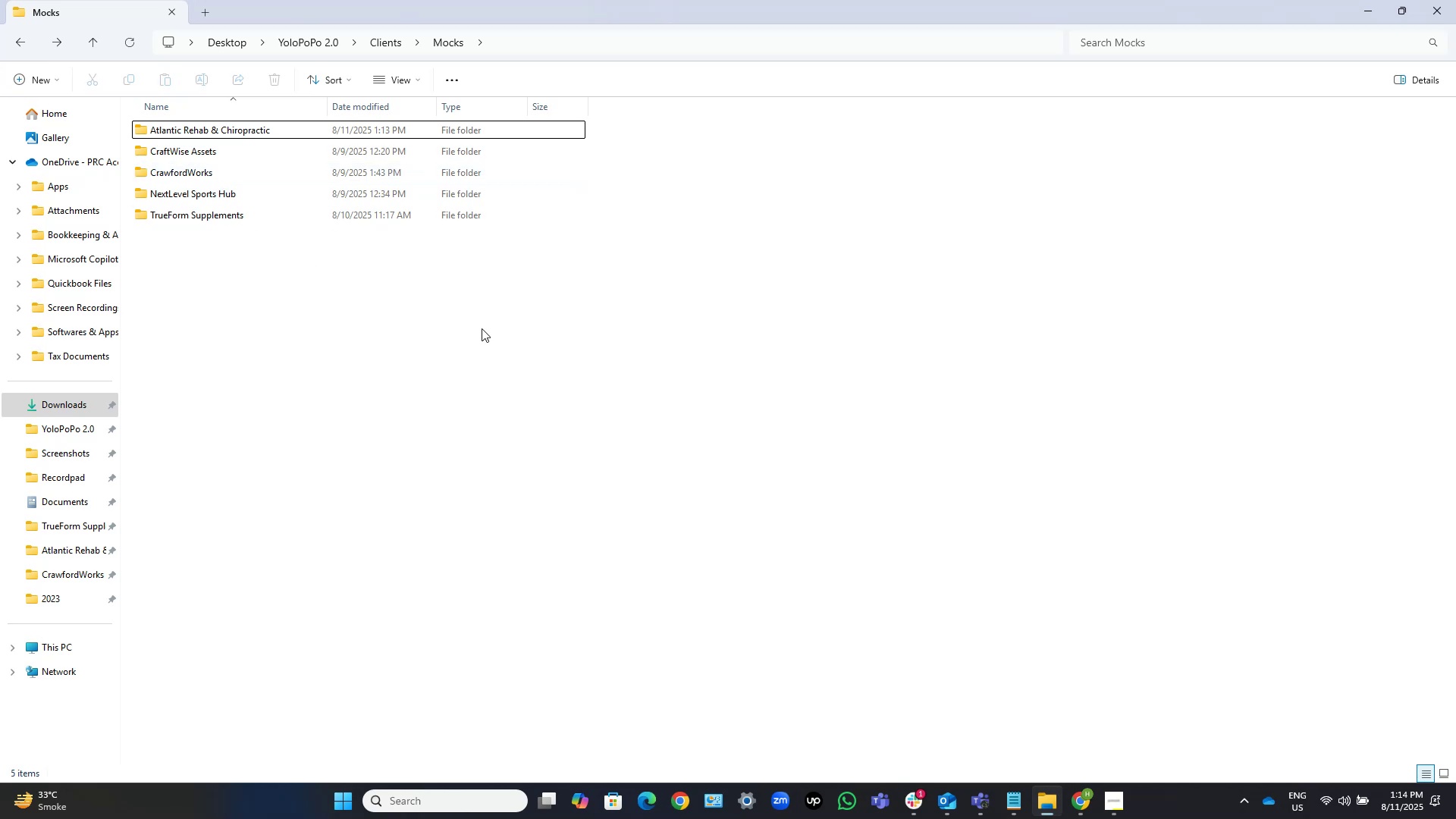 
wait(5.15)
 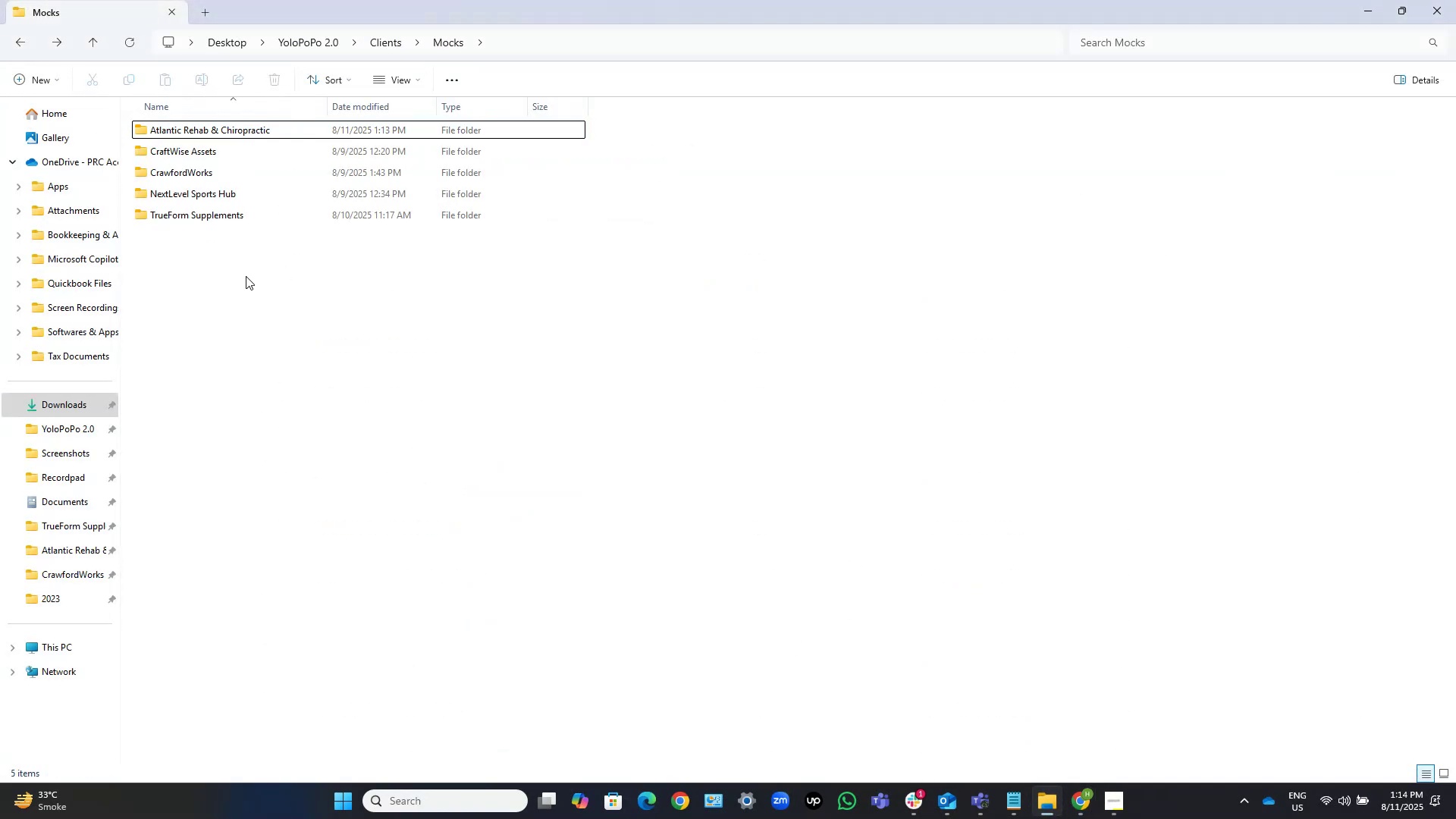 
left_click([264, 153])
 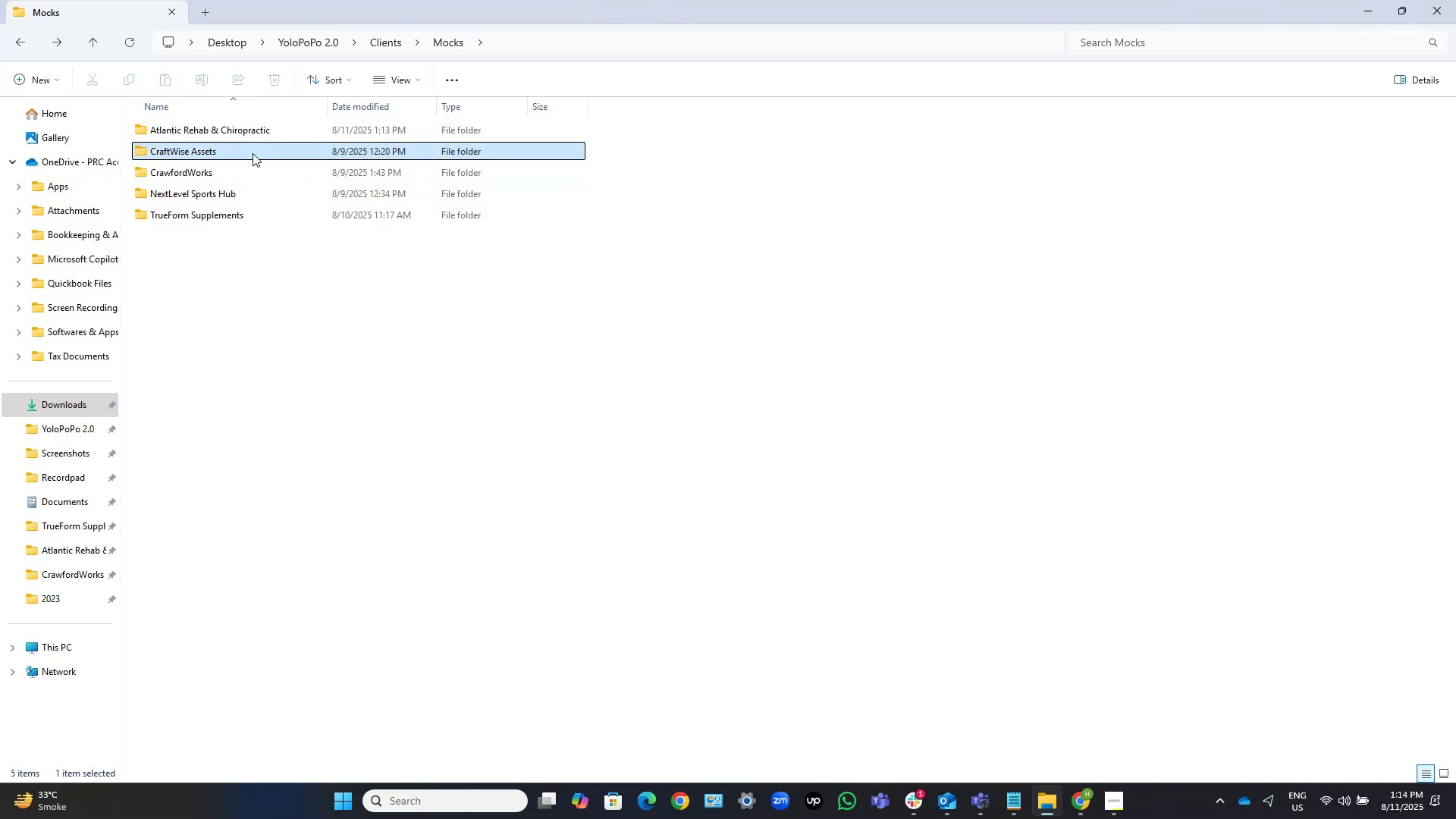 
double_click([253, 153])
 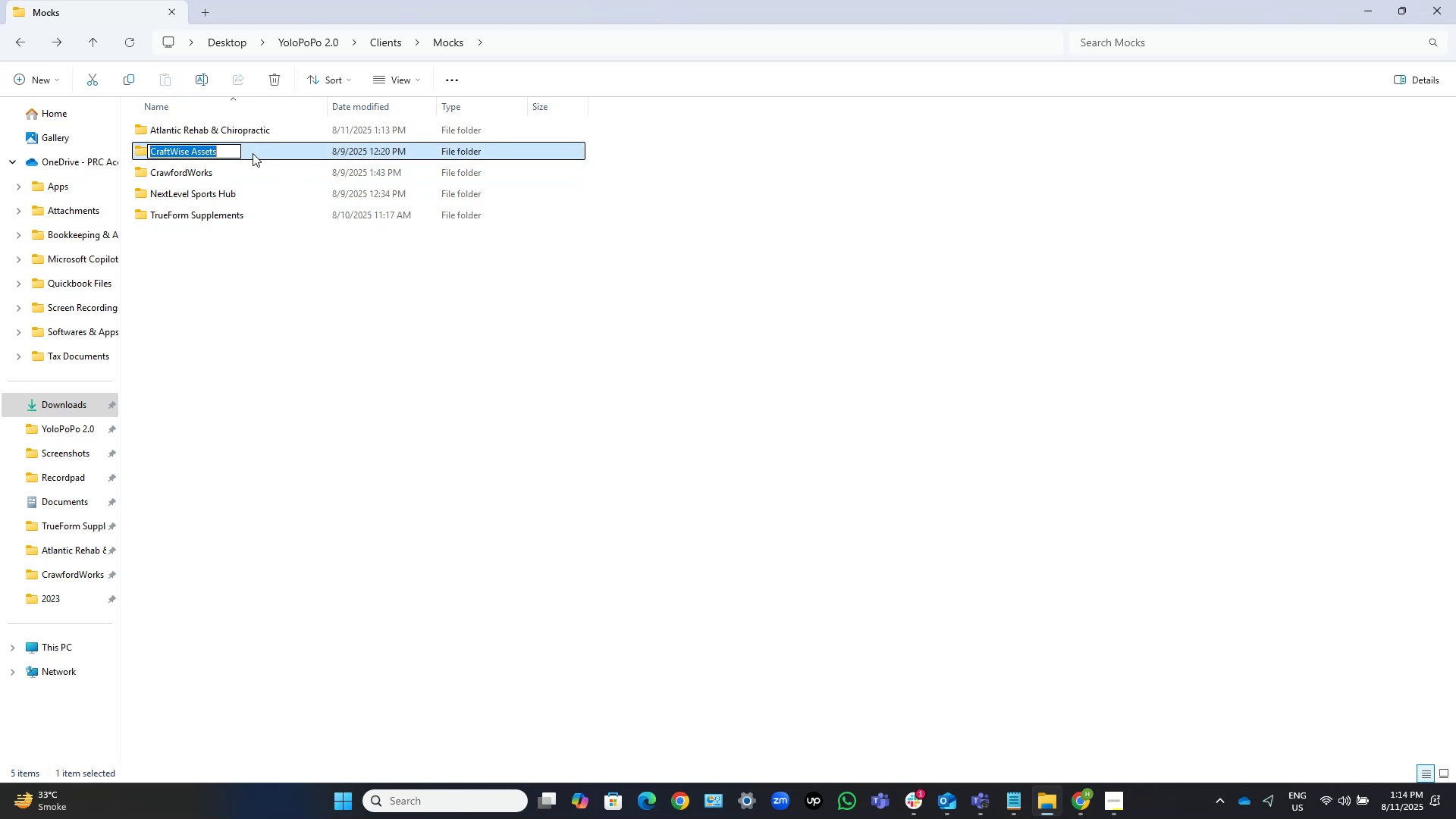 
key(Control+C)
 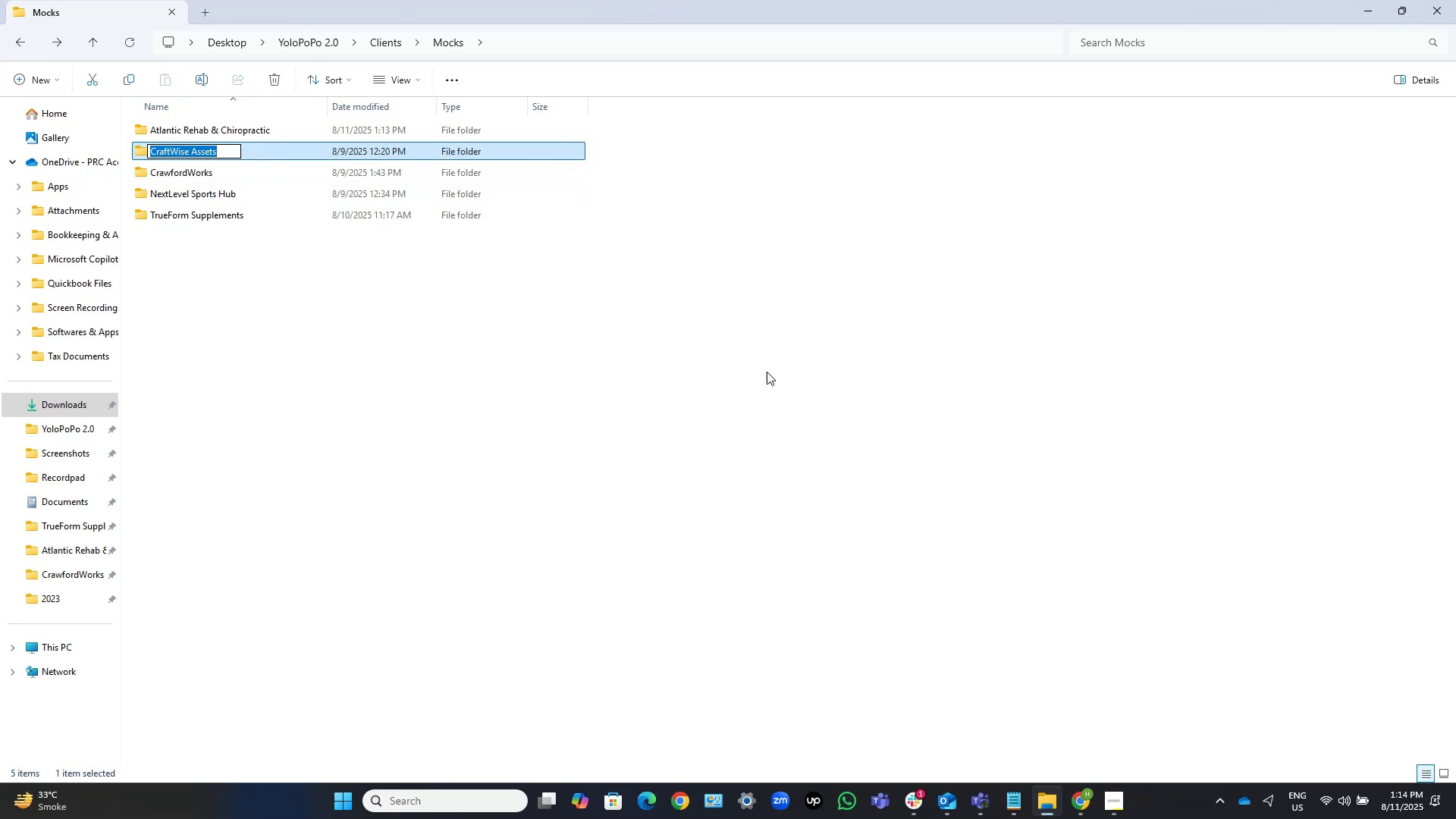 
left_click([789, 375])
 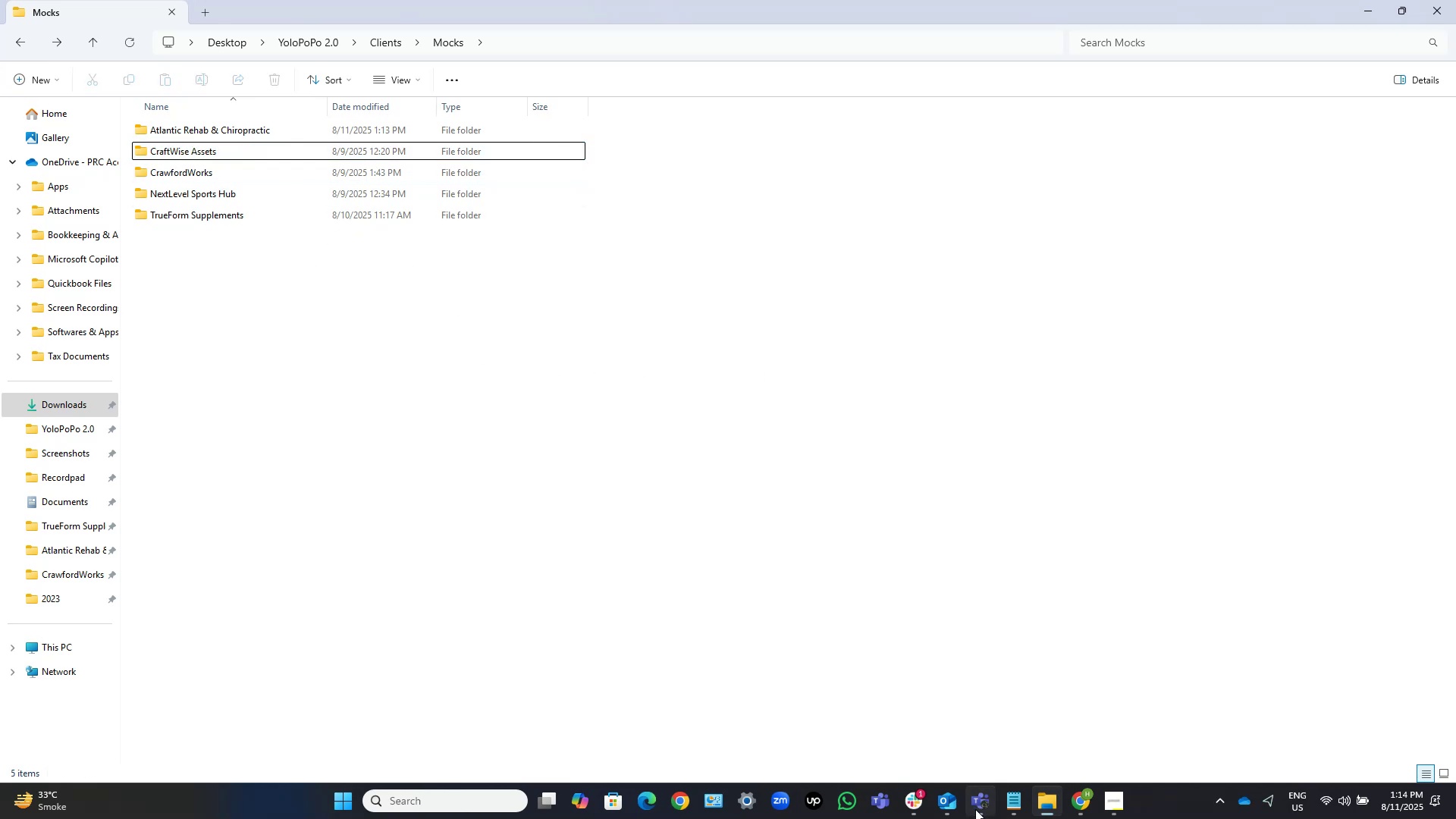 
left_click([975, 809])
 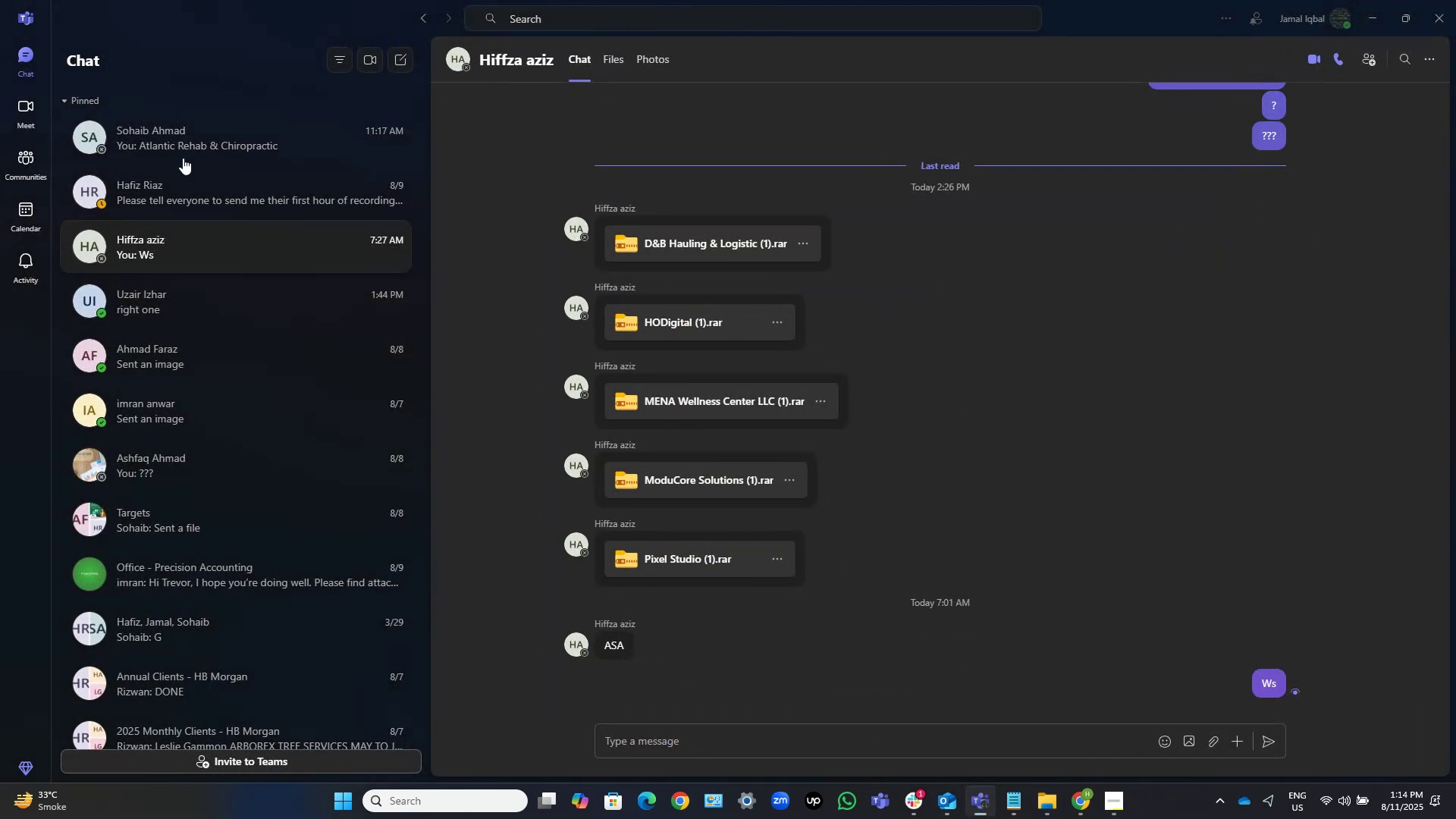 
left_click([179, 146])
 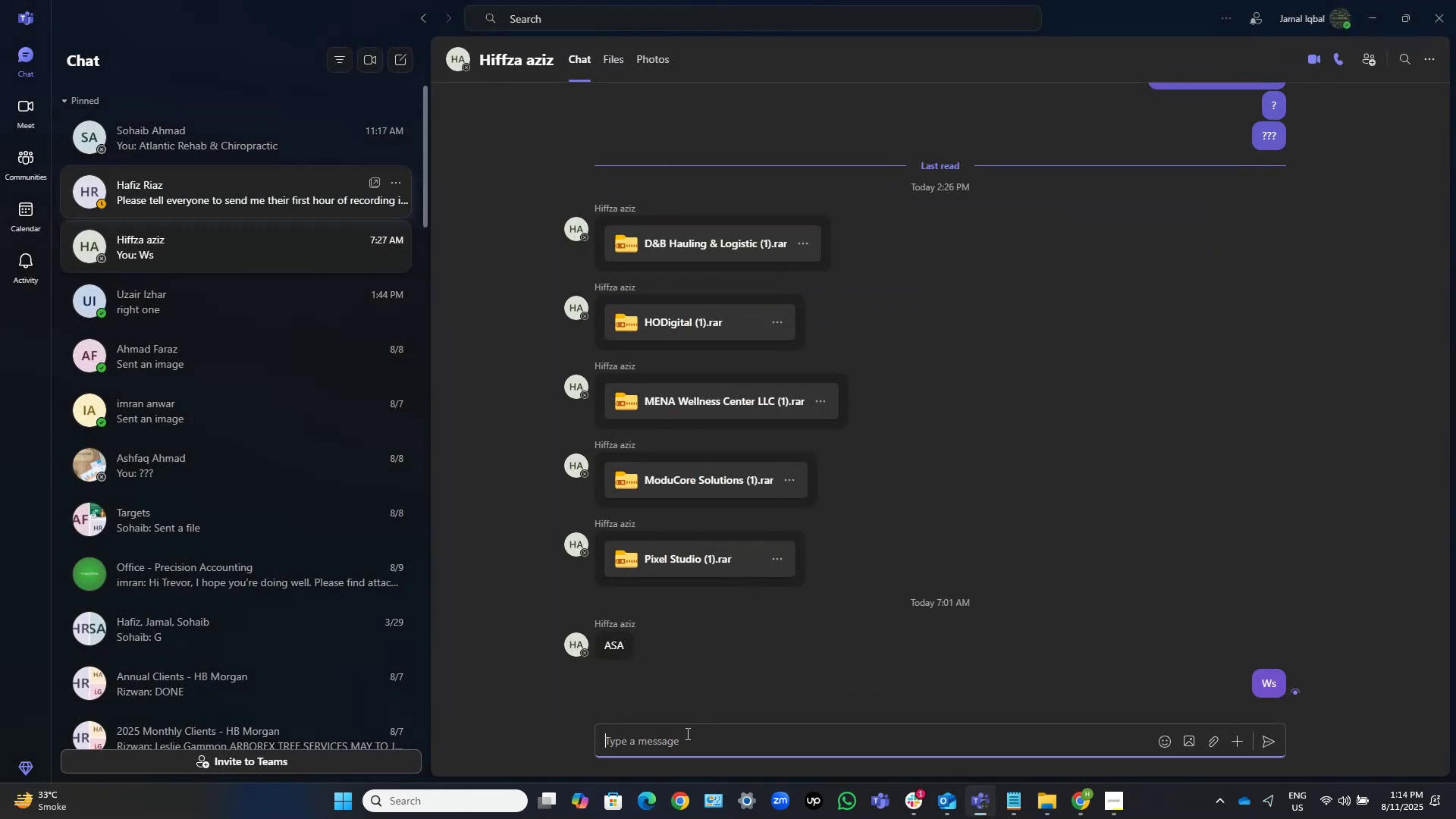 
key(Control+V)
 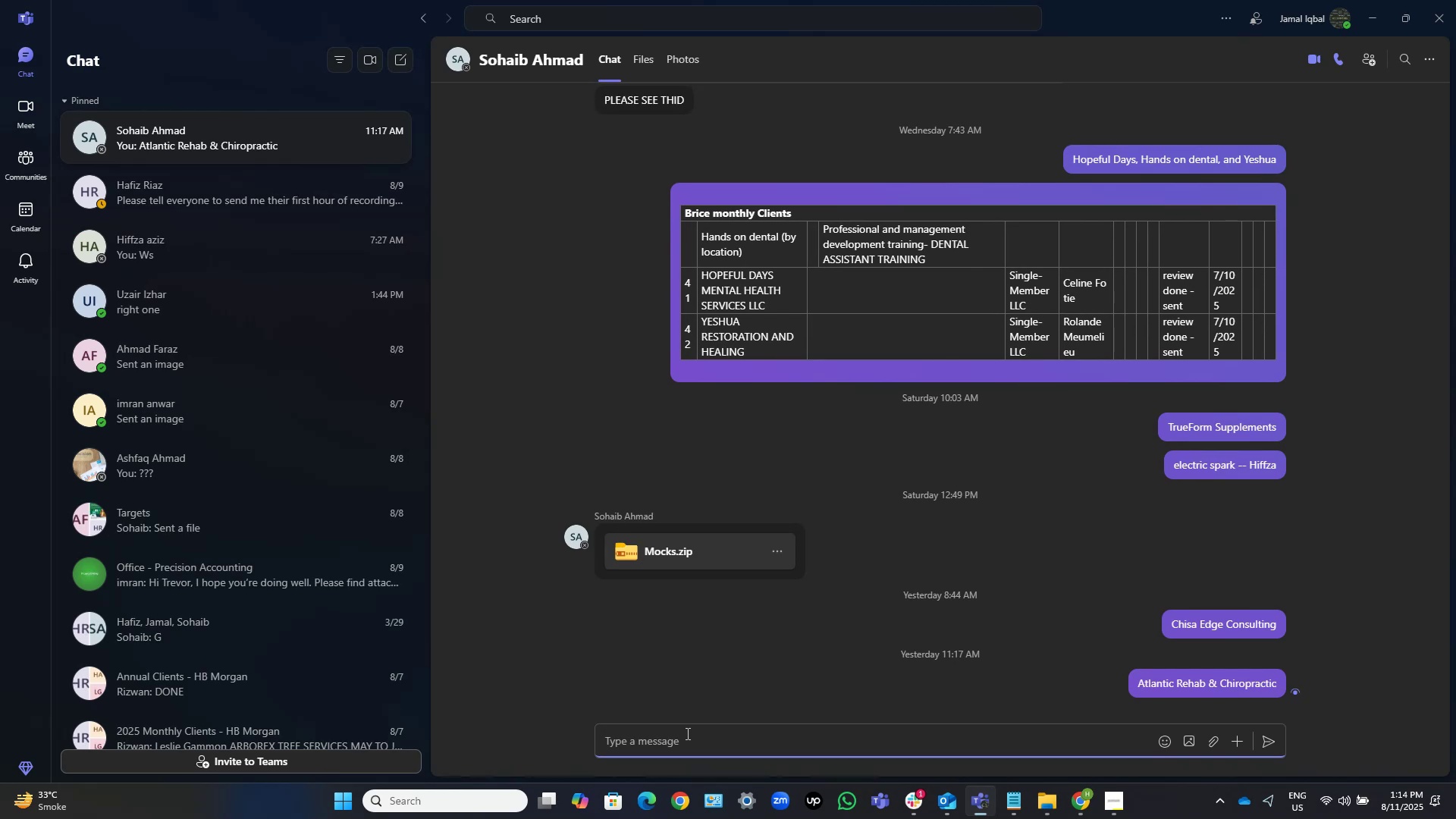 
key(Control+V)
 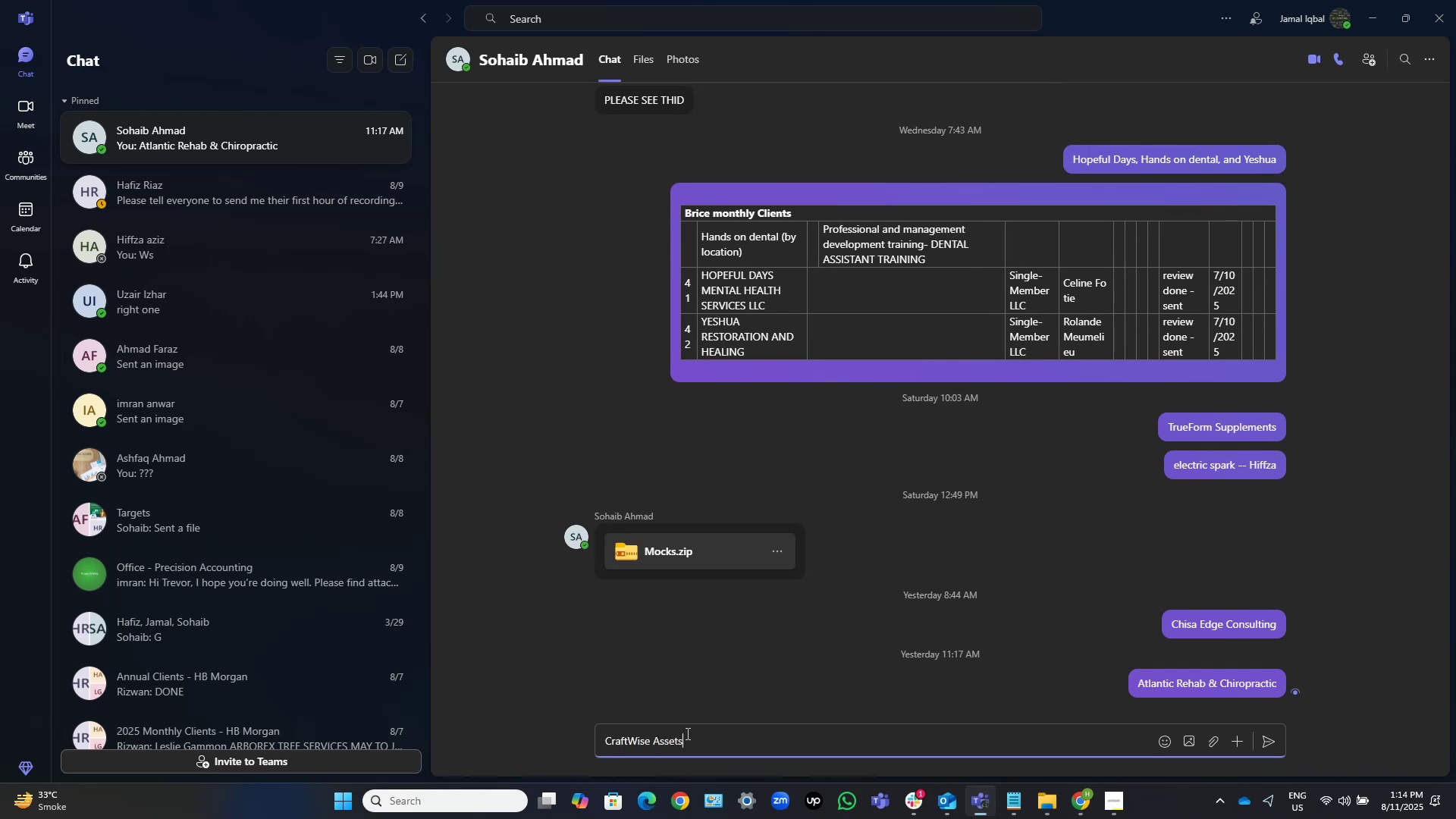 
key(NumpadEnter)
 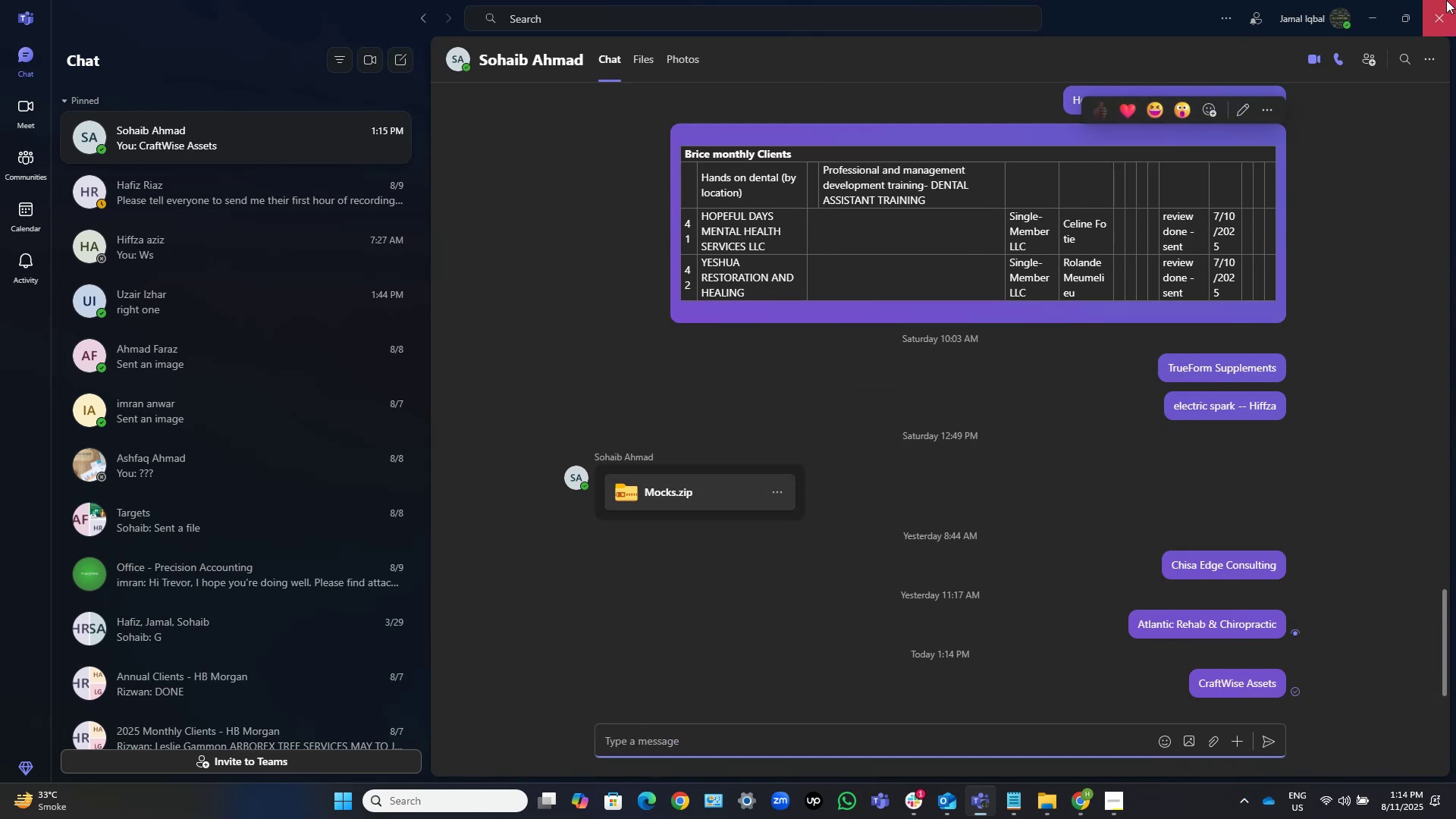 
left_click([1364, 9])
 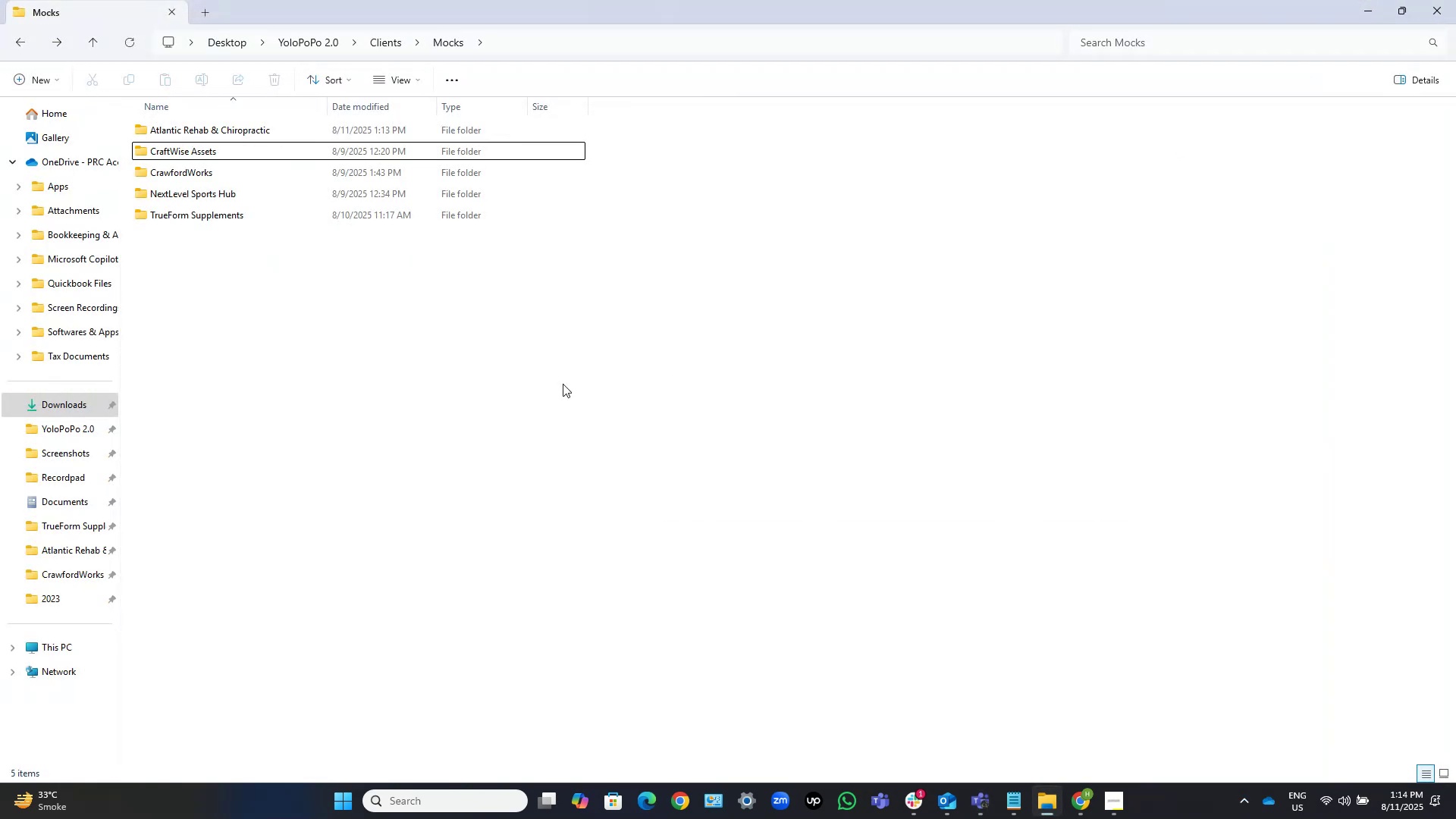 
left_click([356, 331])
 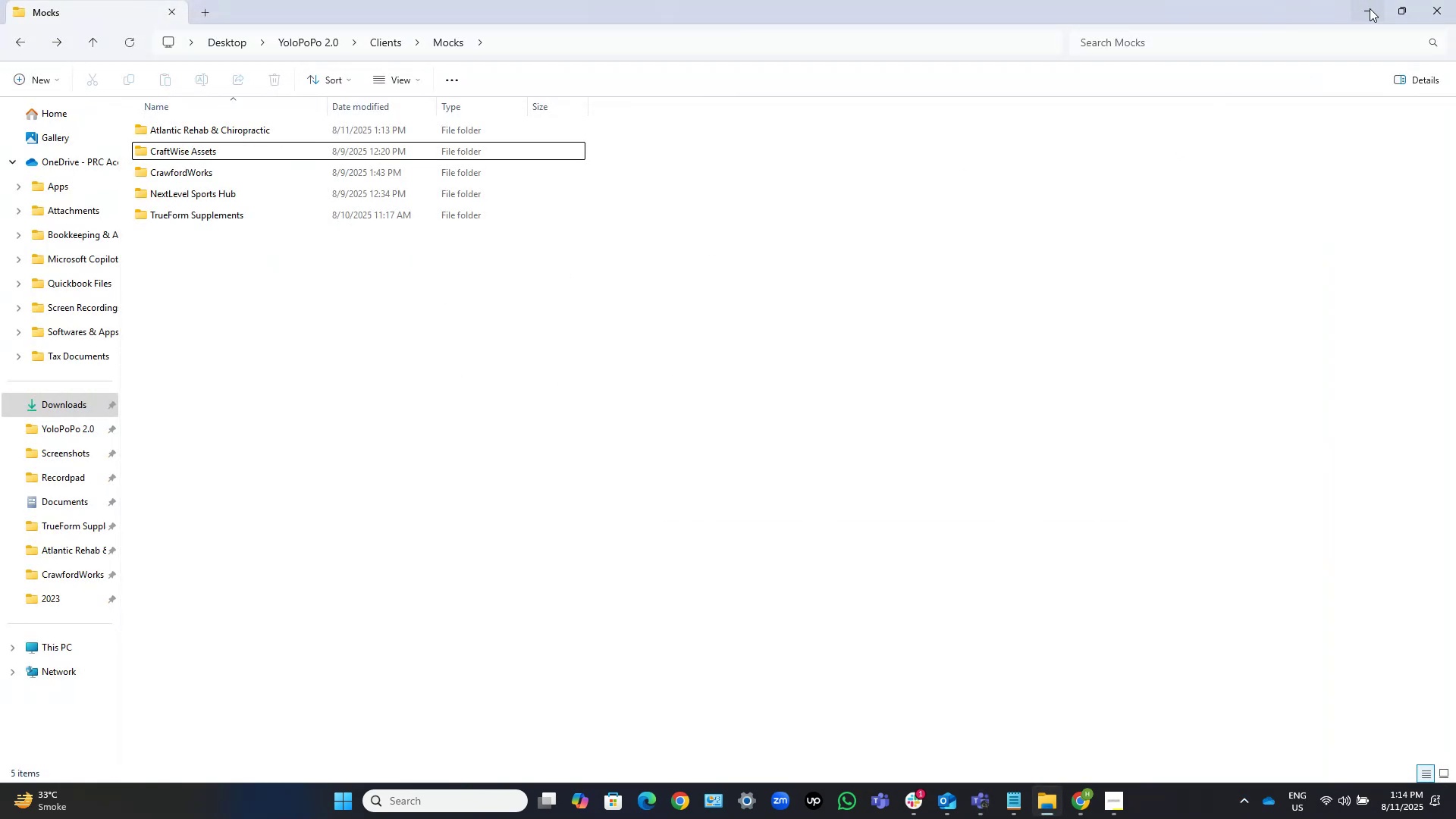 
left_click([1370, 8])
 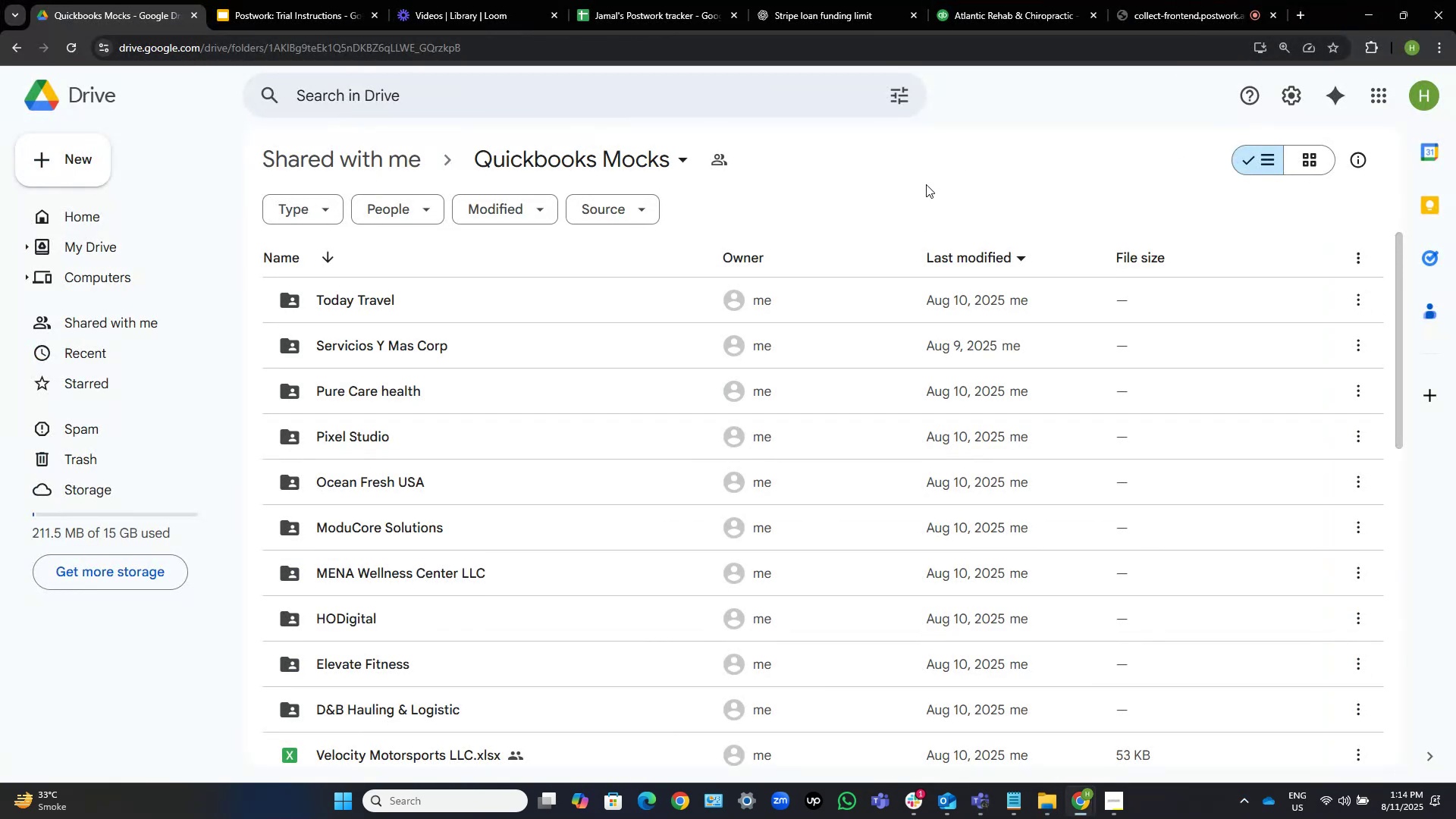 
left_click([1011, 0])
 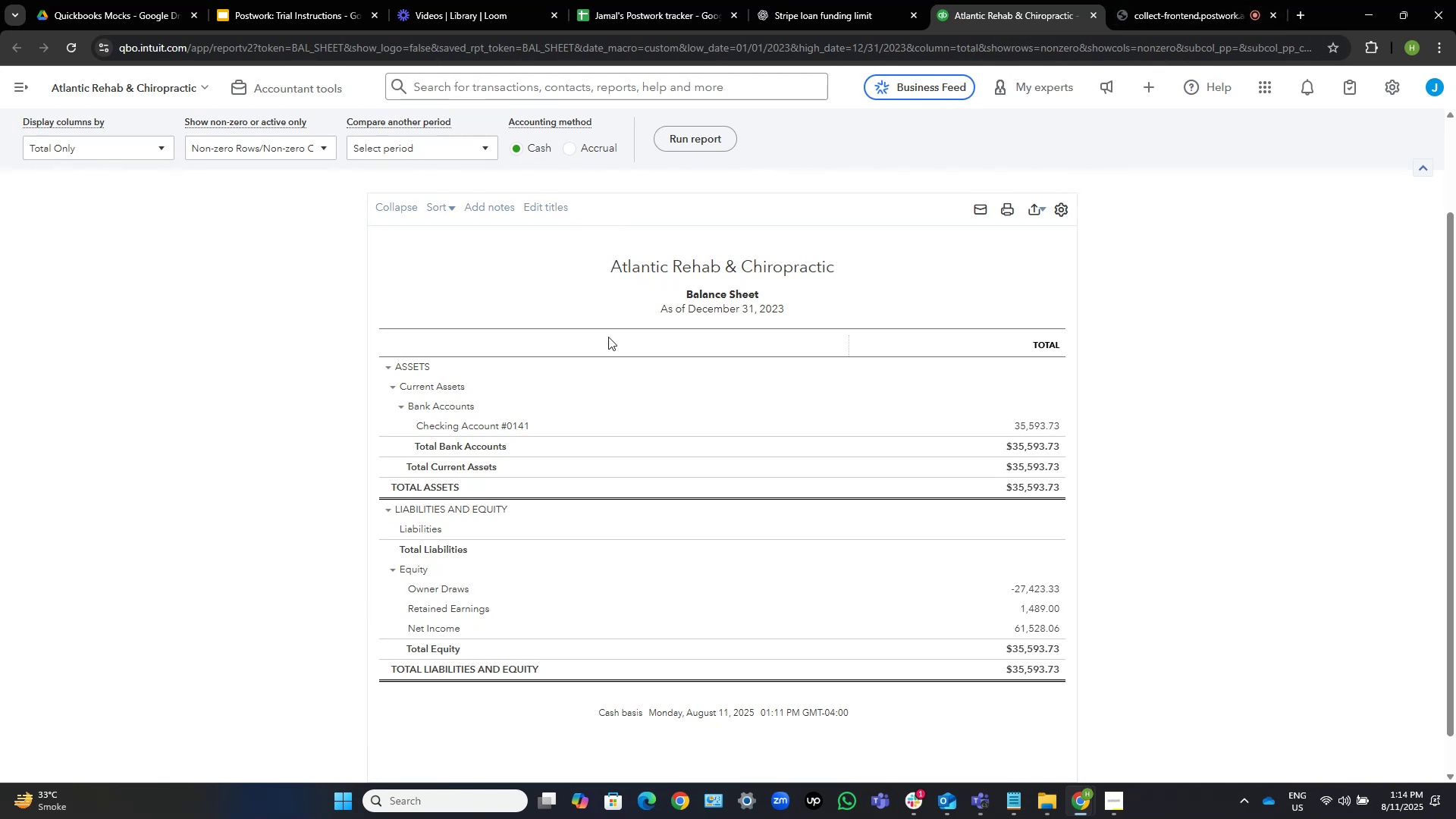 
scroll: coordinate [315, 302], scroll_direction: up, amount: 8.0
 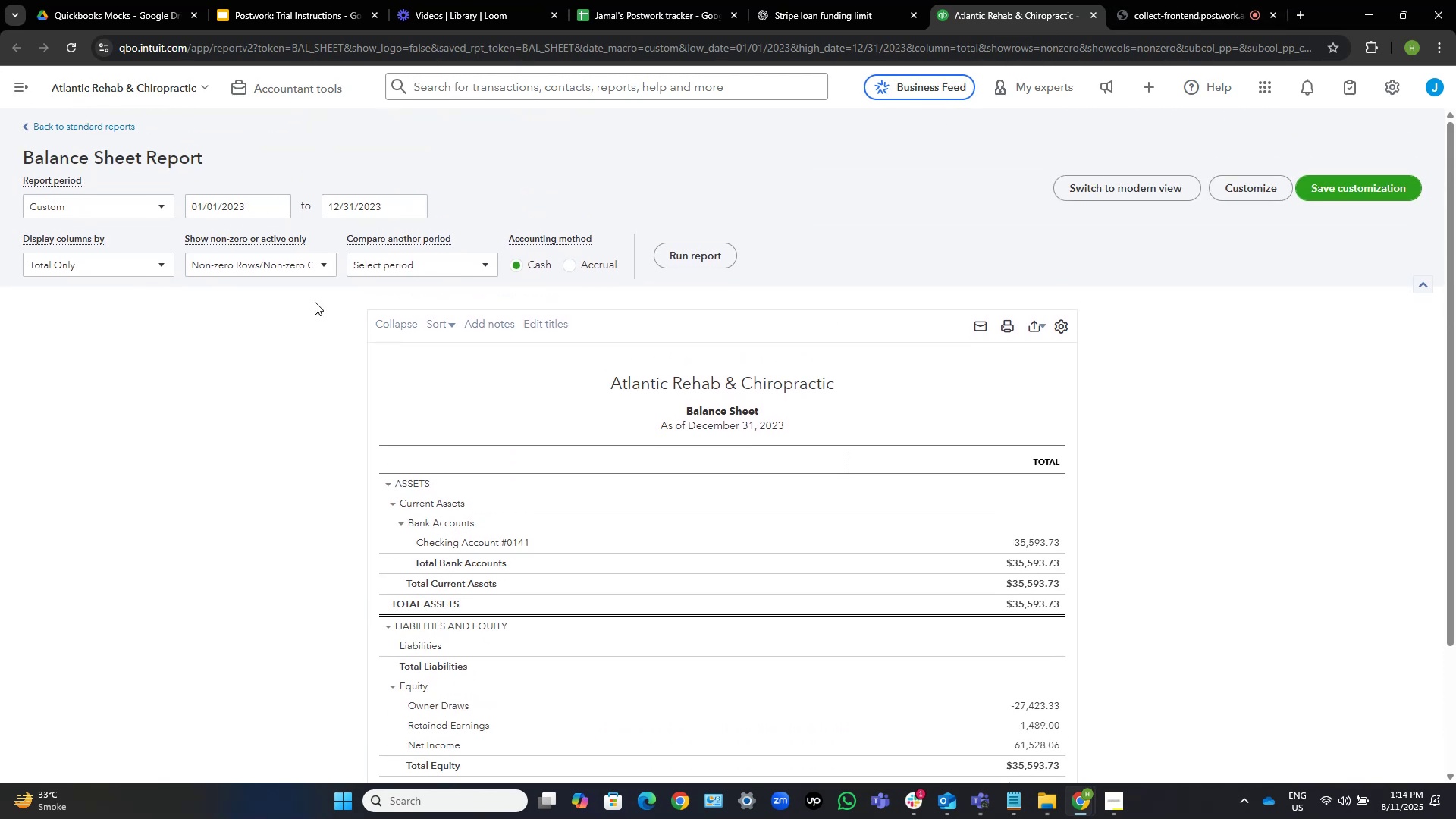 
wait(8.32)
 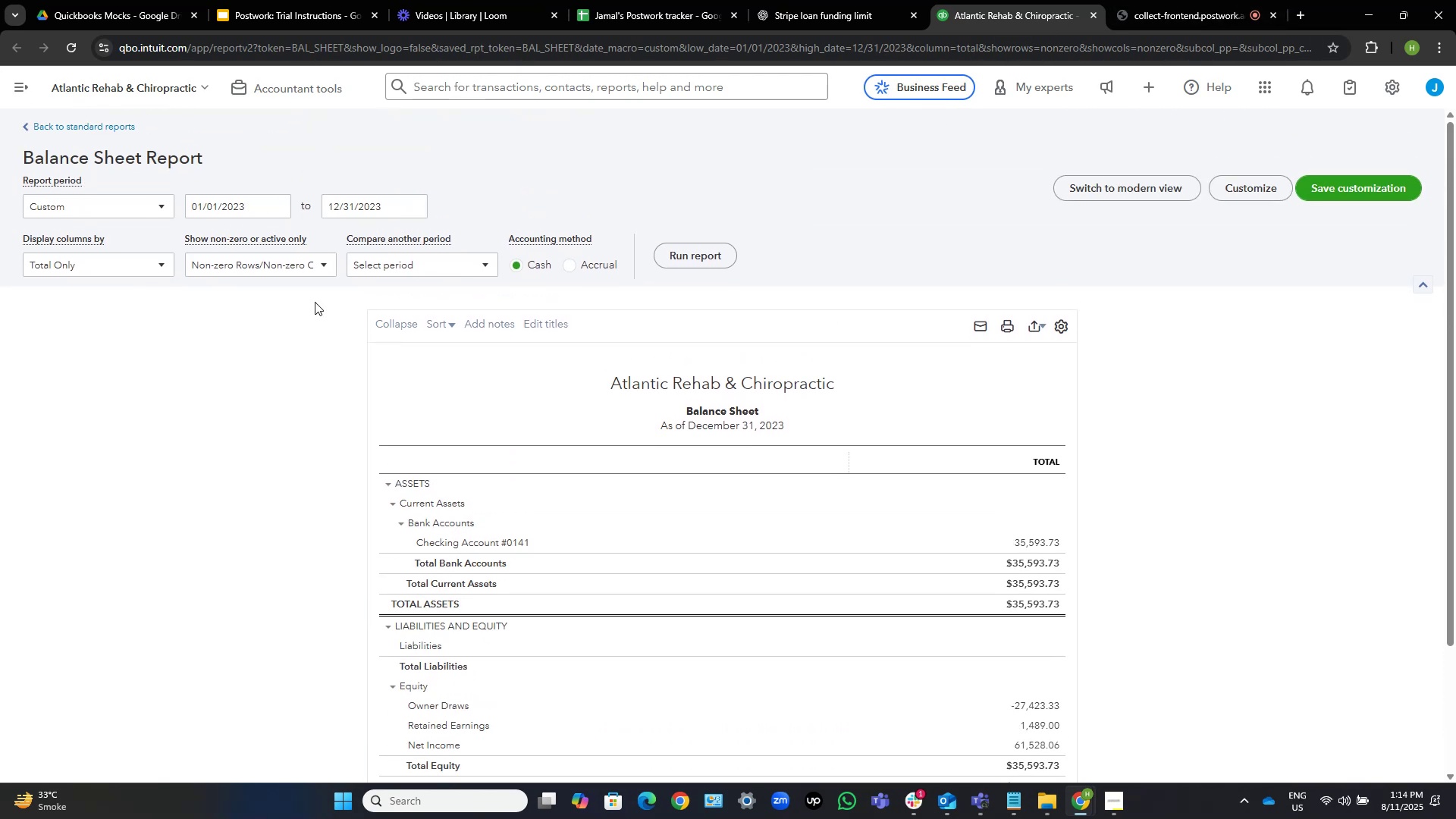 
left_click([19, 86])
 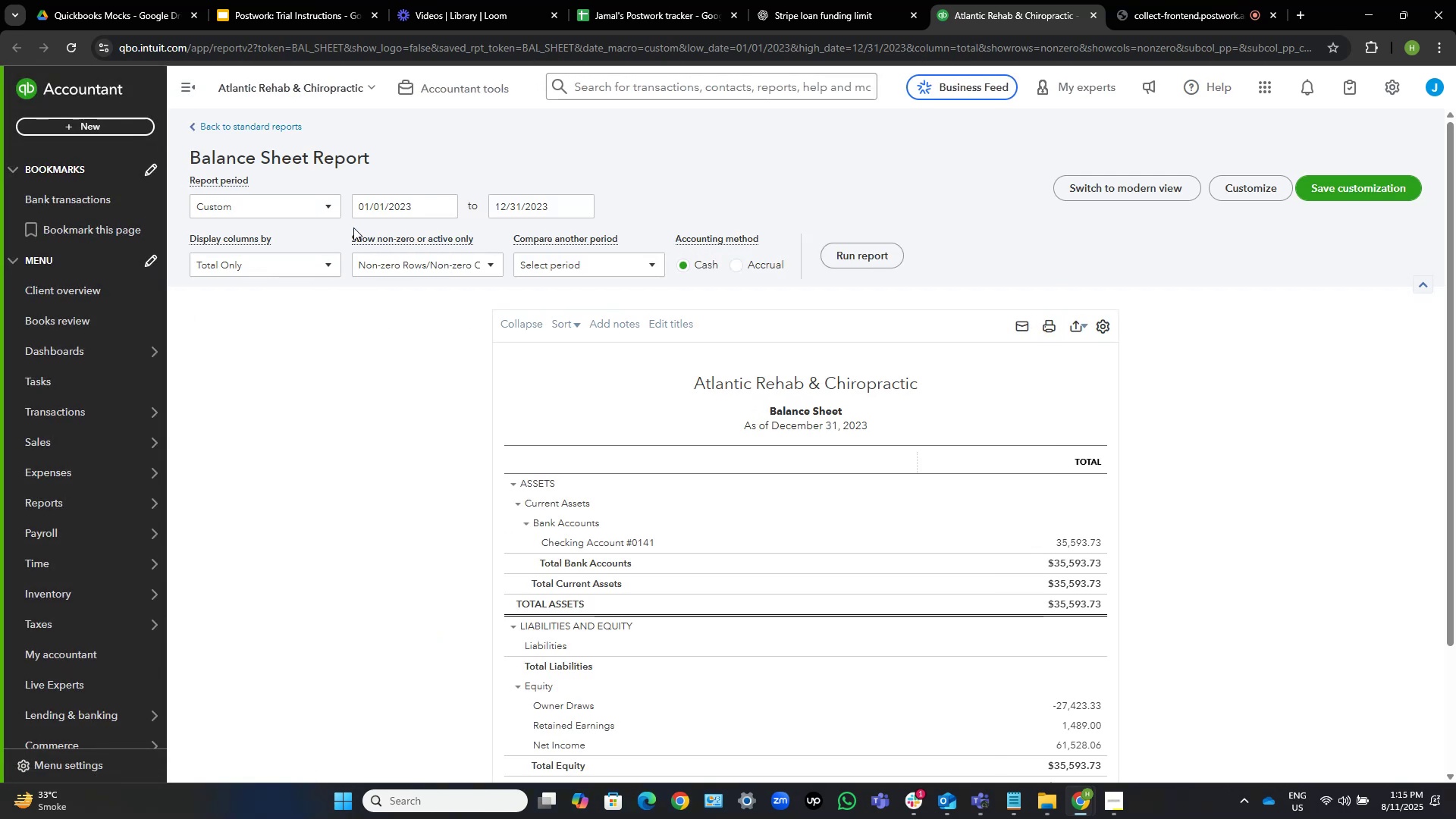 
left_click([448, 89])
 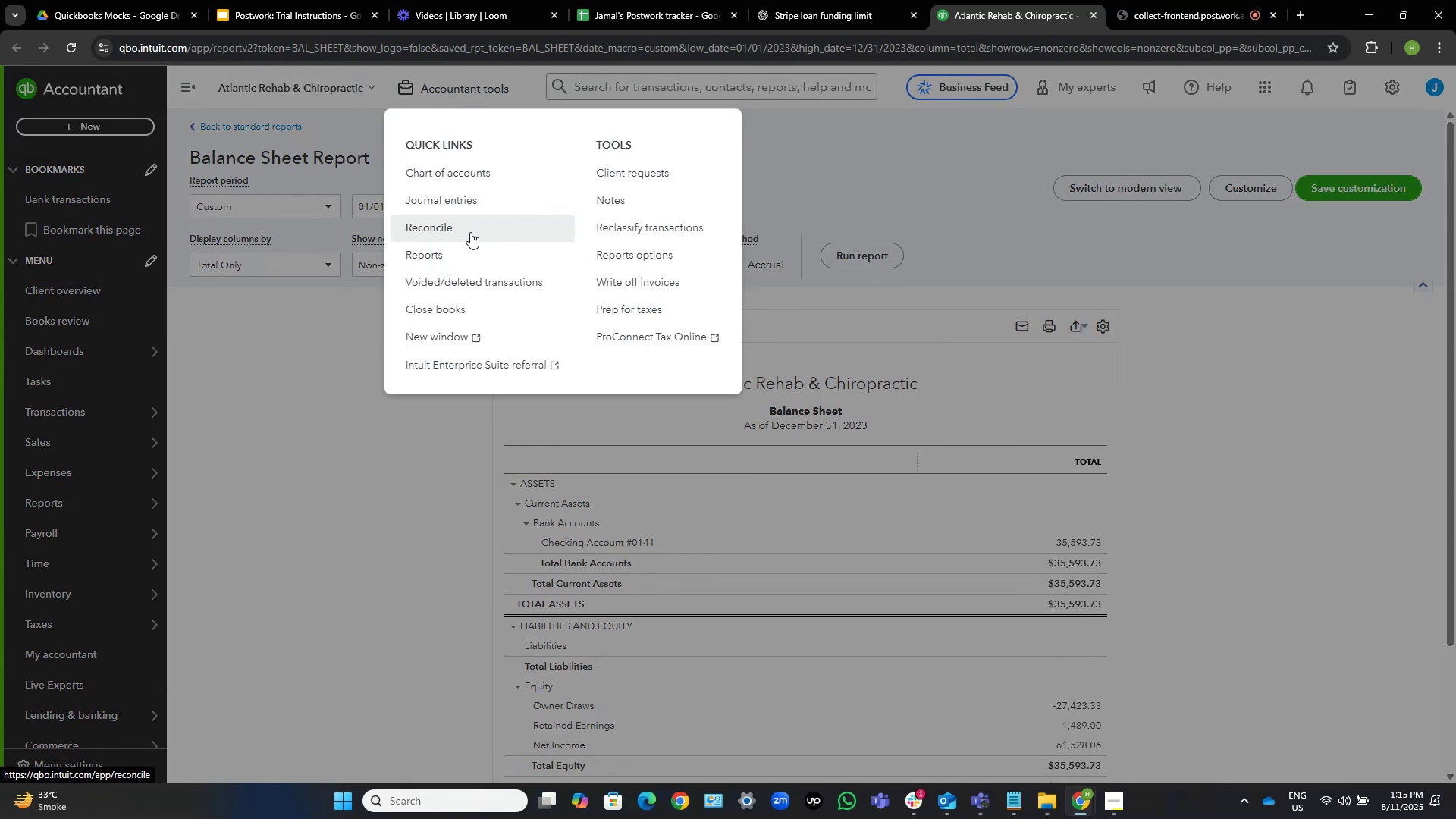 
left_click([470, 232])
 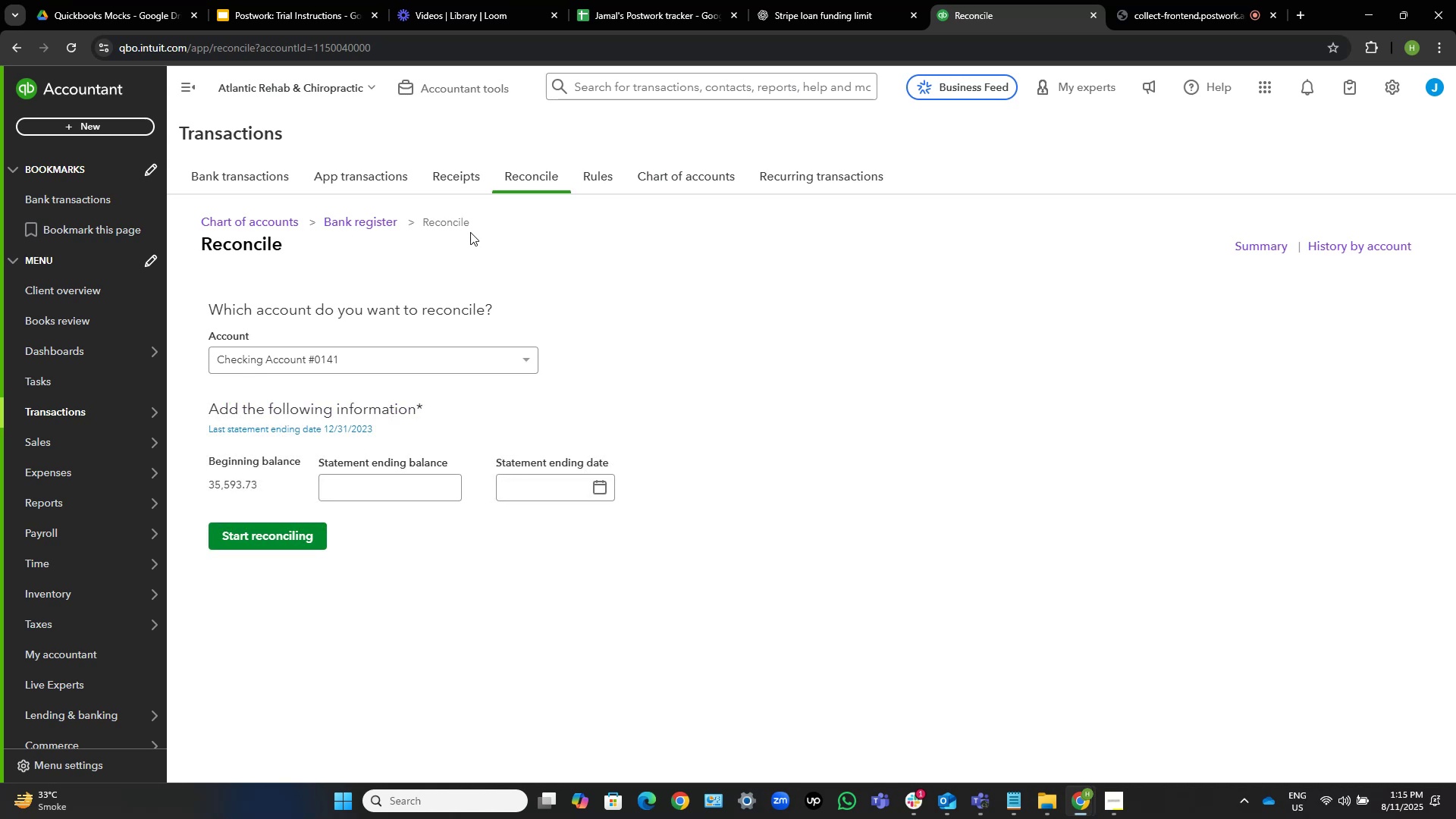 
wait(18.68)
 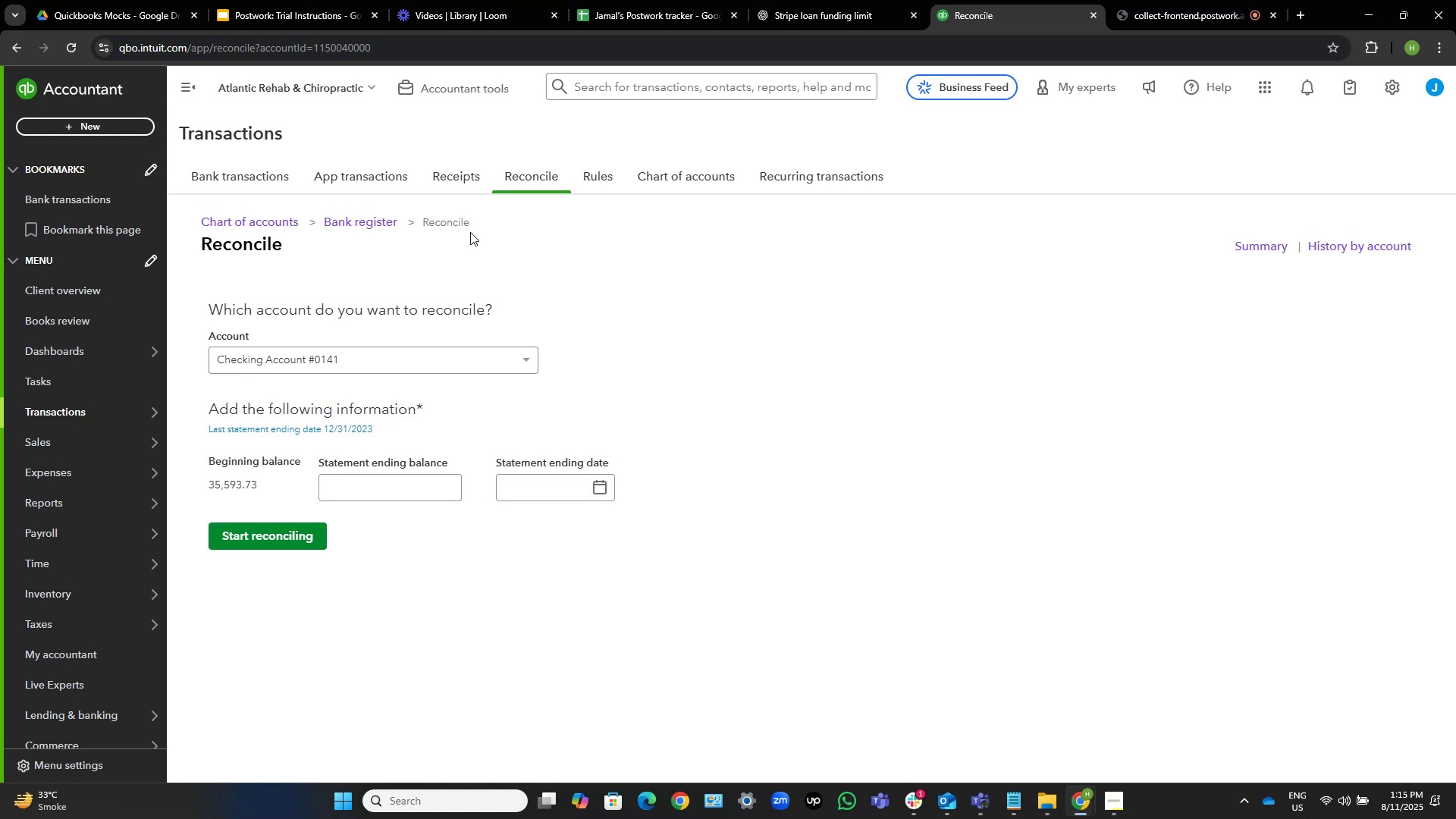 
left_click([193, 407])
 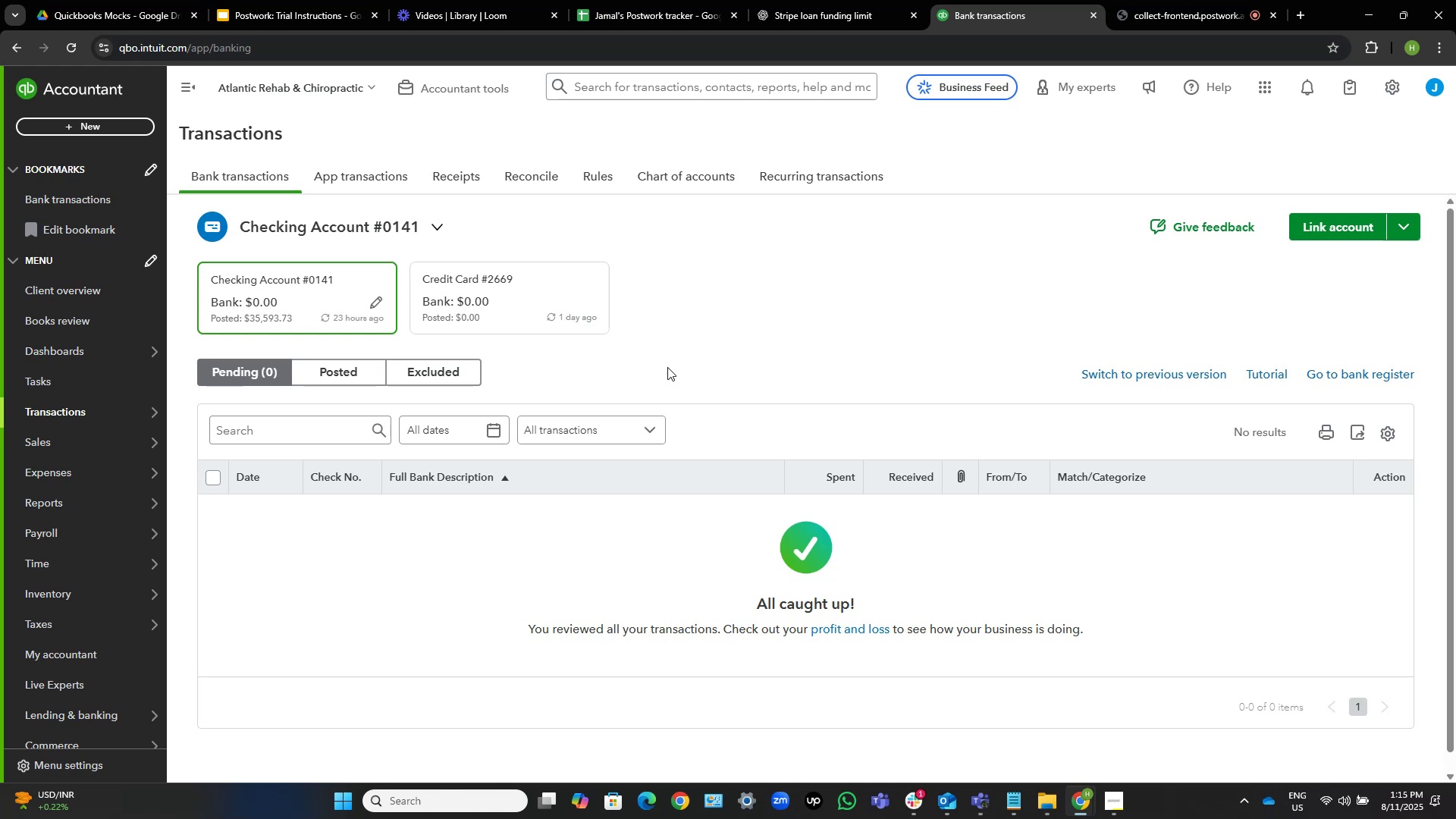 
wait(24.37)
 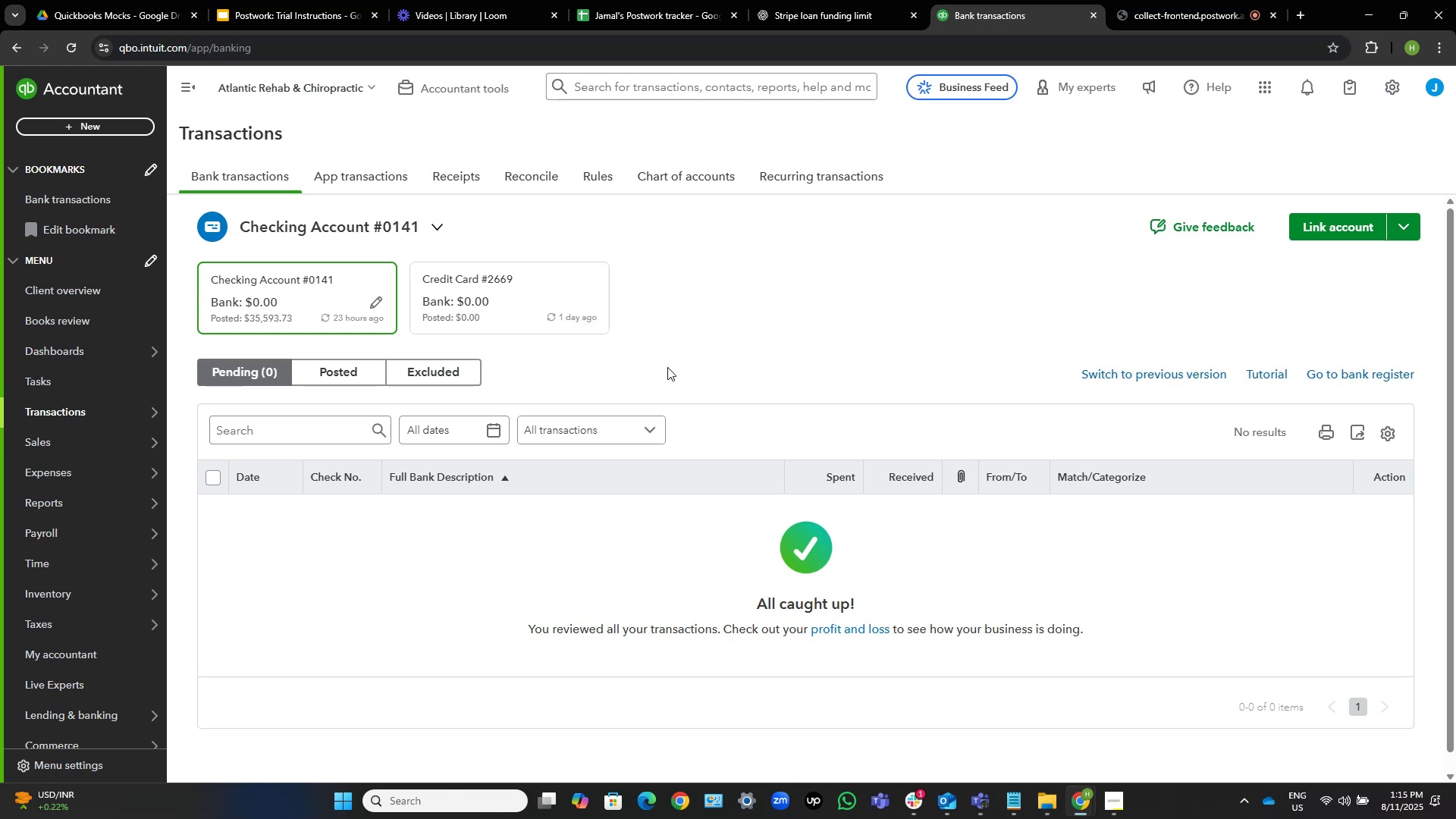 
left_click([339, 376])
 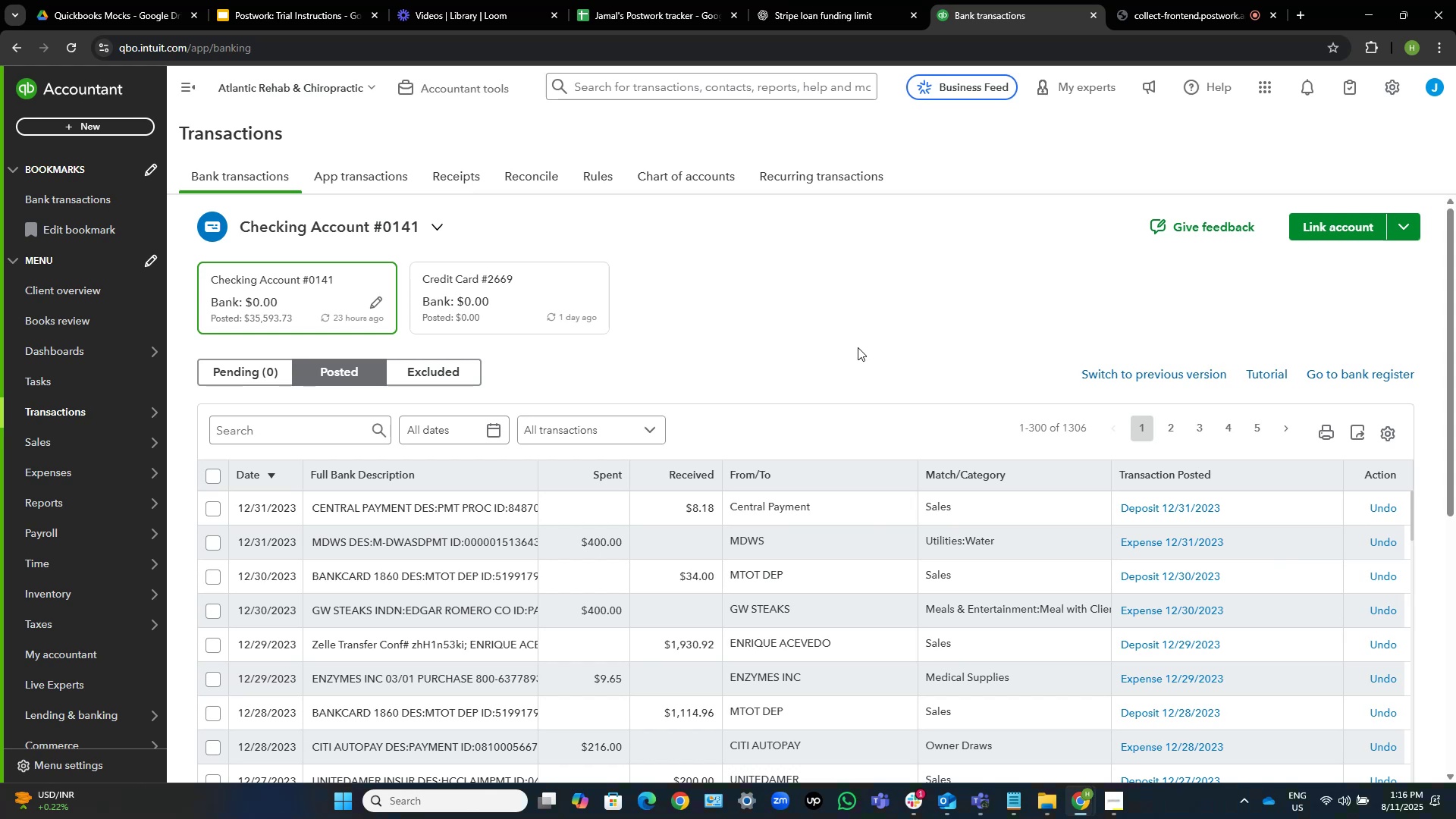 
wait(21.01)
 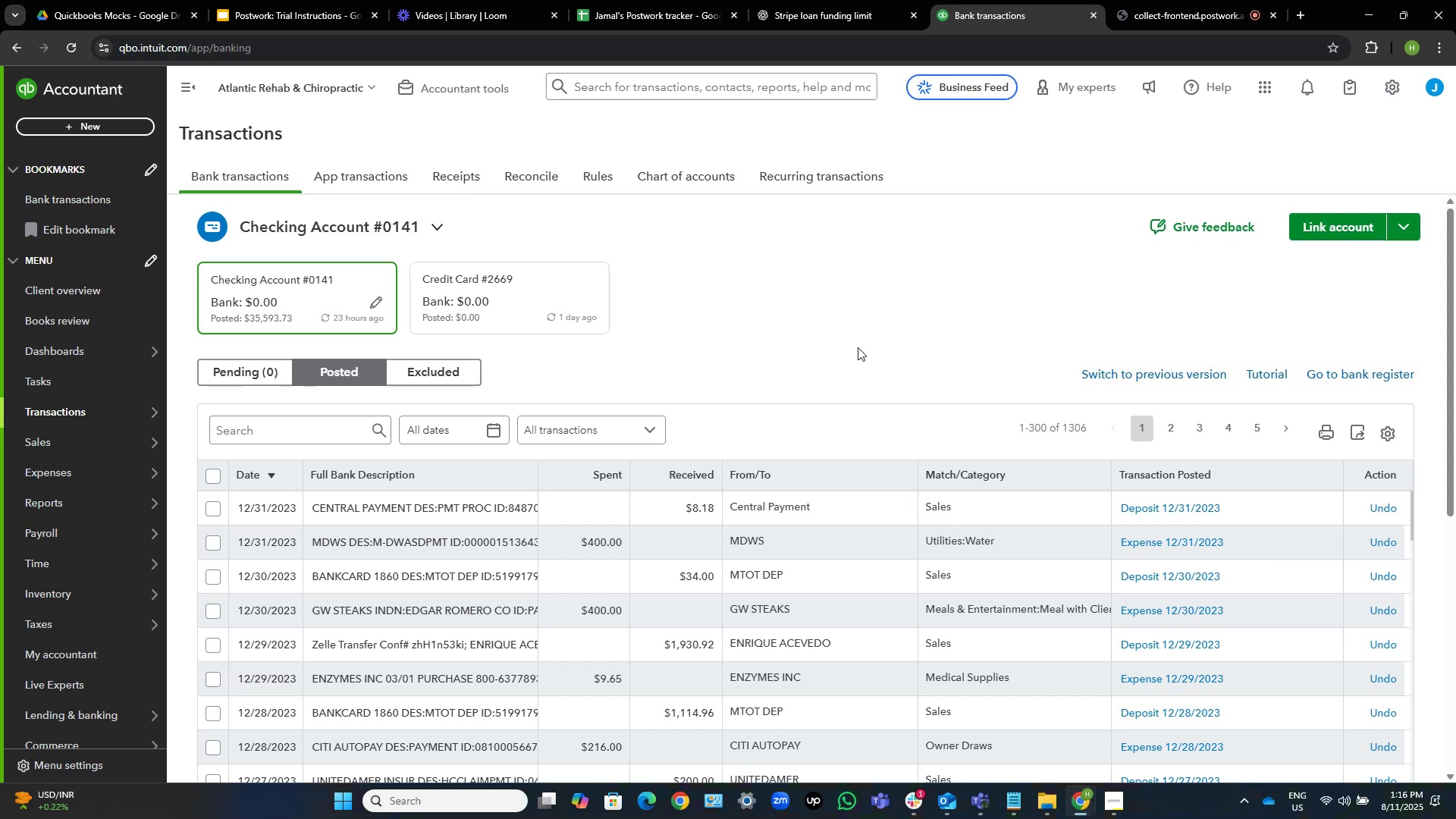 
scroll: coordinate [858, 347], scroll_direction: down, amount: 2.0
 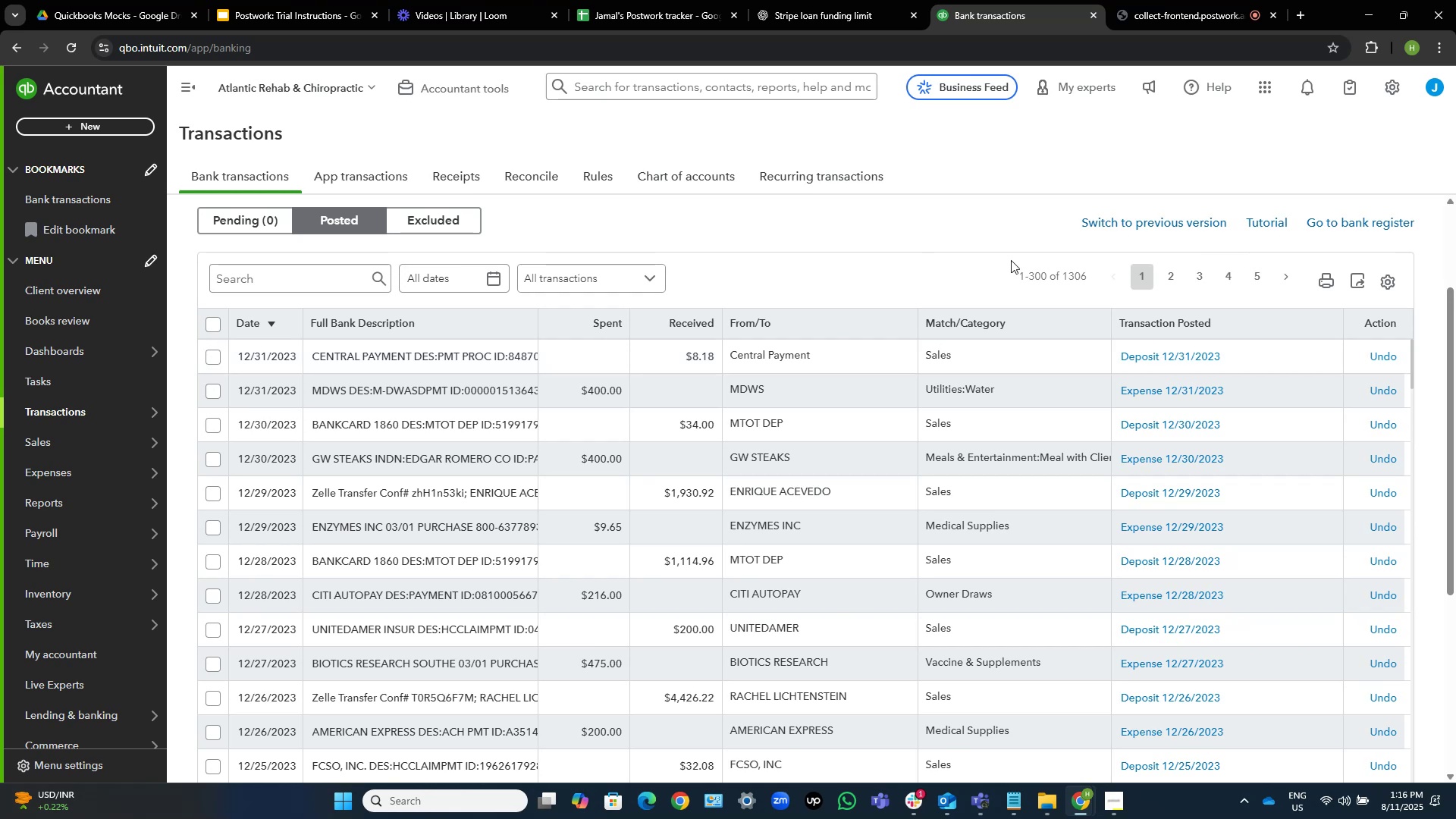 
left_click([1392, 281])
 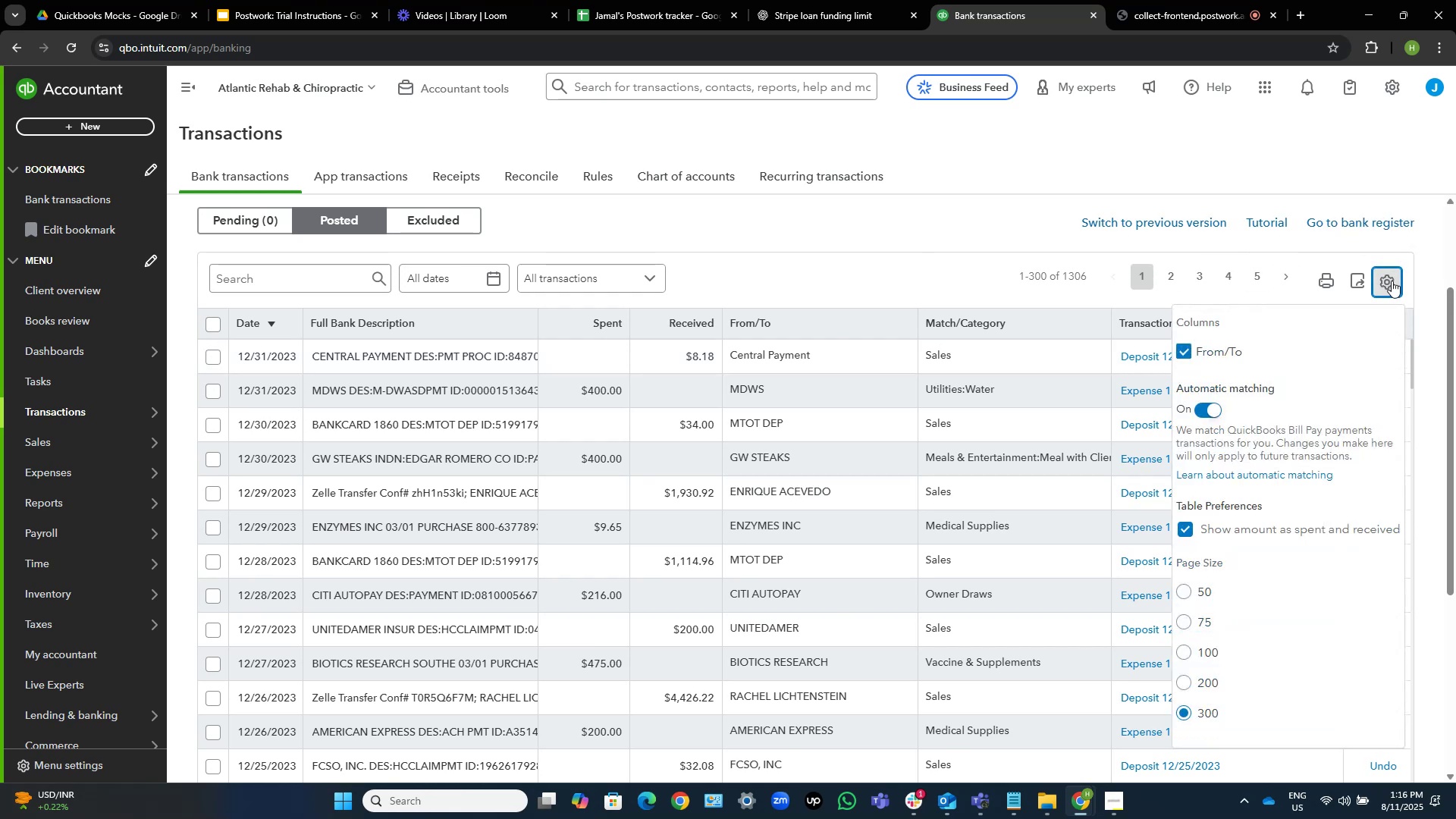 
left_click([1392, 281])
 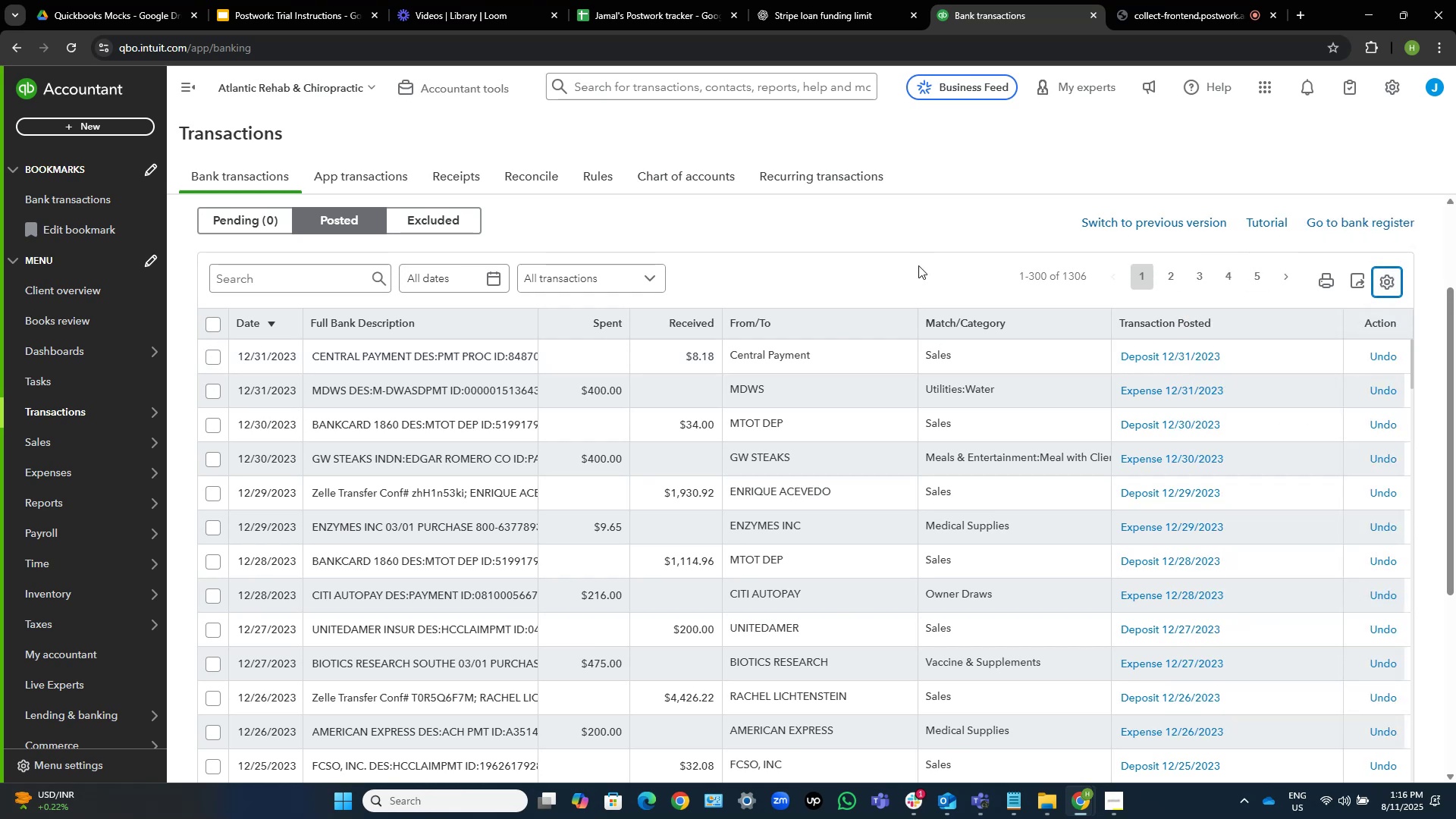 
scroll: coordinate [799, 271], scroll_direction: up, amount: 2.0
 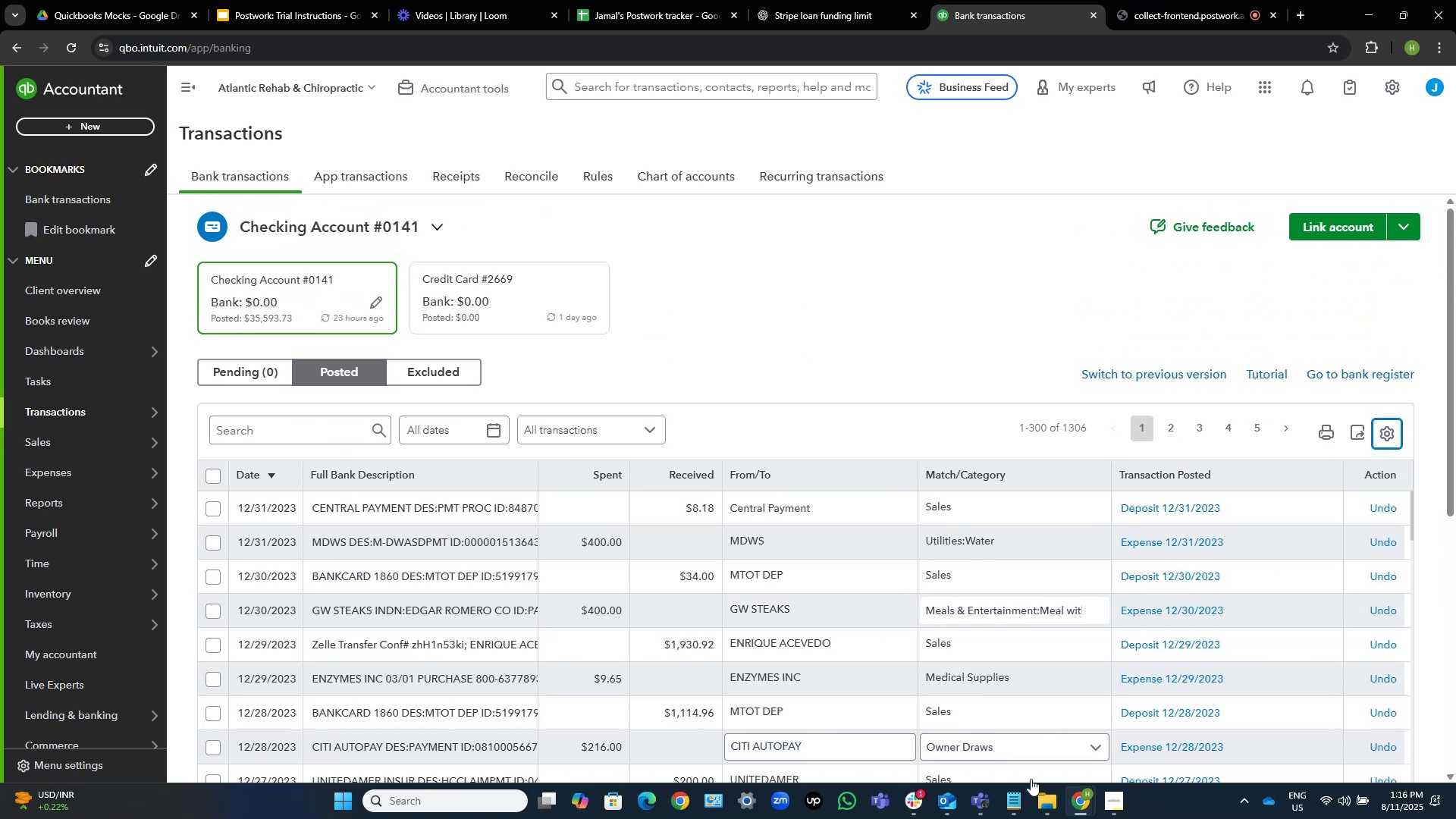 
wait(5.4)
 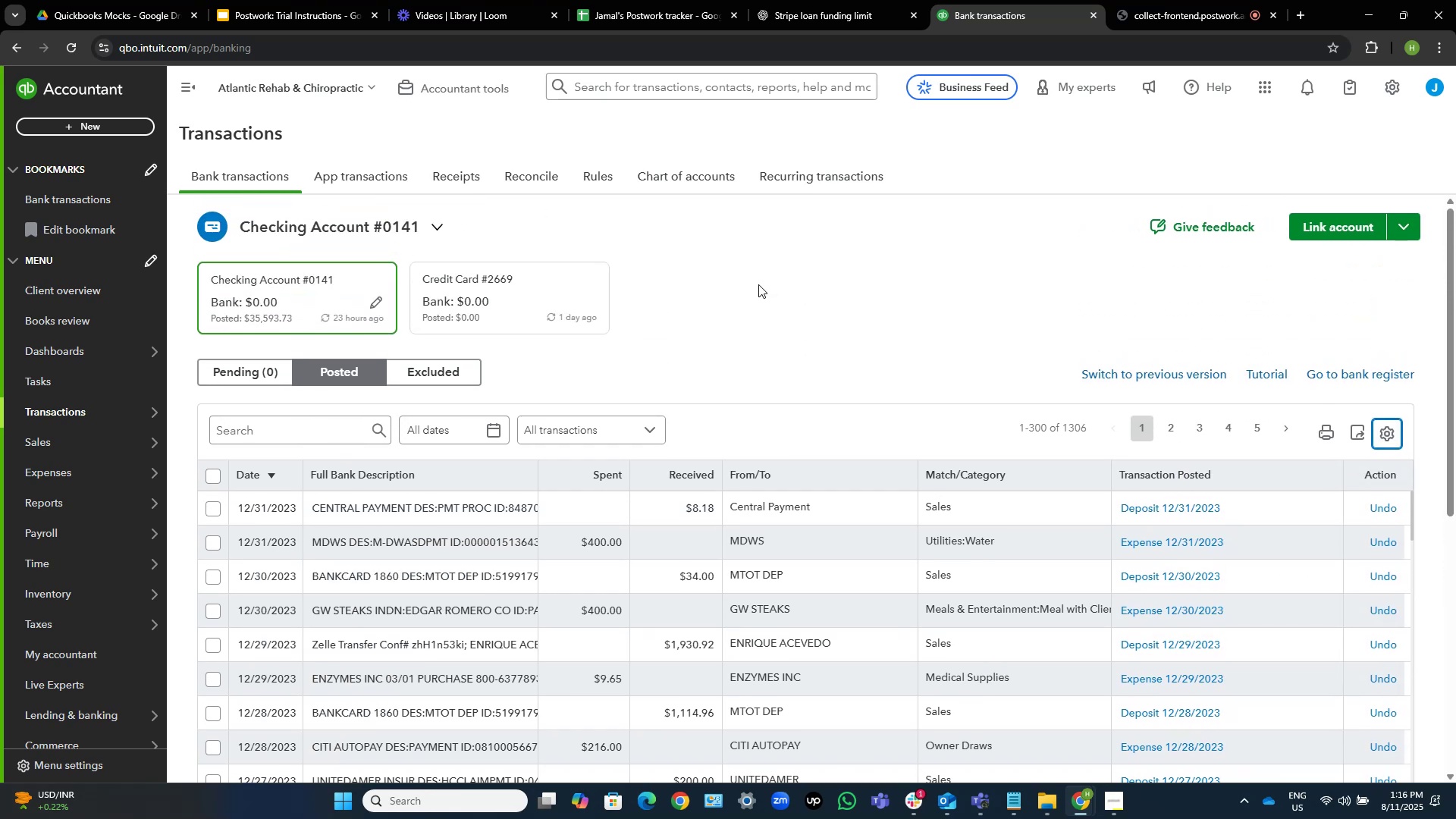 
left_click([1043, 800])
 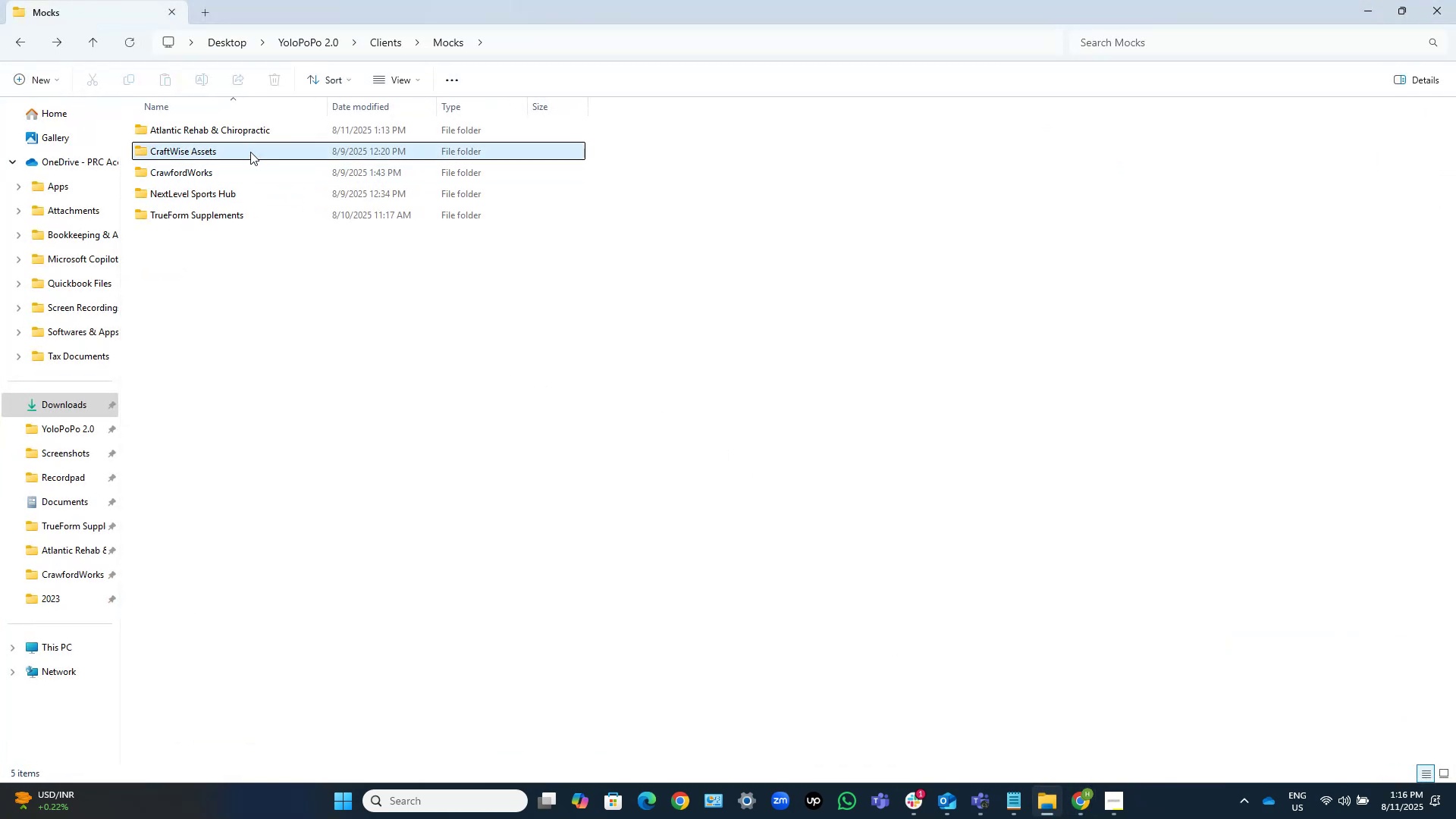 
double_click([249, 149])
 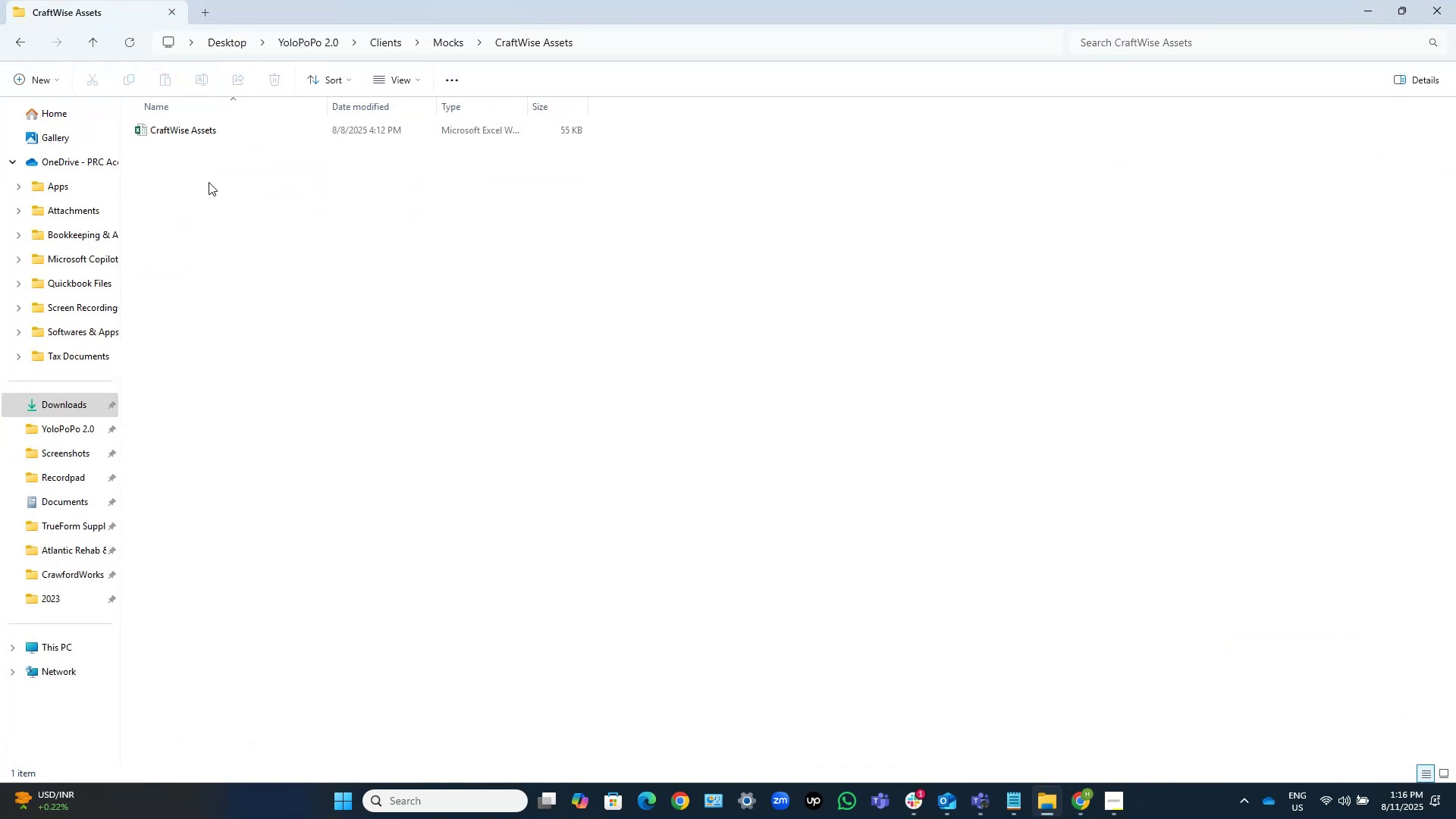 
left_click([212, 174])
 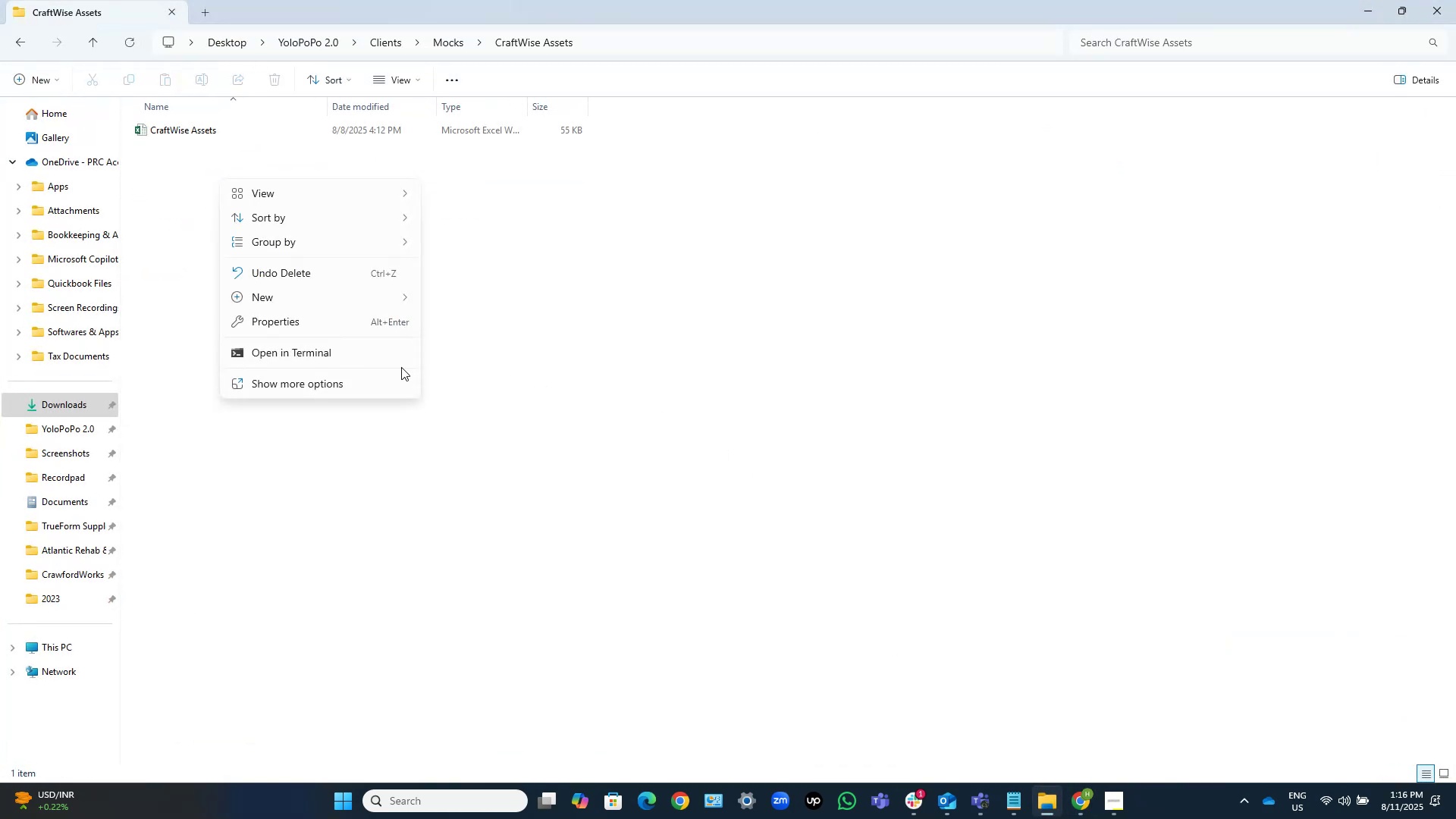 
mouse_move([354, 325])
 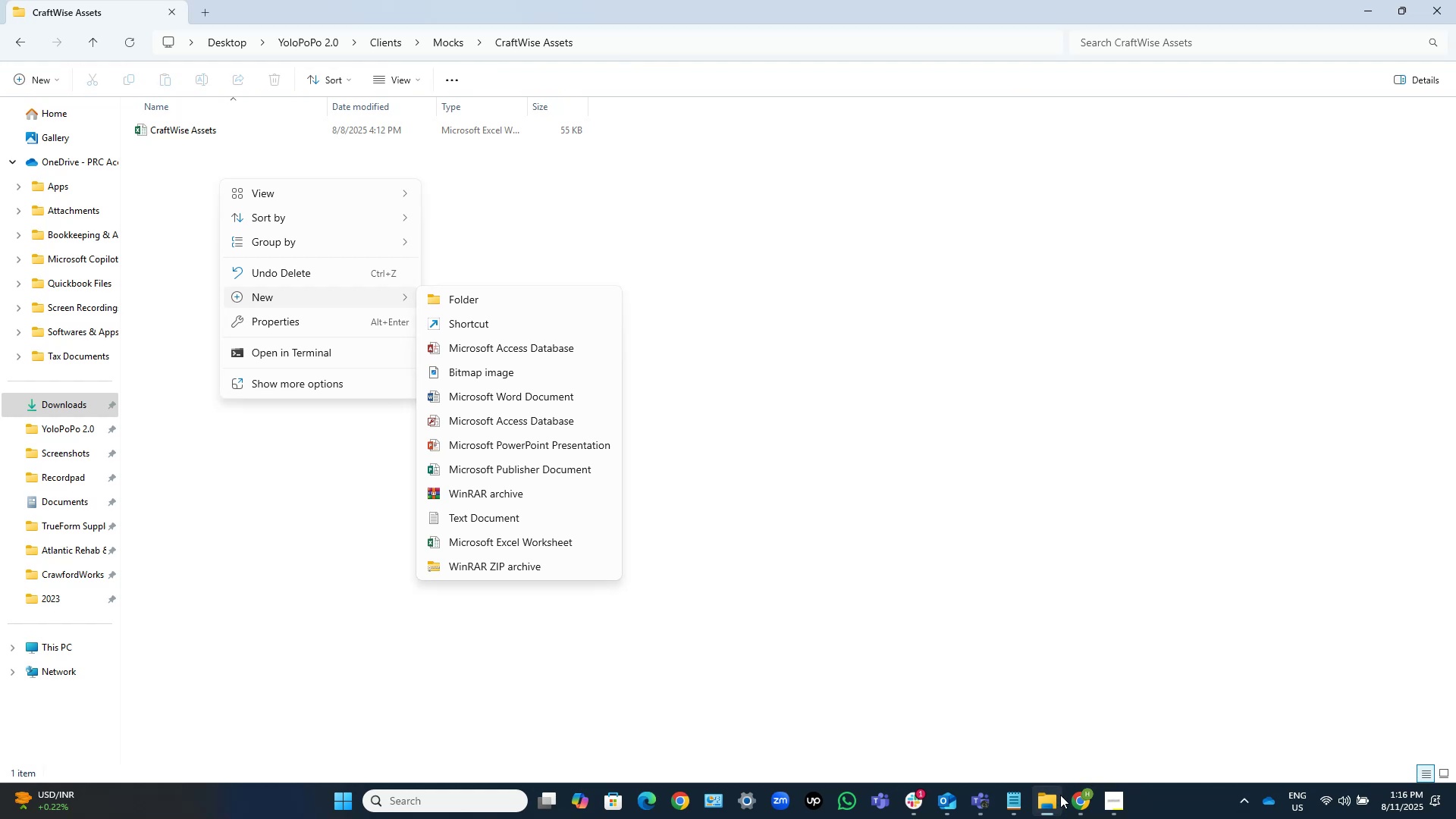 
left_click([1083, 797])
 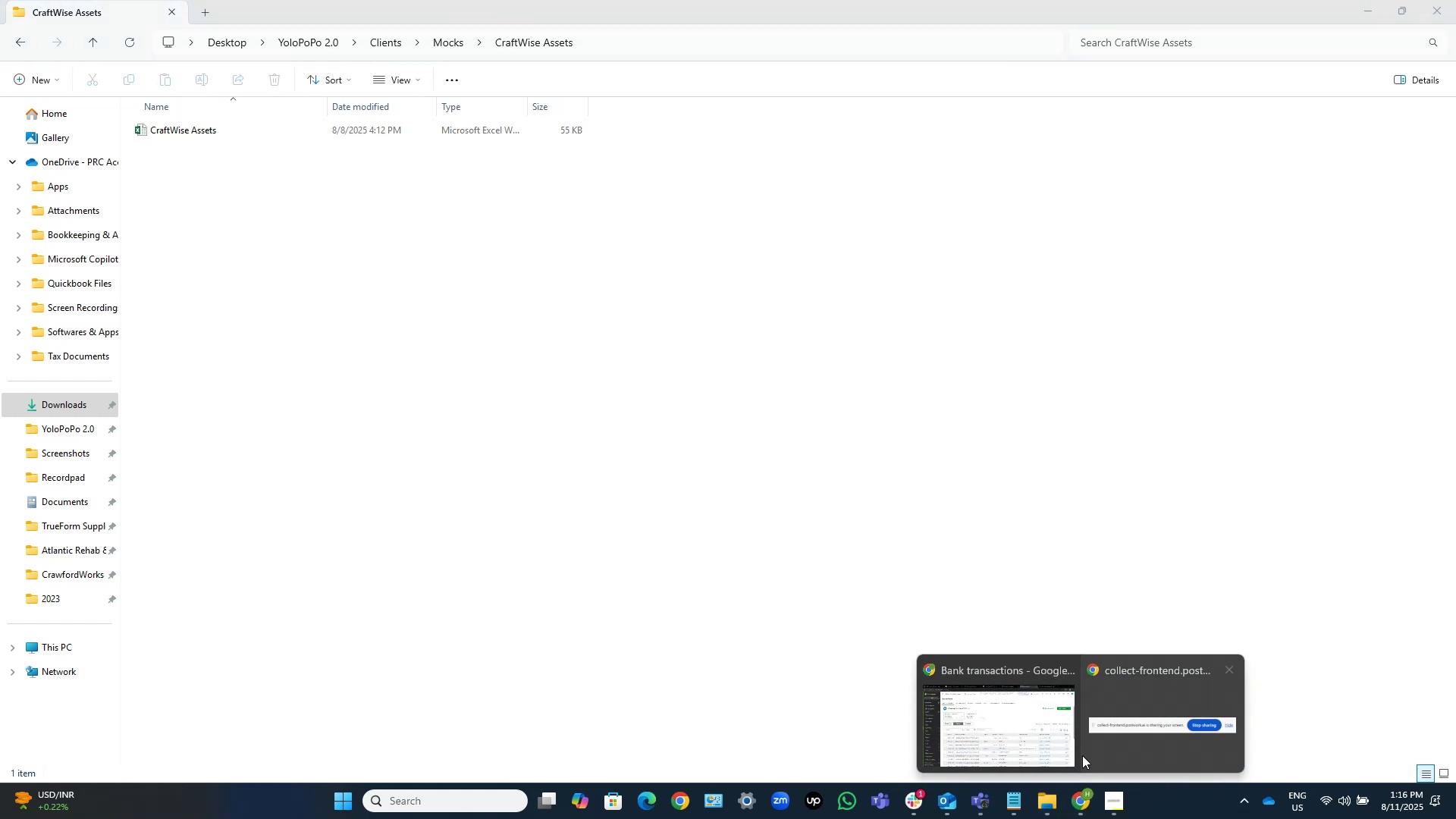 
left_click([1064, 743])
 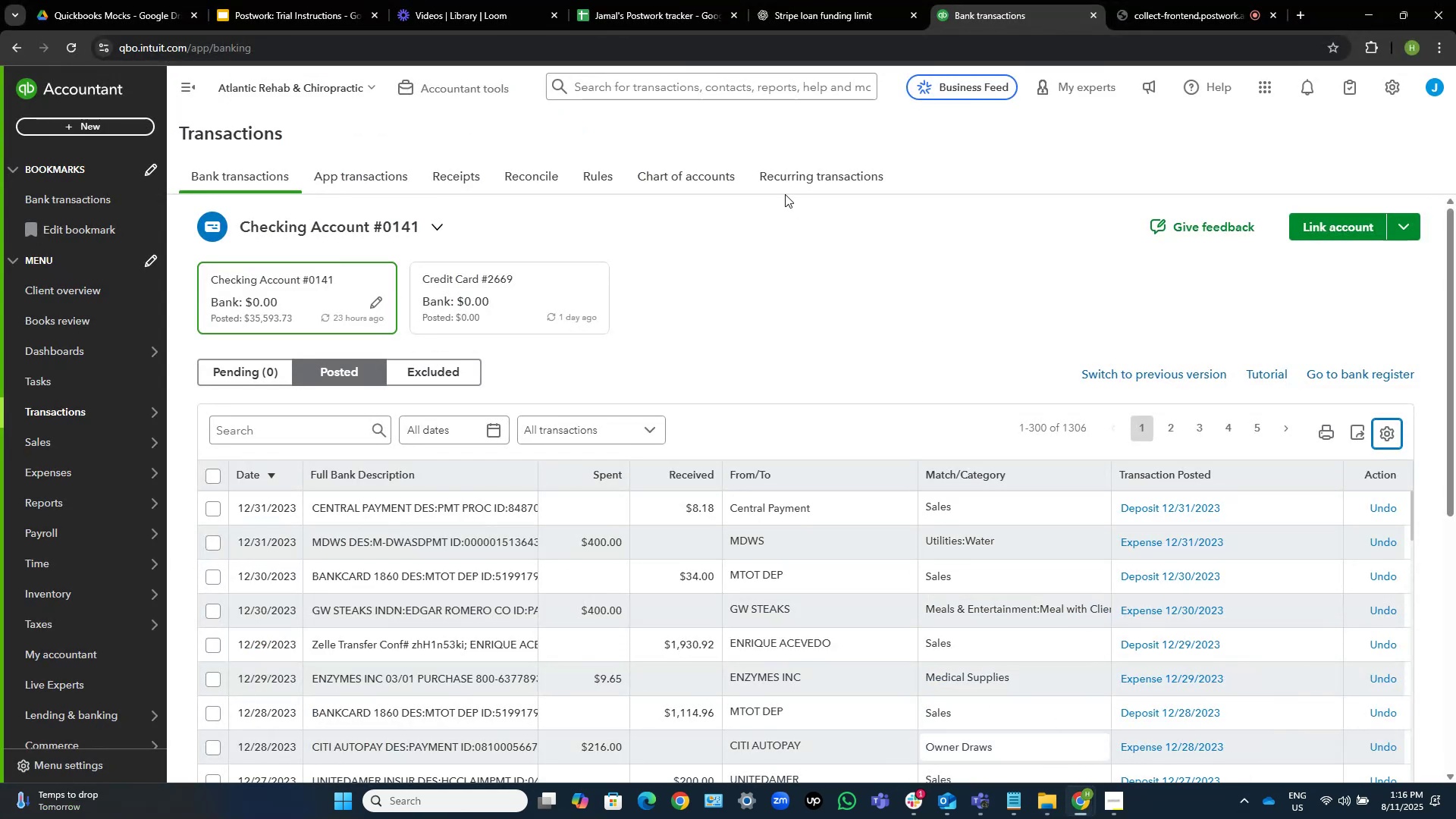 
wait(8.25)
 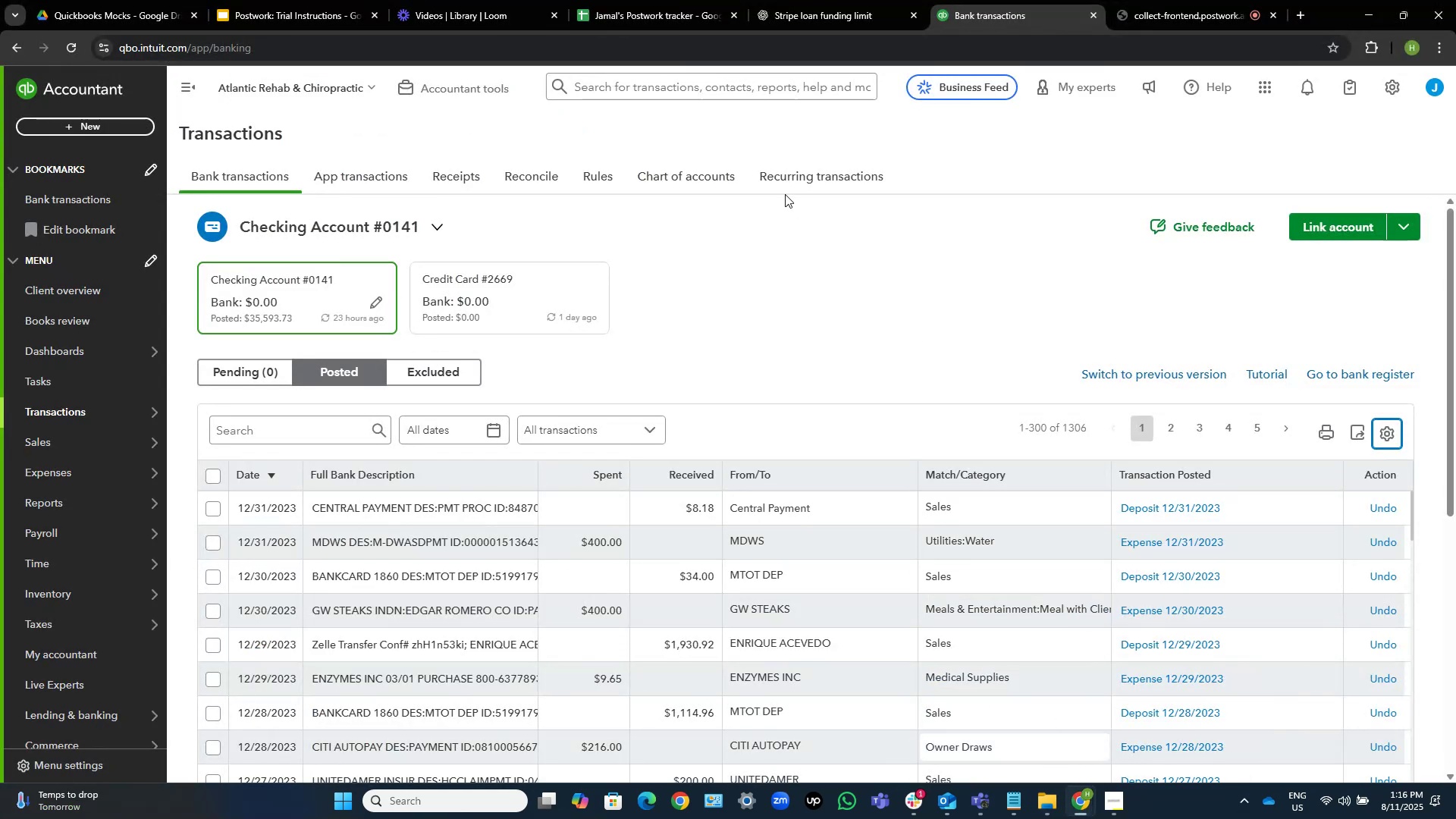 
left_click([1176, 0])
 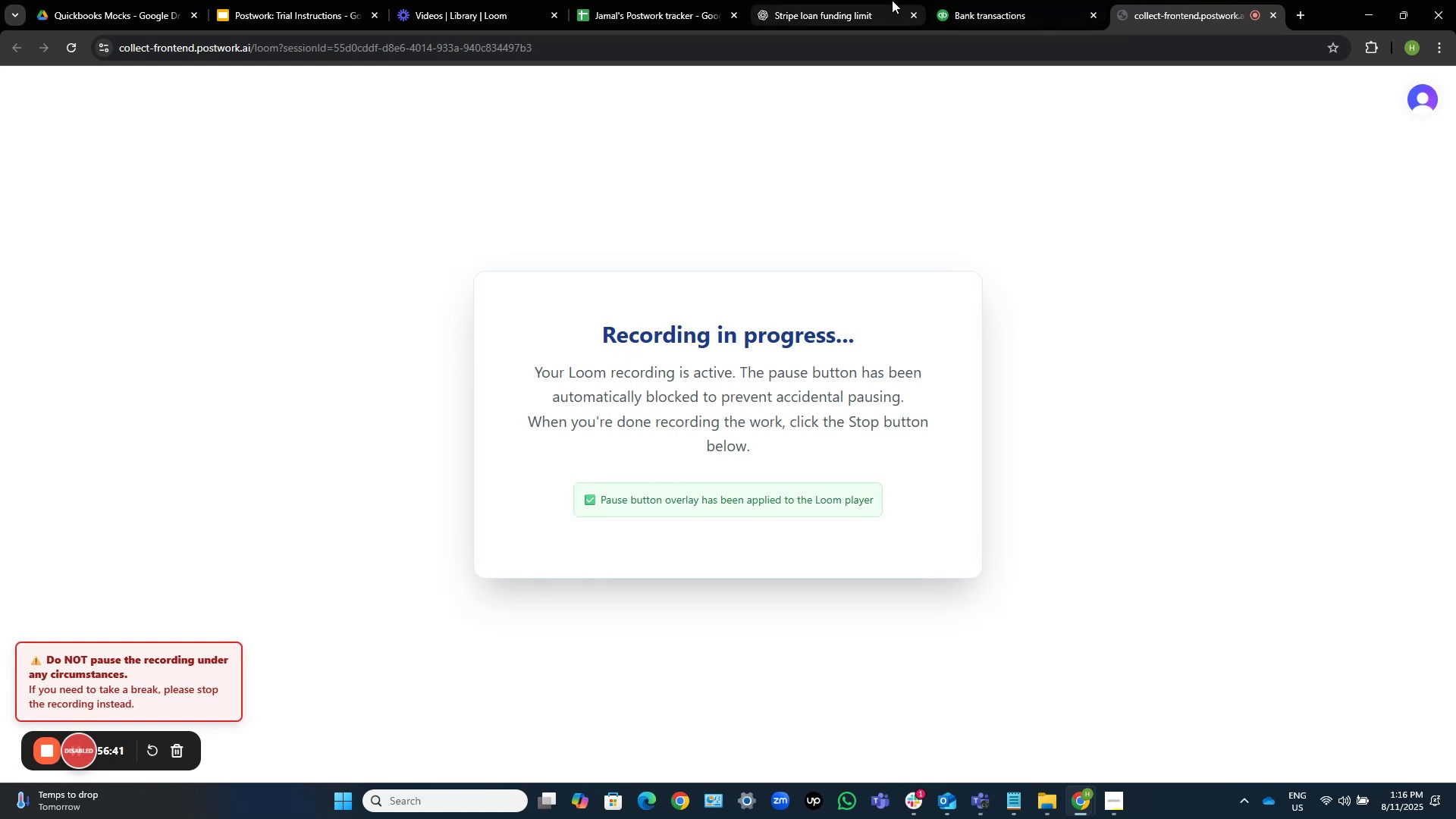 
double_click([1003, 0])
 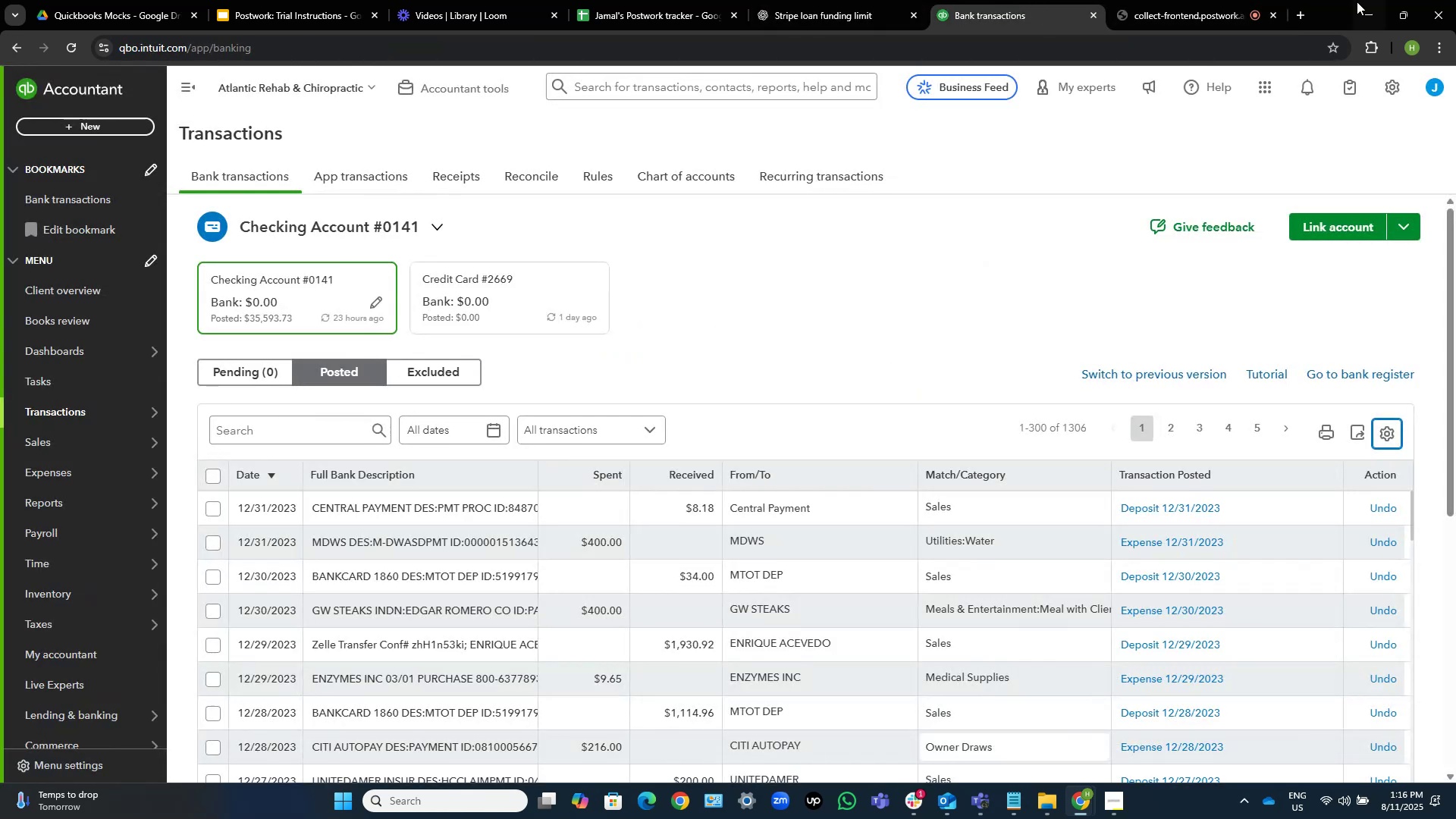 
left_click([1367, 9])
 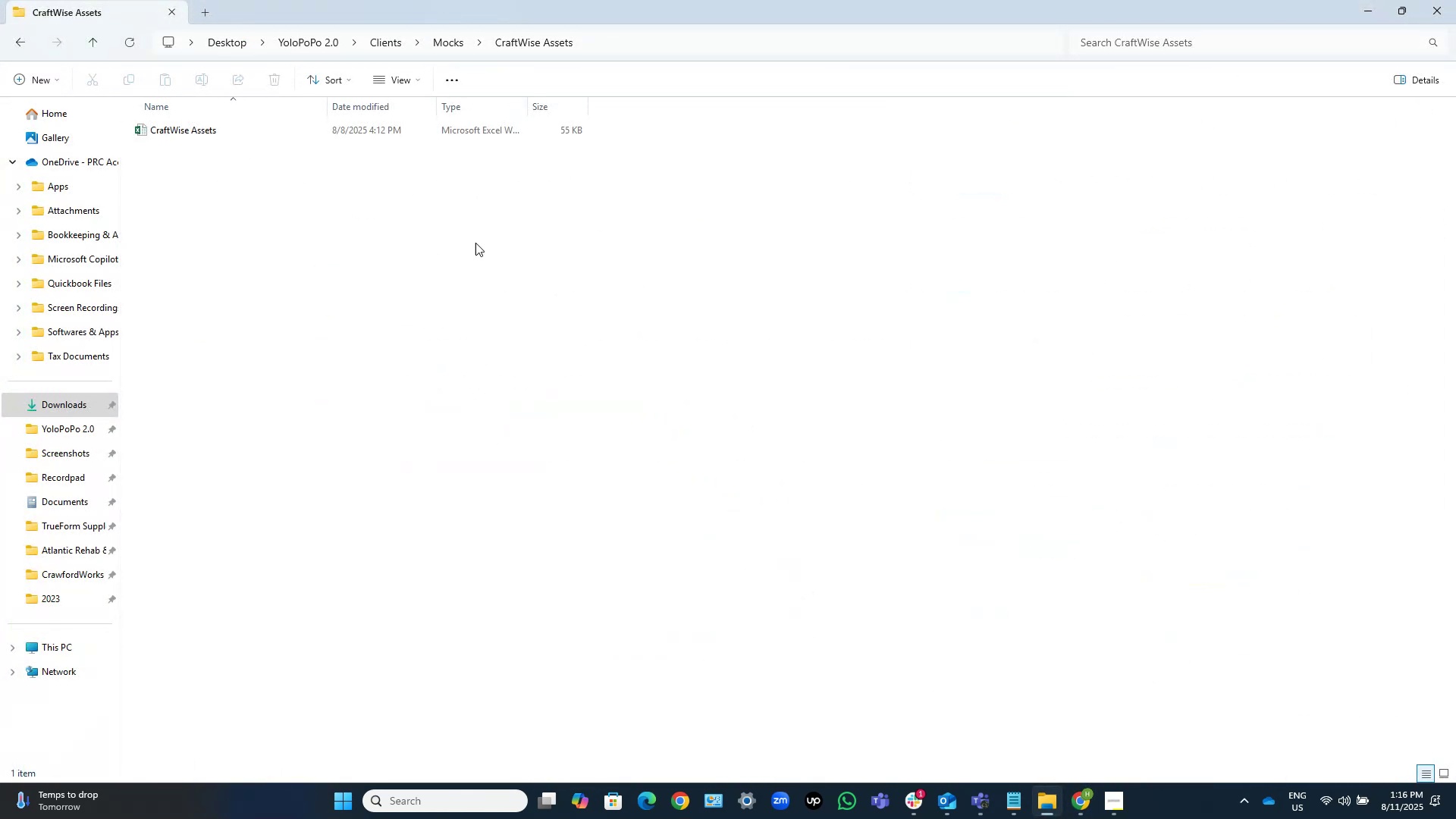 
left_click([303, 235])
 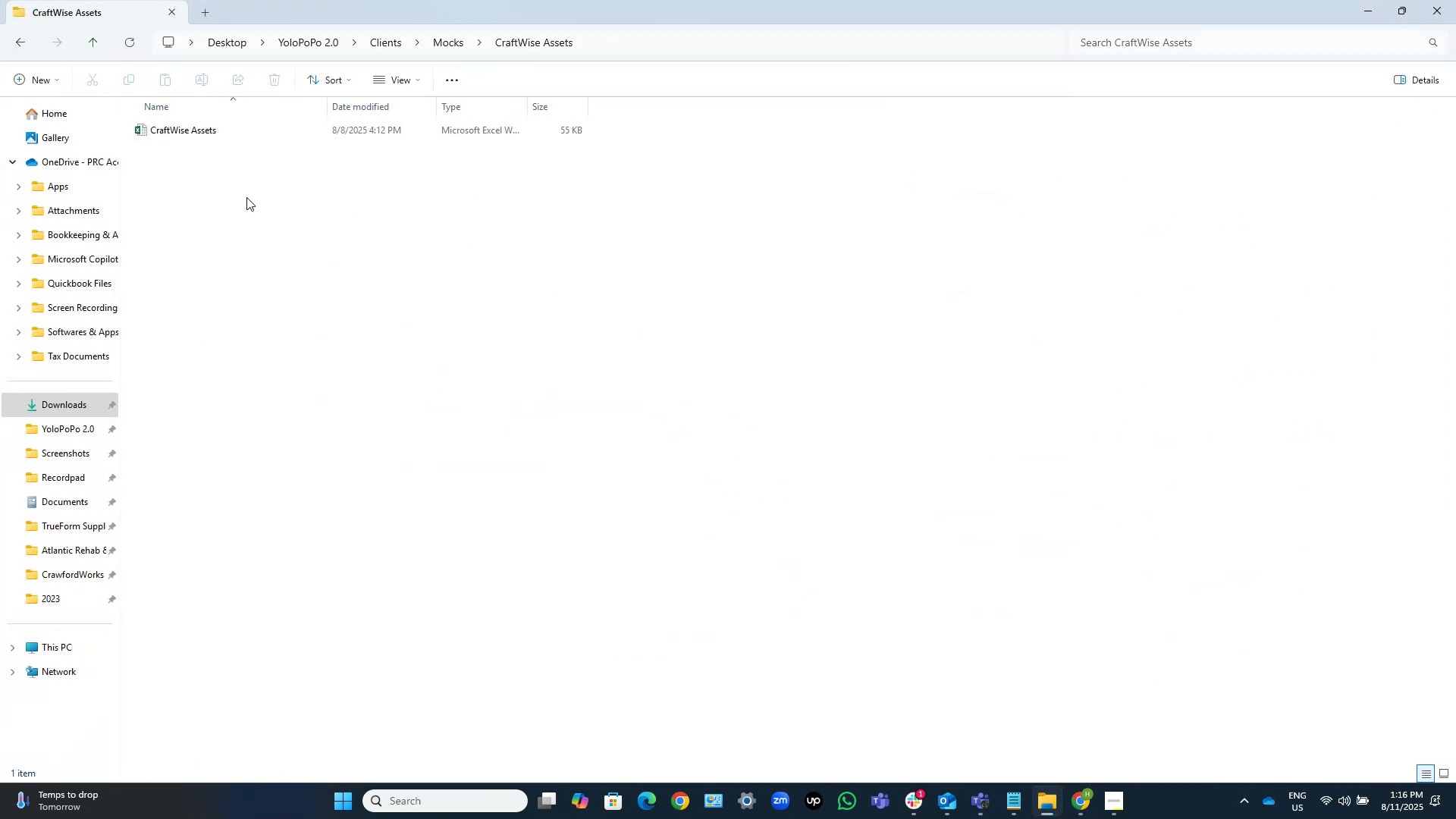 
right_click([246, 196])
 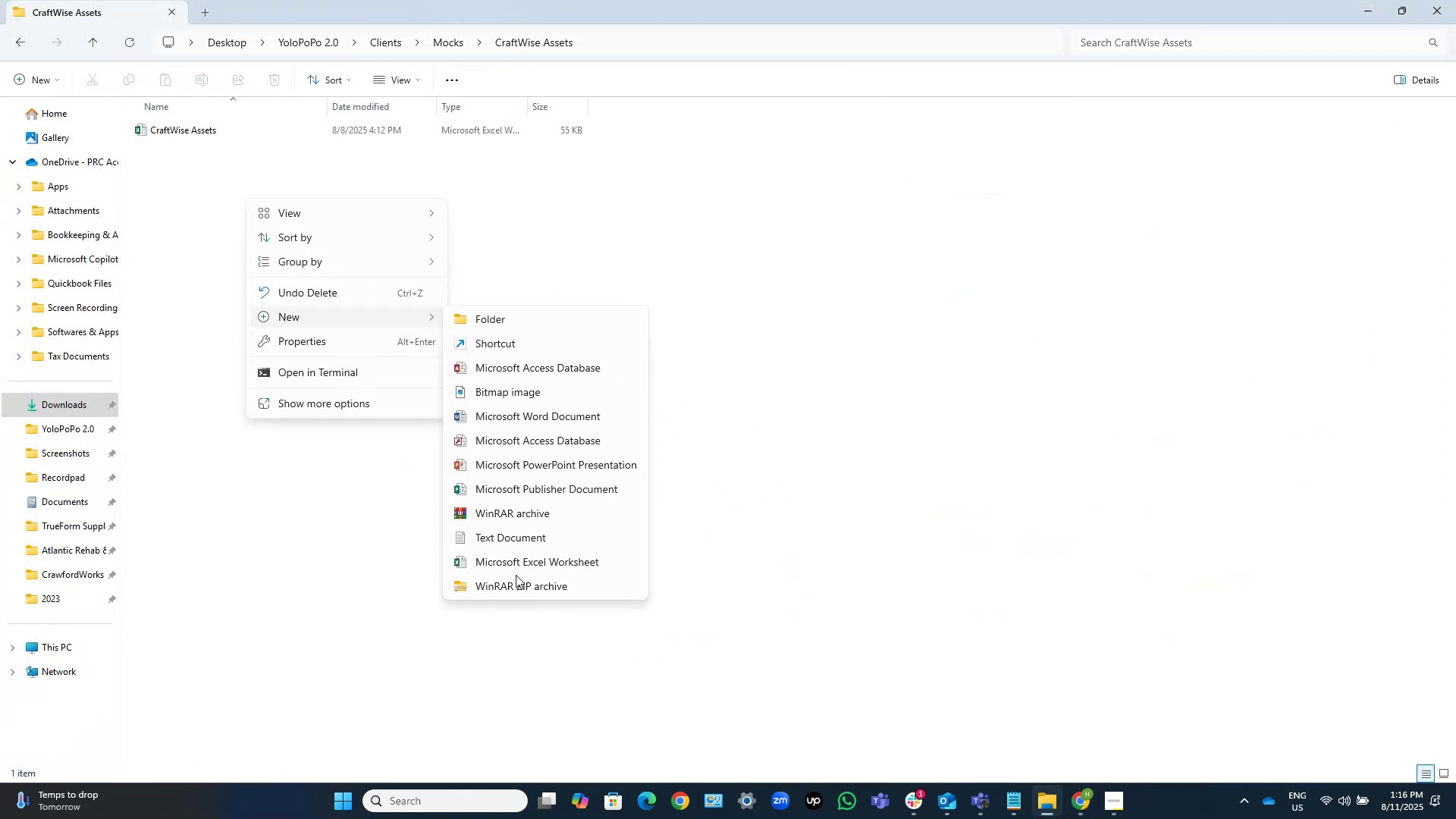 
left_click([512, 415])
 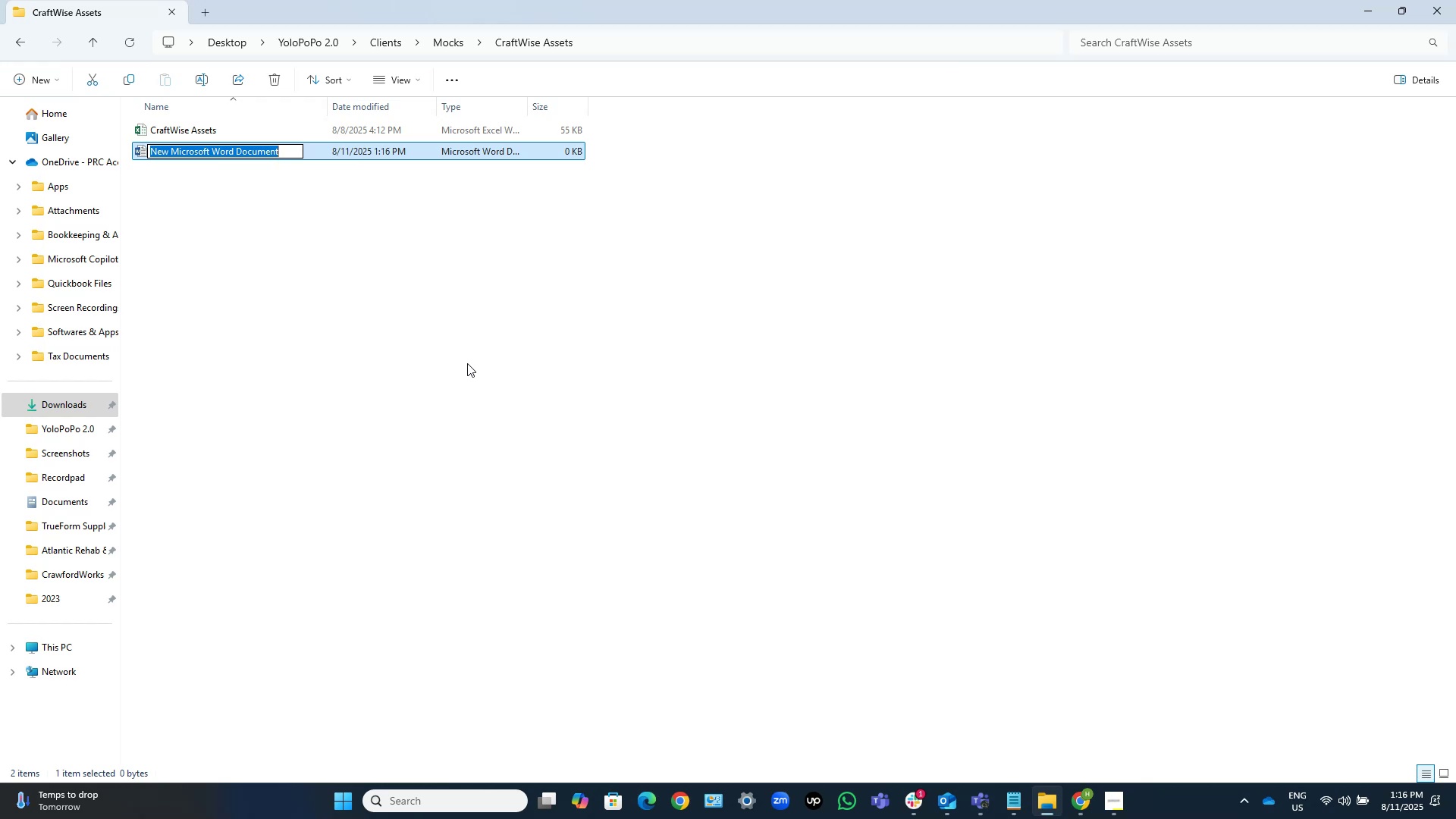 
key(NumpadEnter)
 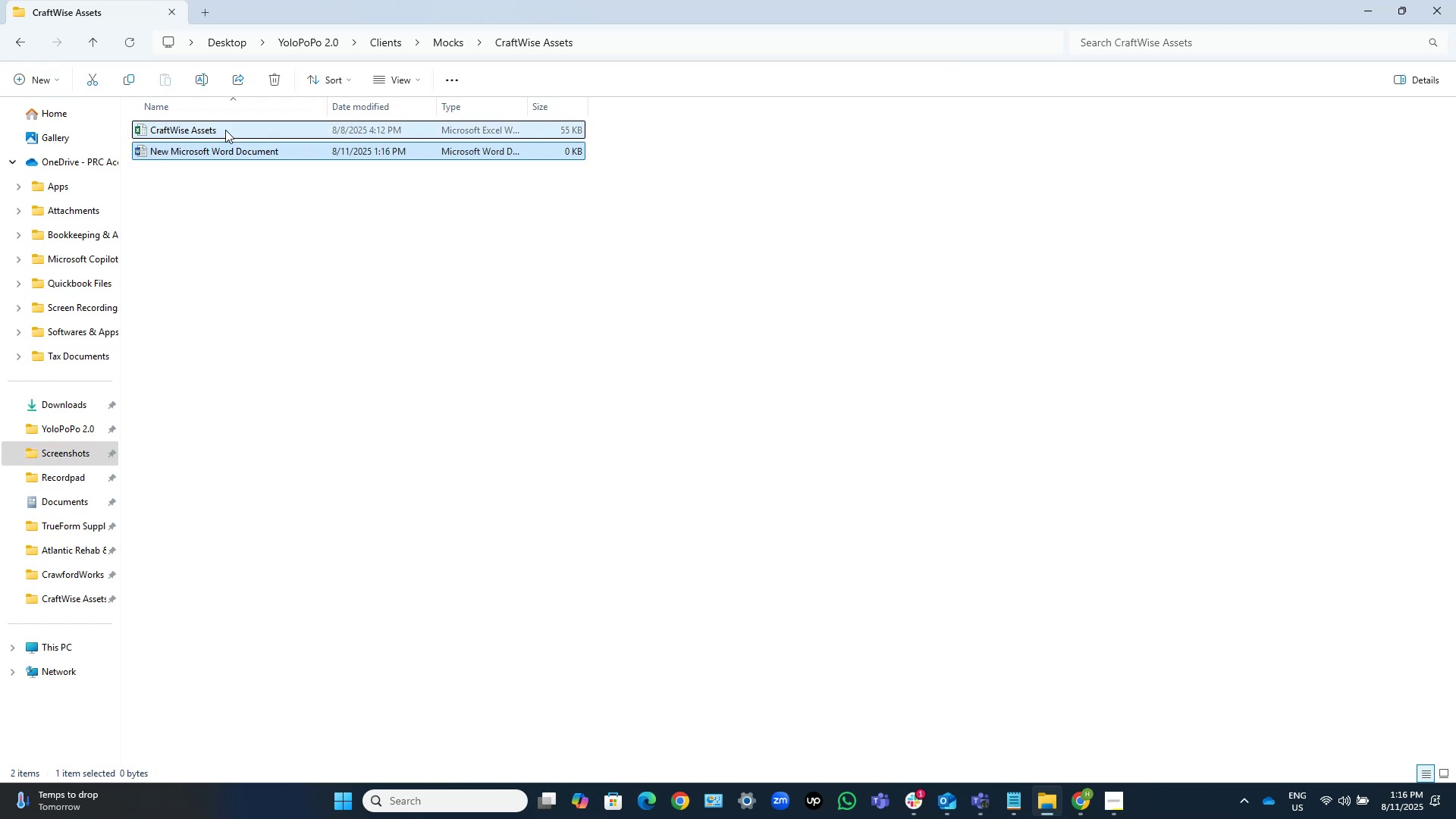 
double_click([267, 129])
 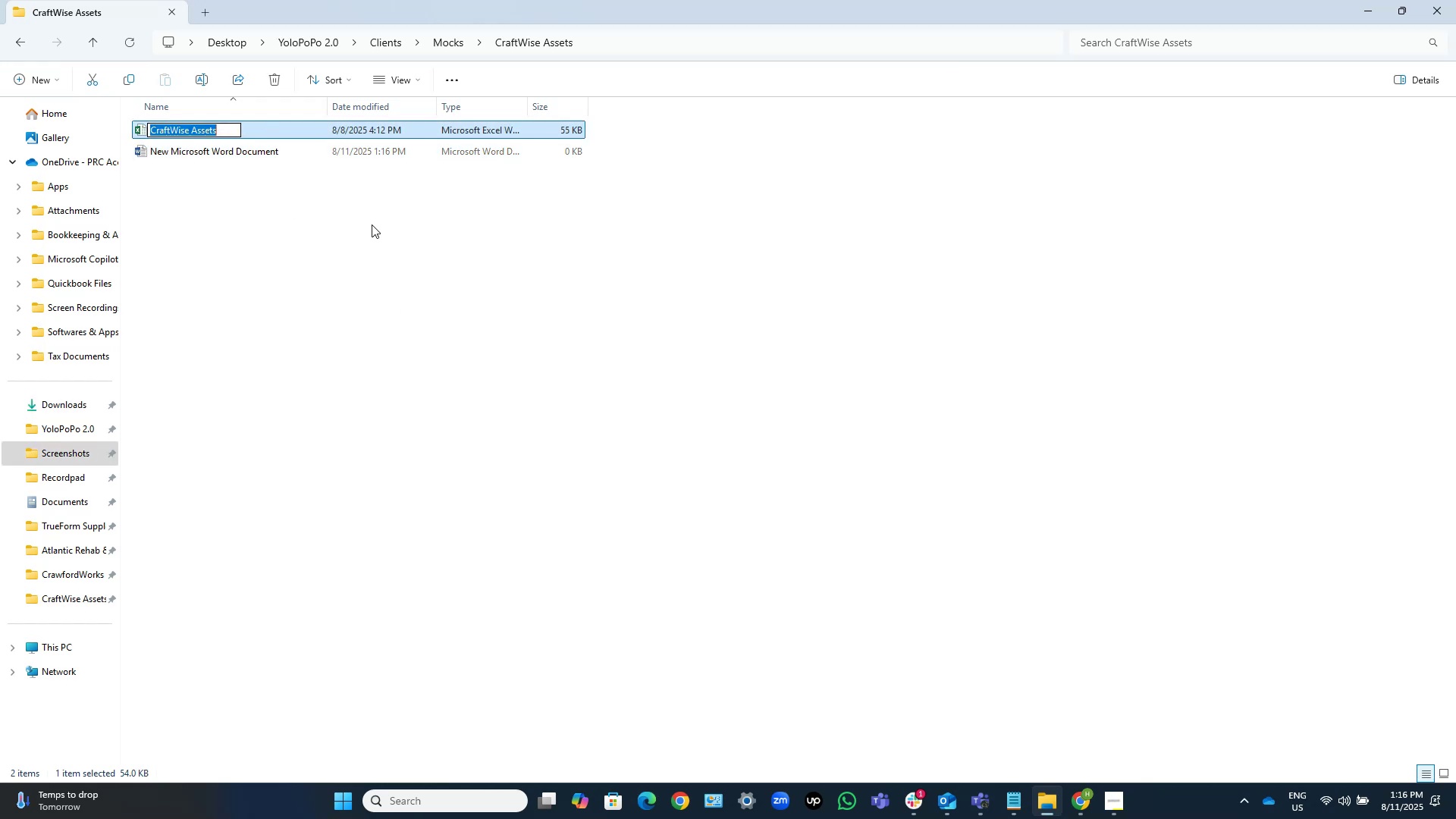 
key(Control+C)
 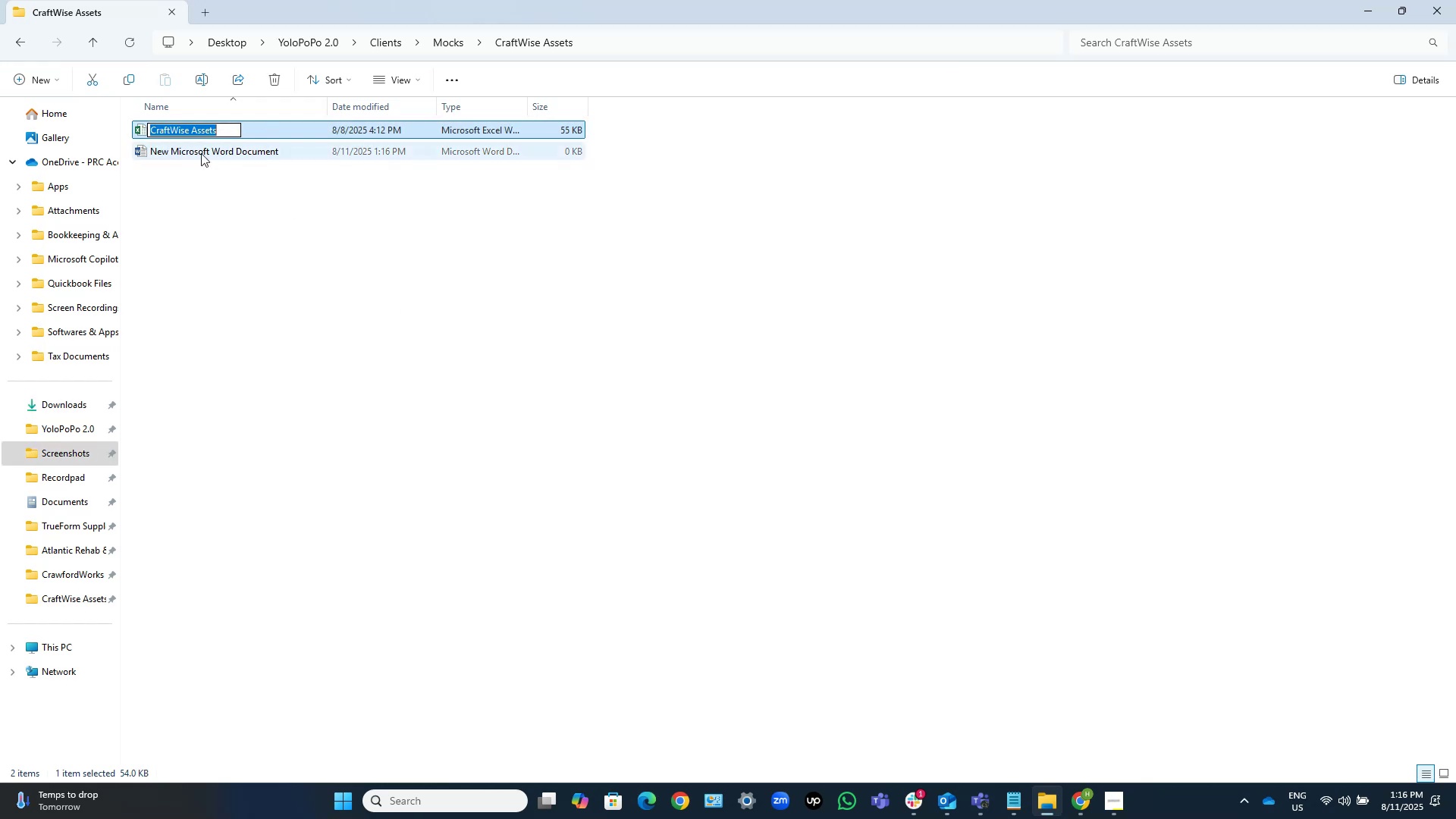 
left_click([209, 148])
 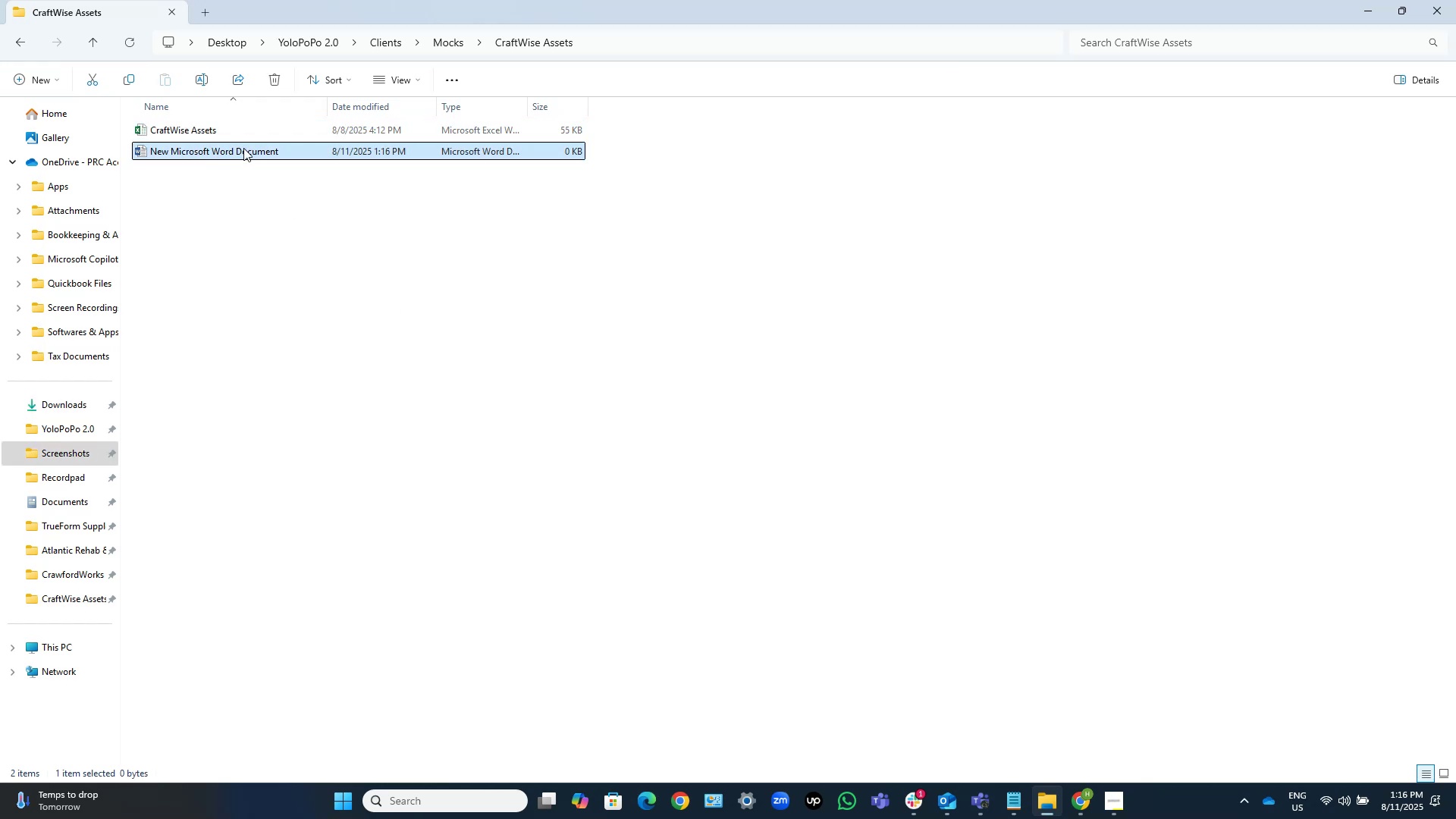 
left_click([243, 148])
 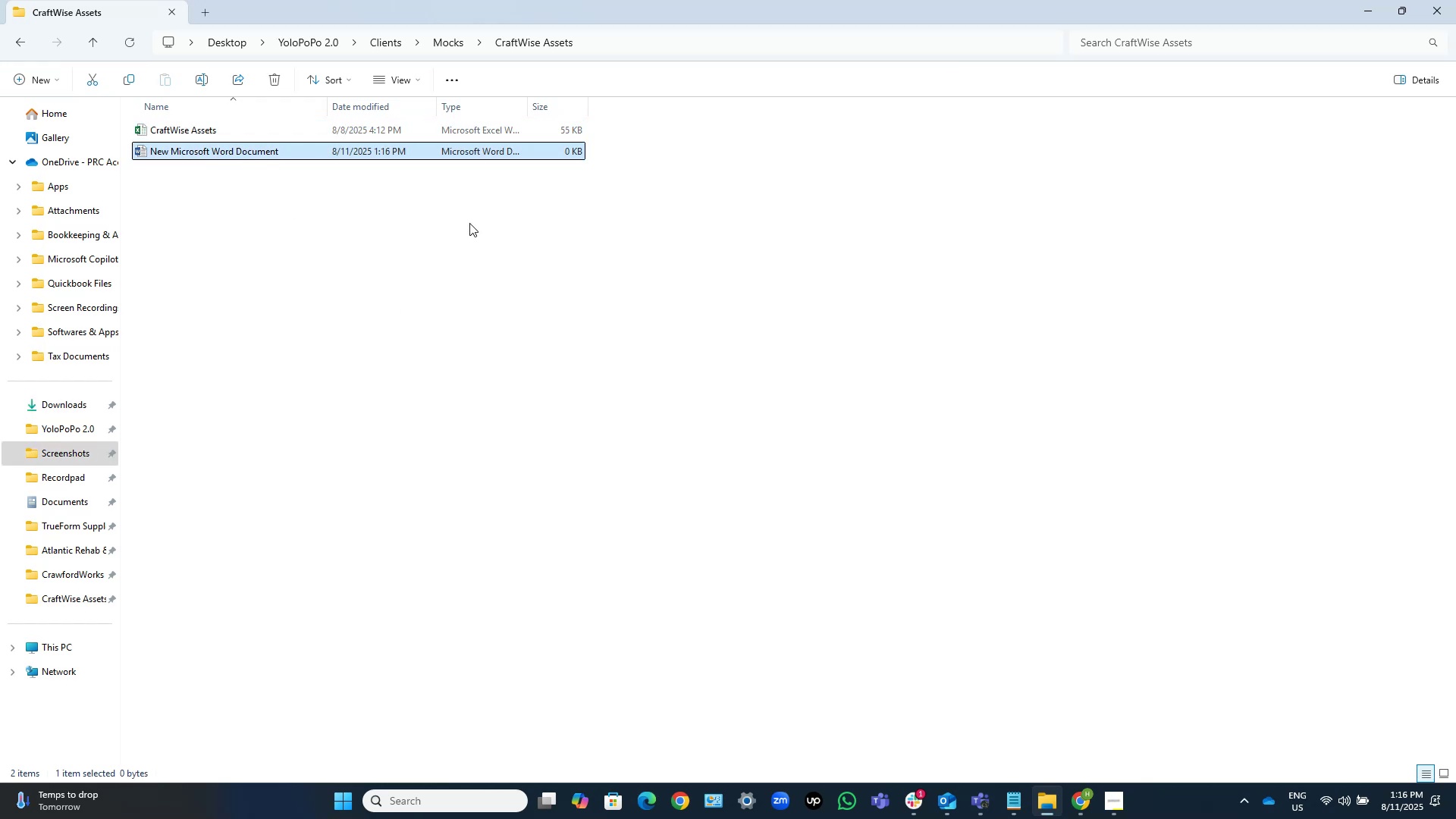 
key(Control+V)
 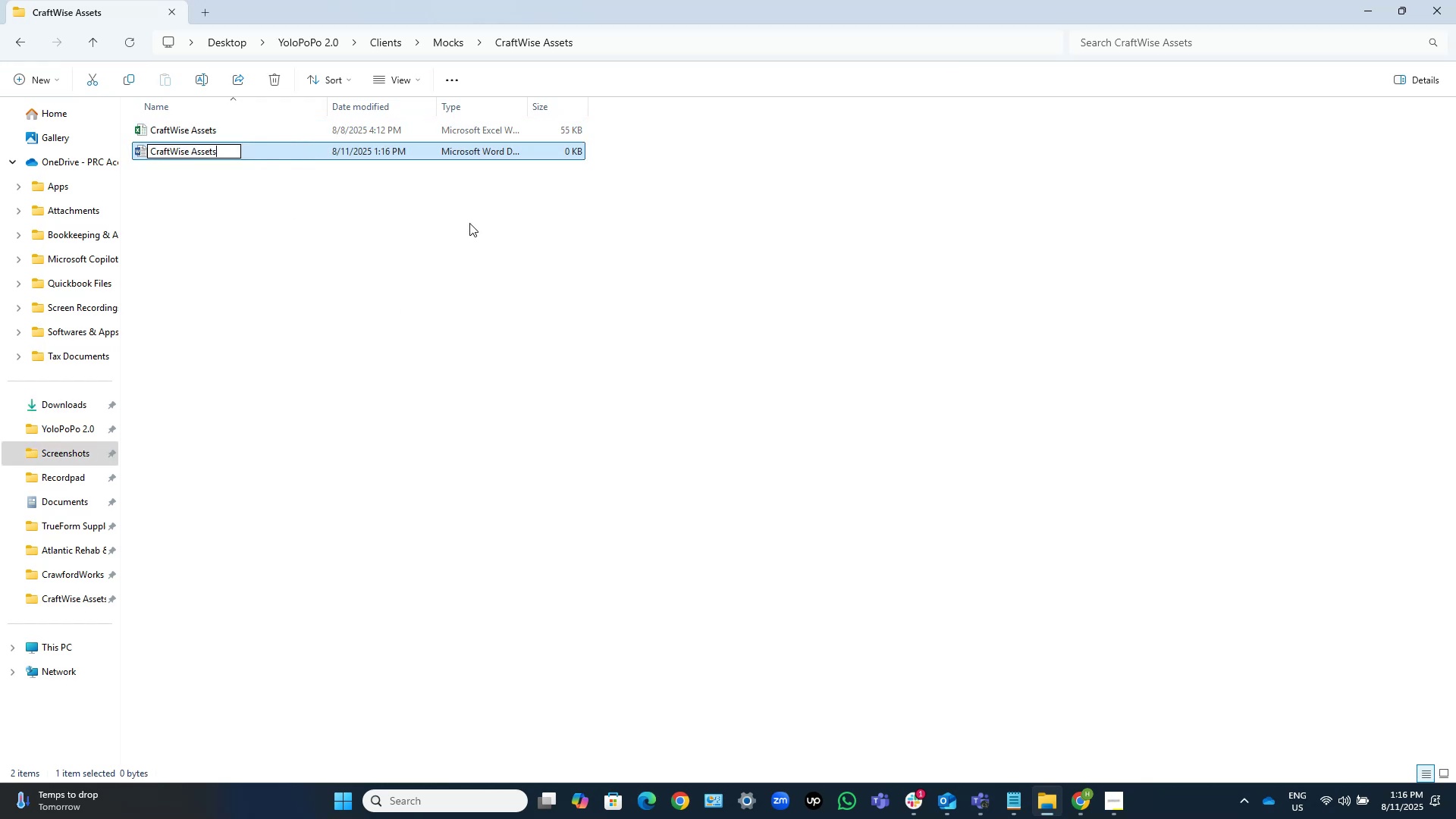 
key(NumpadEnter)
 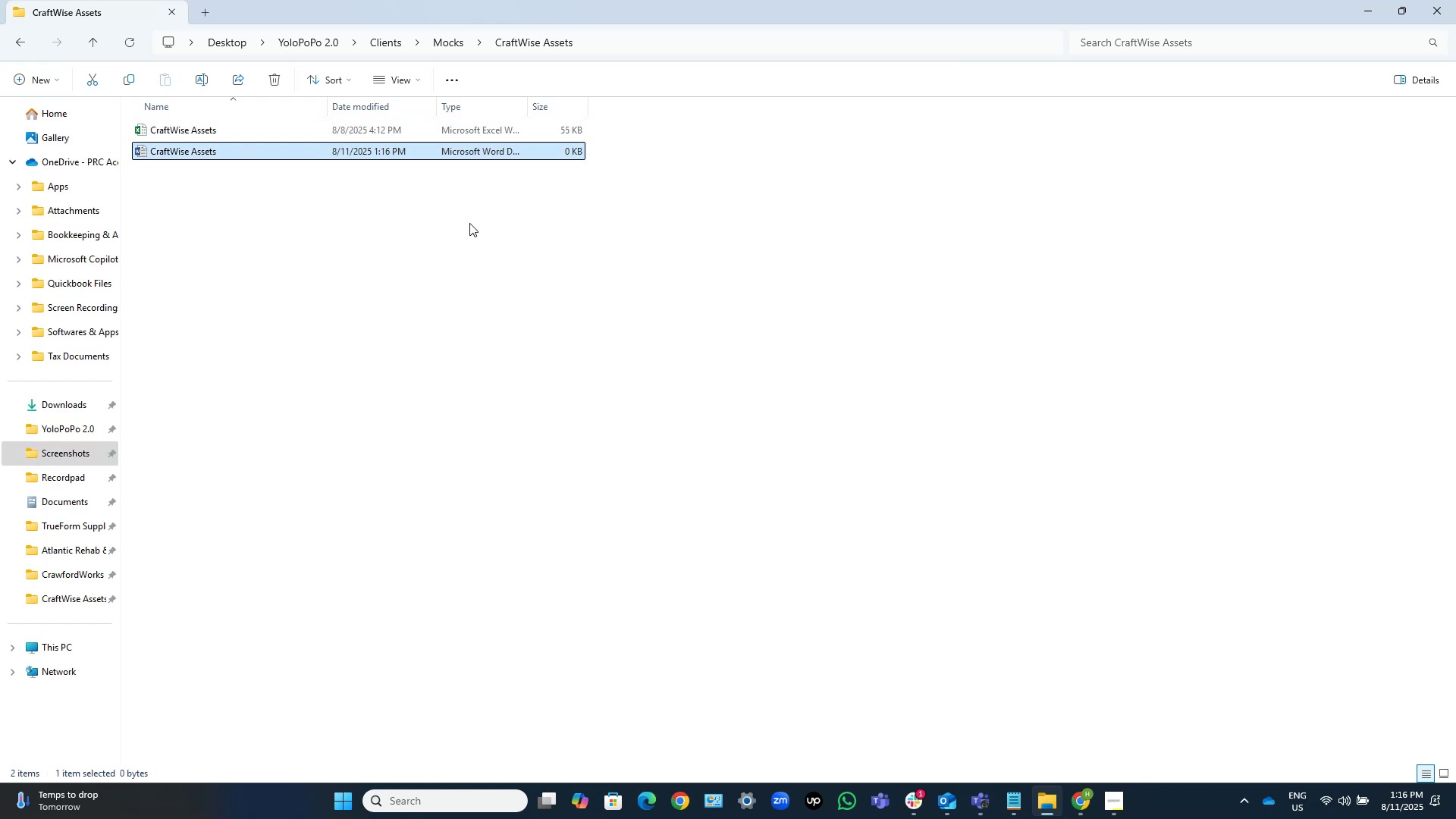 
key(NumpadEnter)
 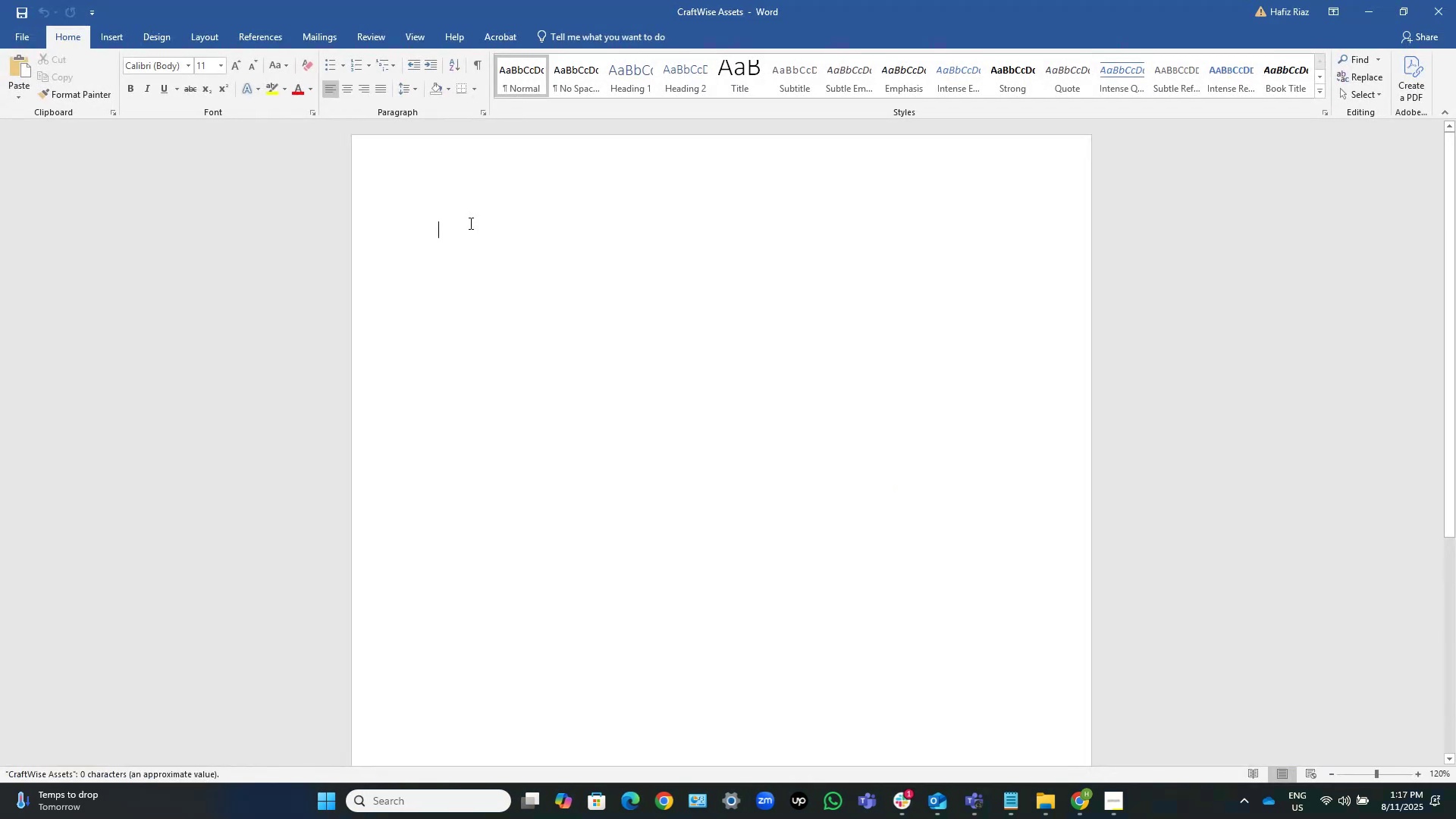 
wait(5.46)
 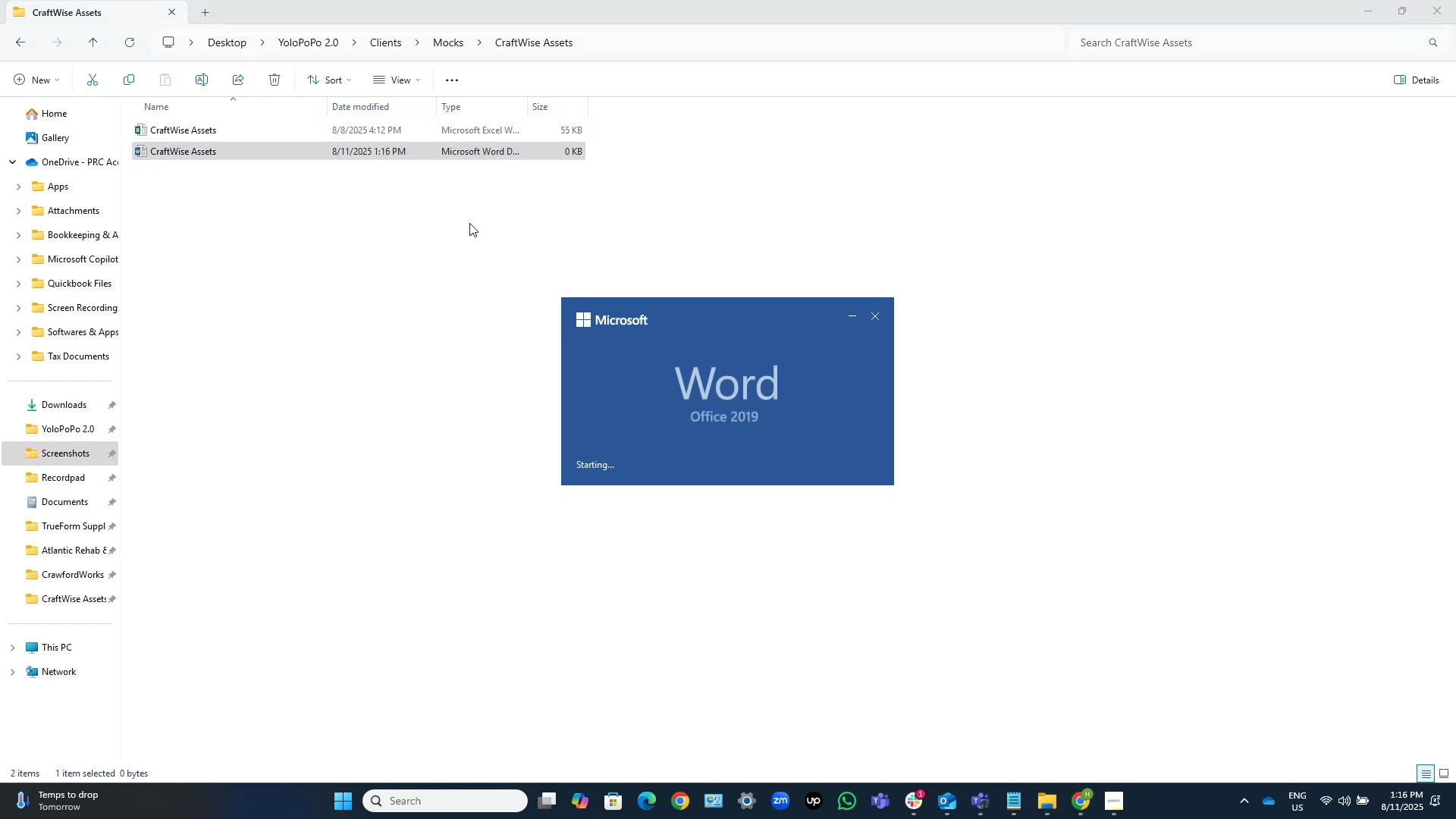 
key(Control+V)
 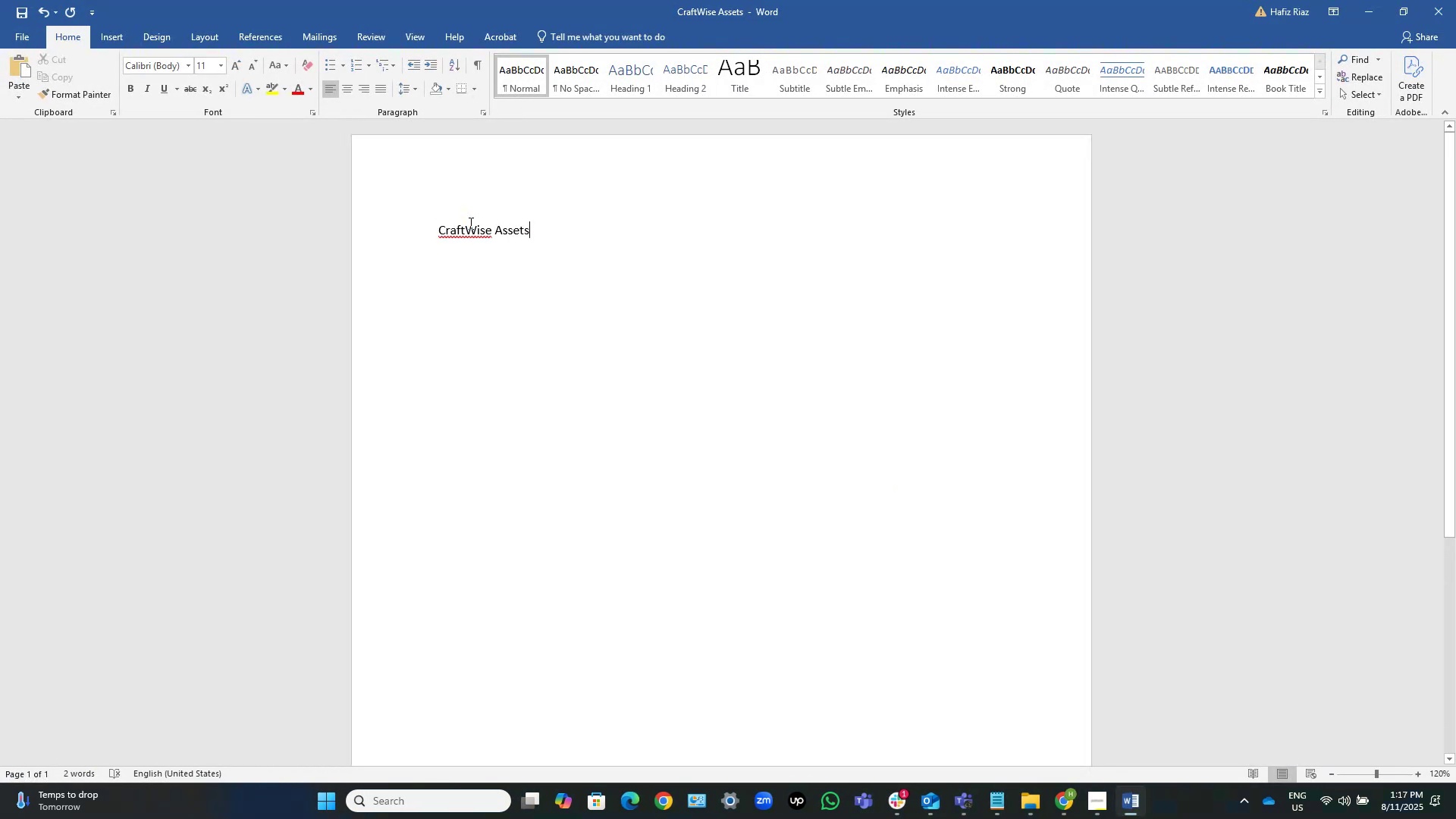 
key(NumpadEnter)
 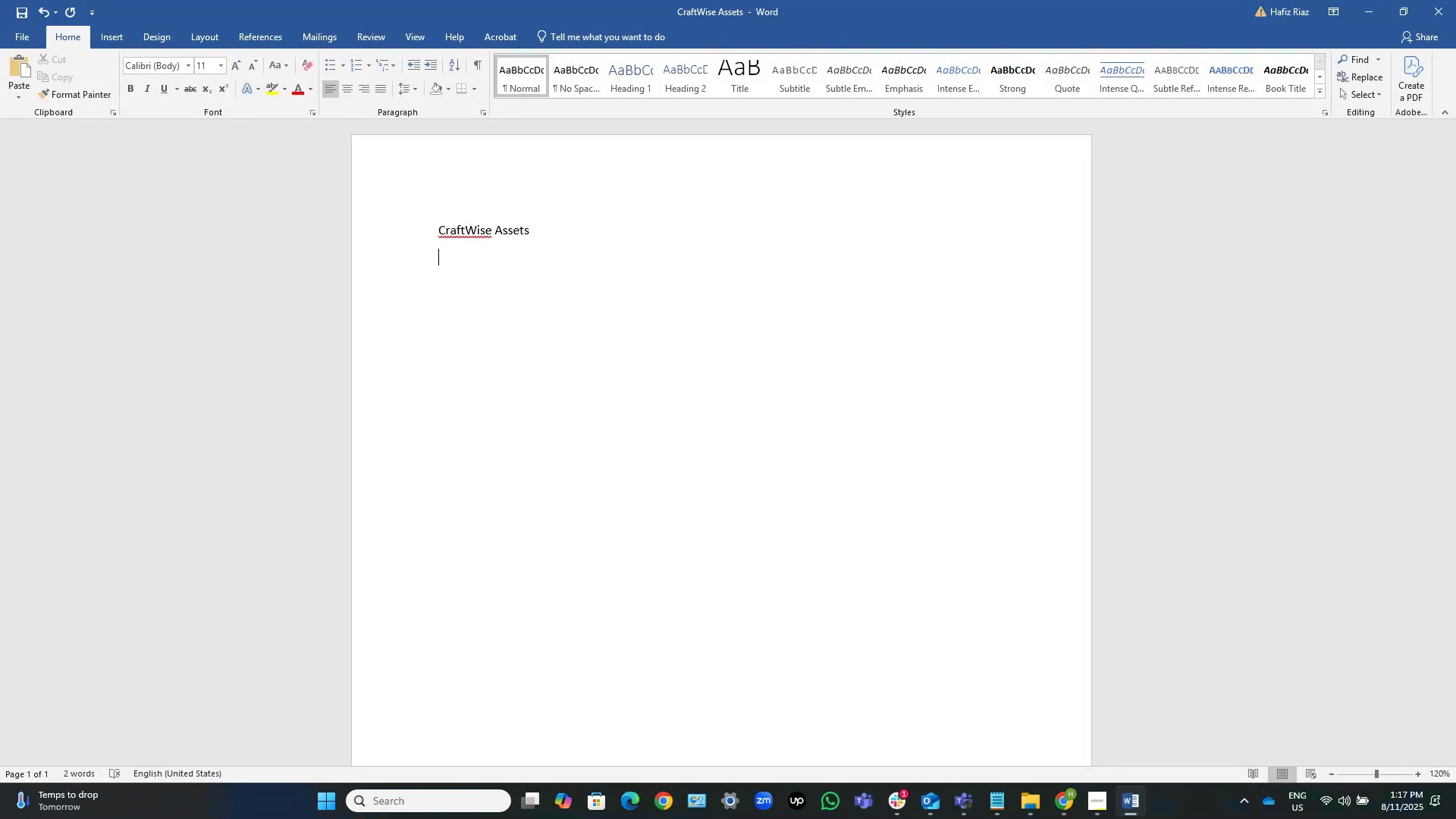 
wait(5.25)
 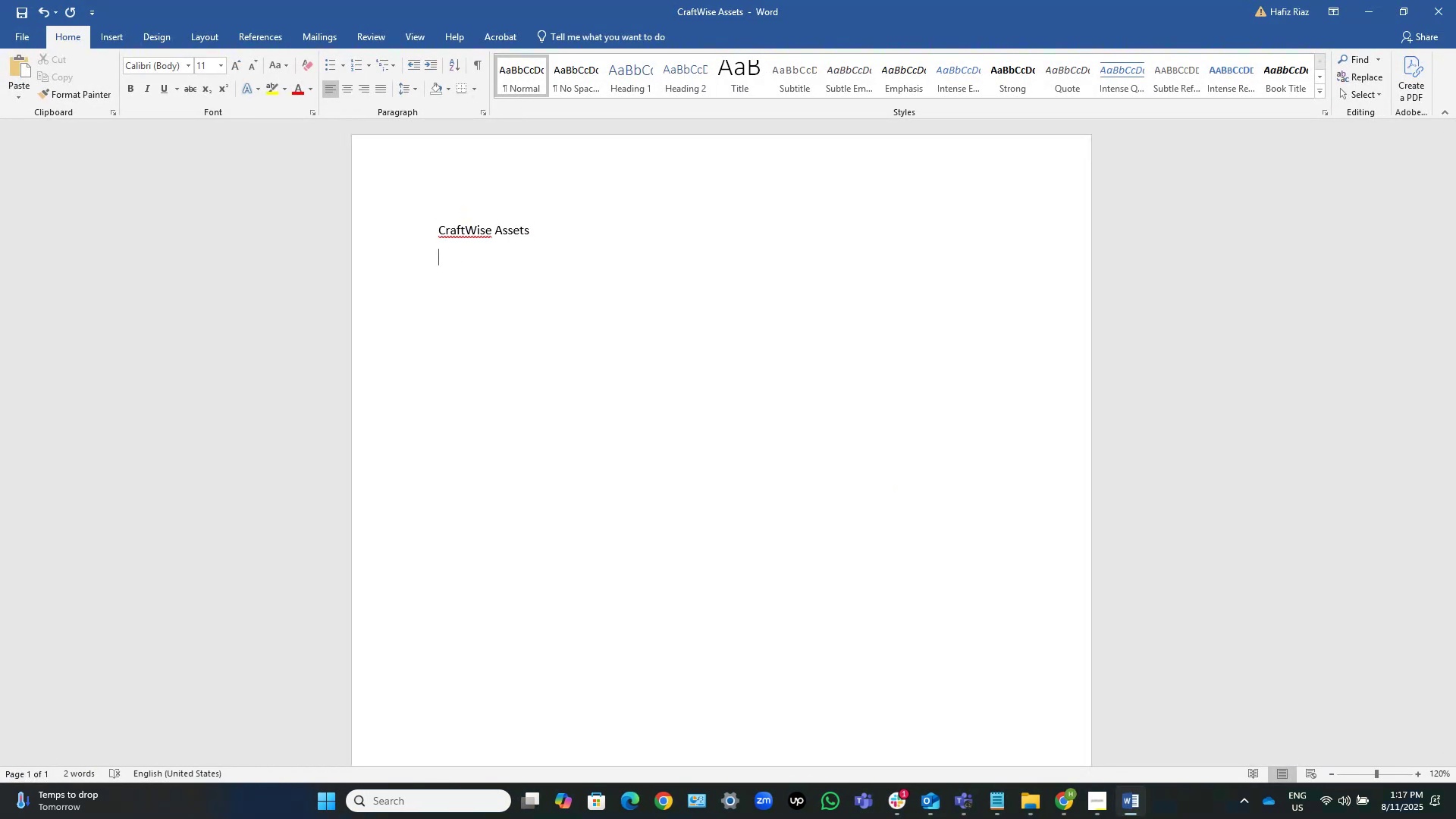 
type(Work done:)
key(NumpadEnter)
 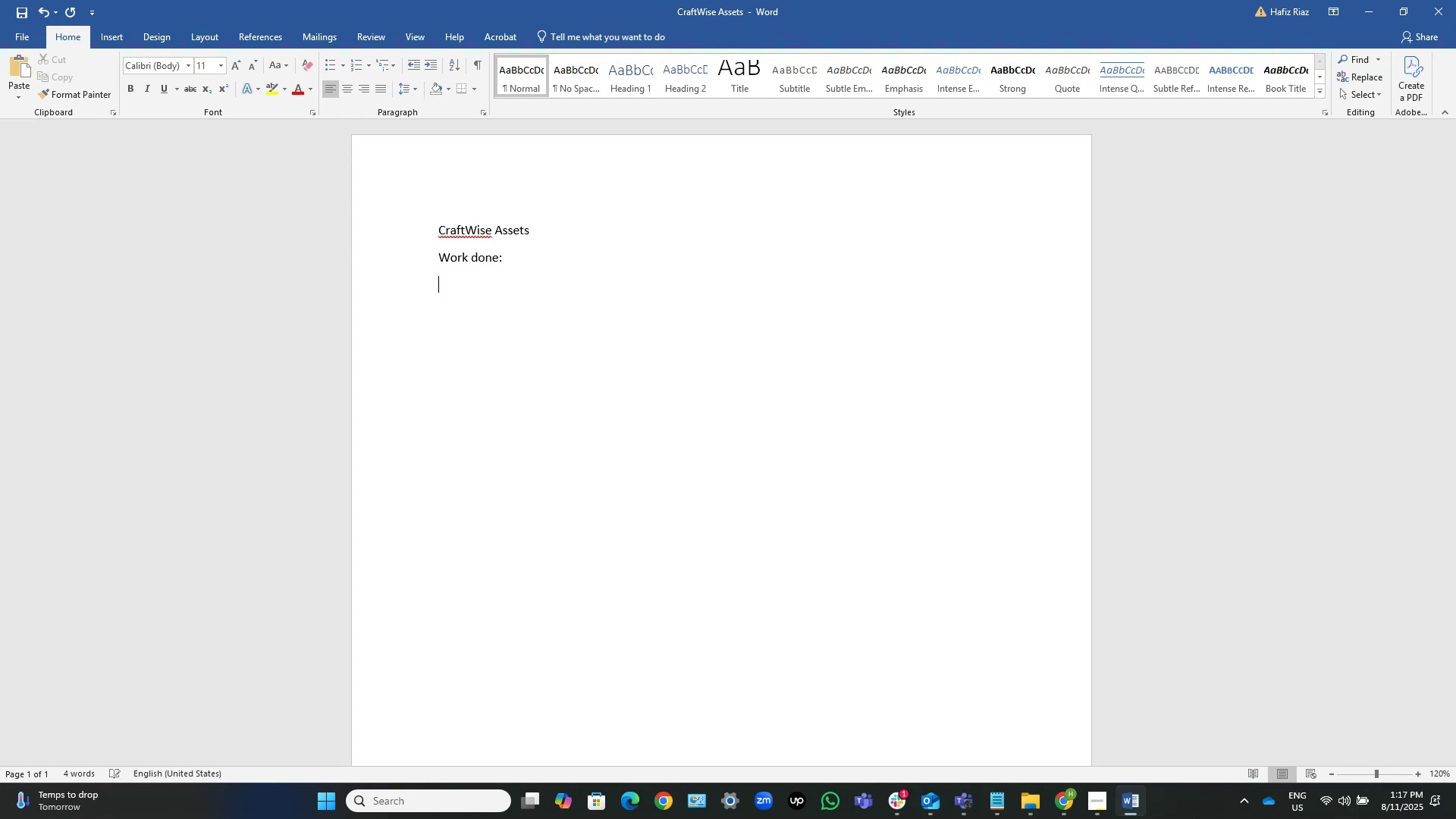 
key(ArrowUp)
 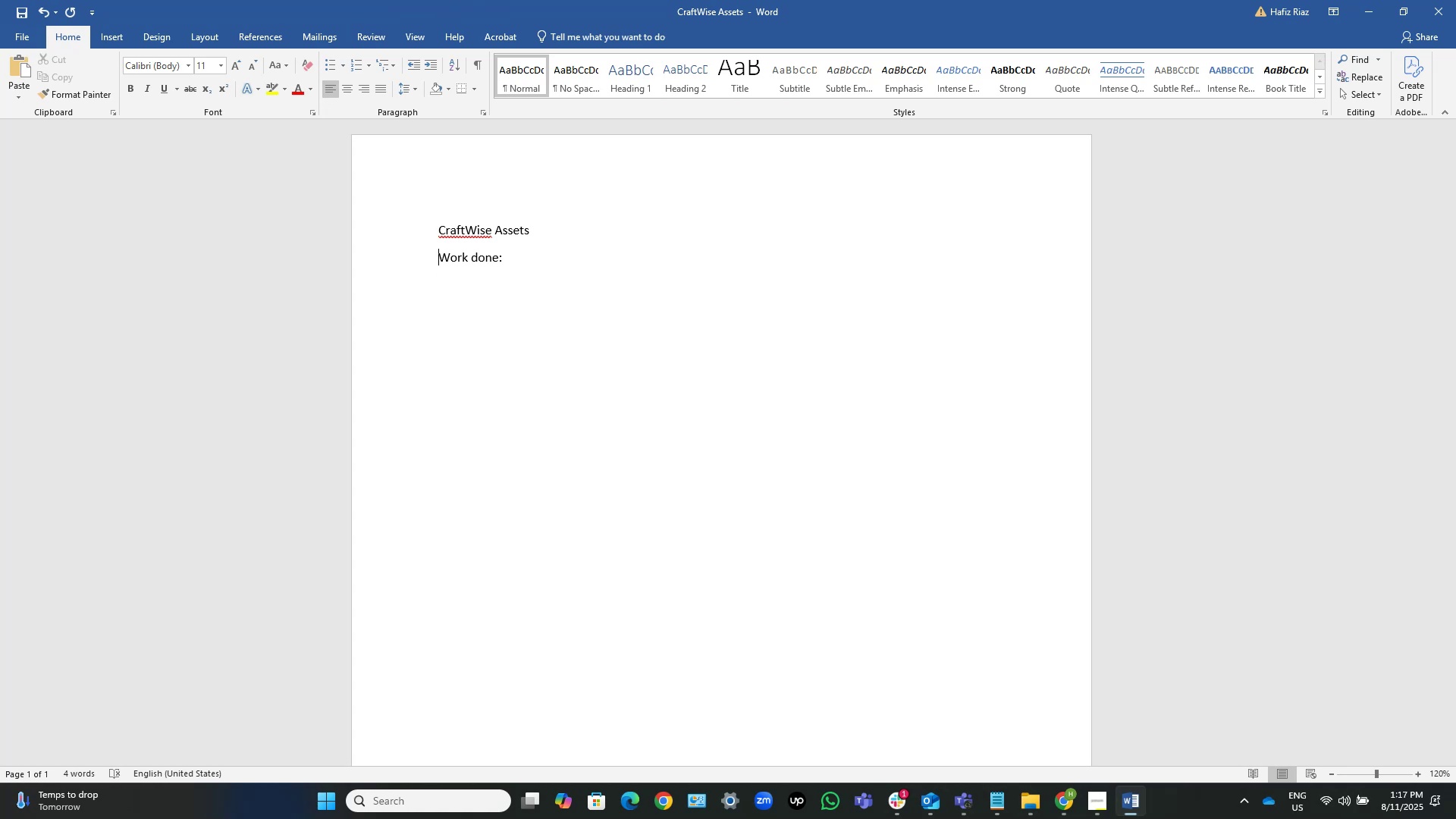 
key(NumpadEnter)
 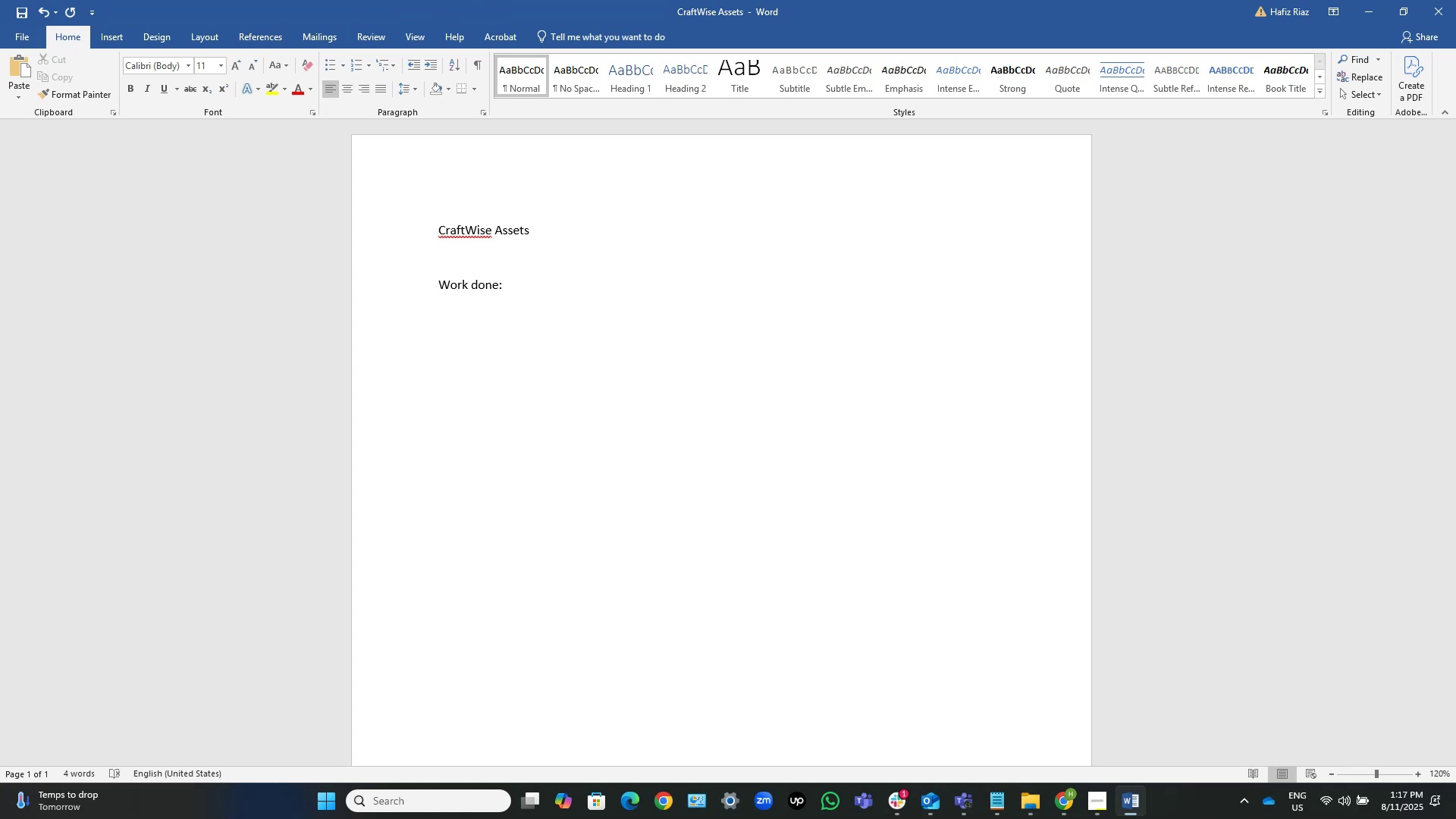 
key(ArrowUp)
 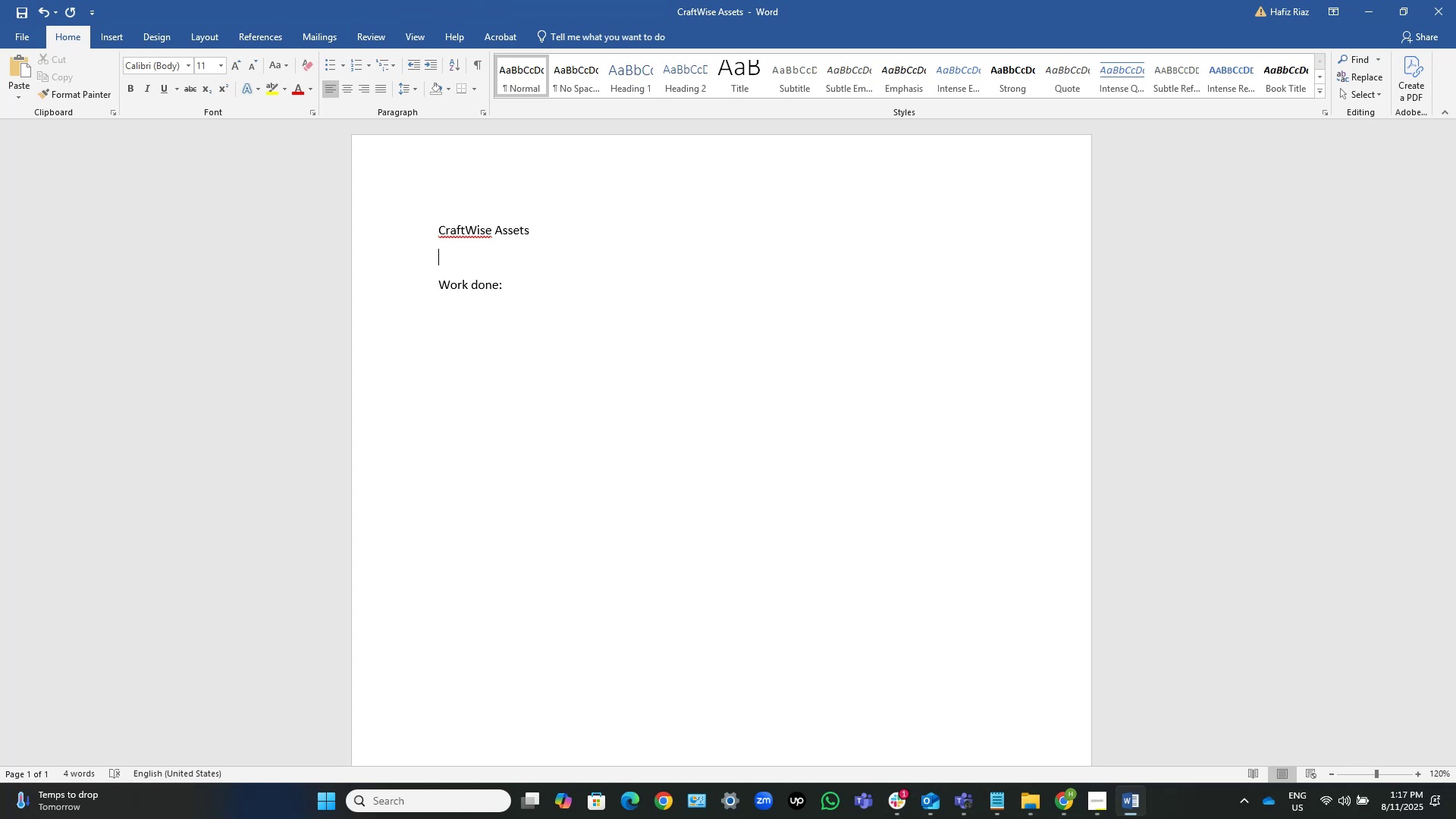 
type(Period:)
 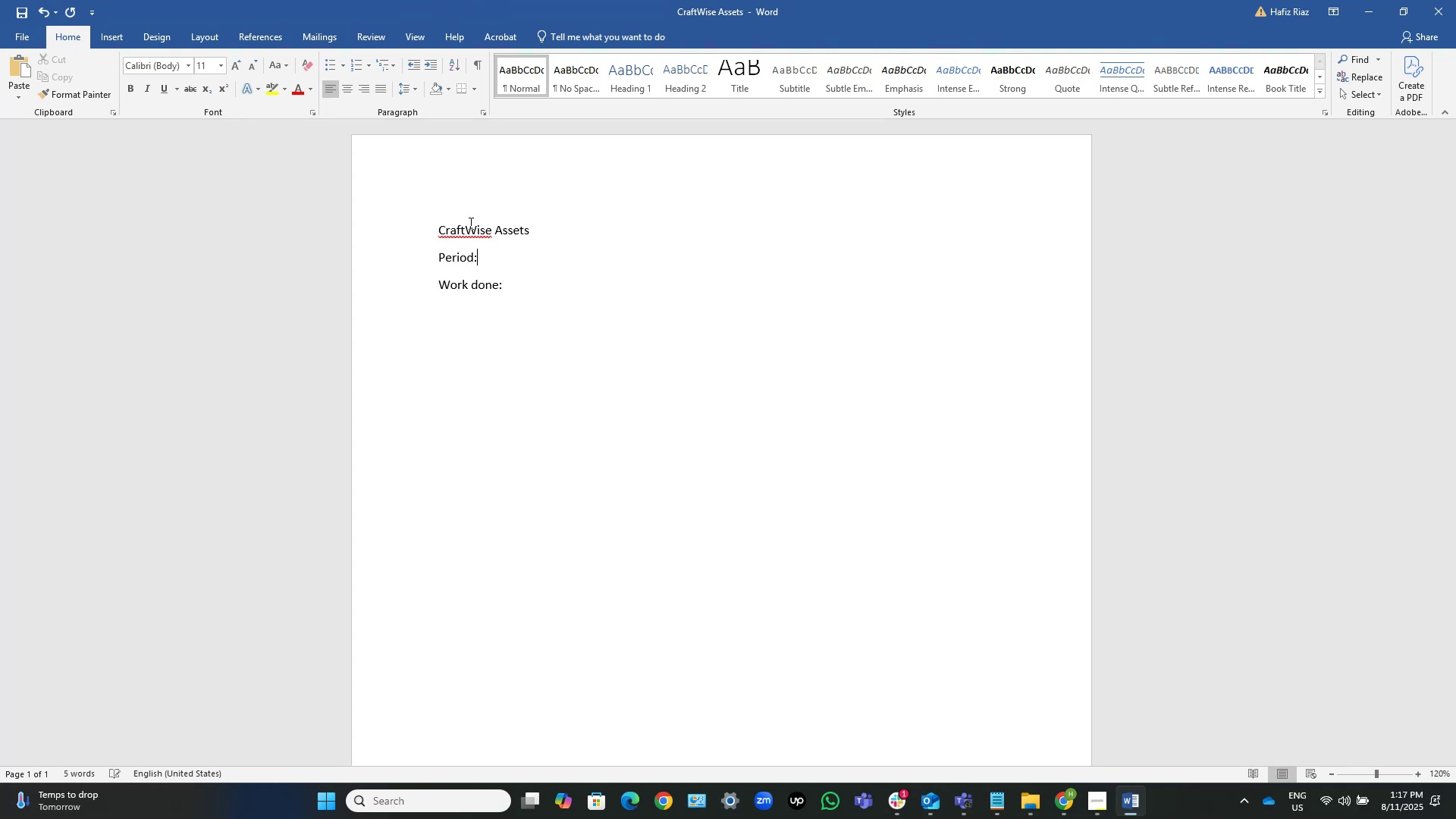 
wait(8.57)
 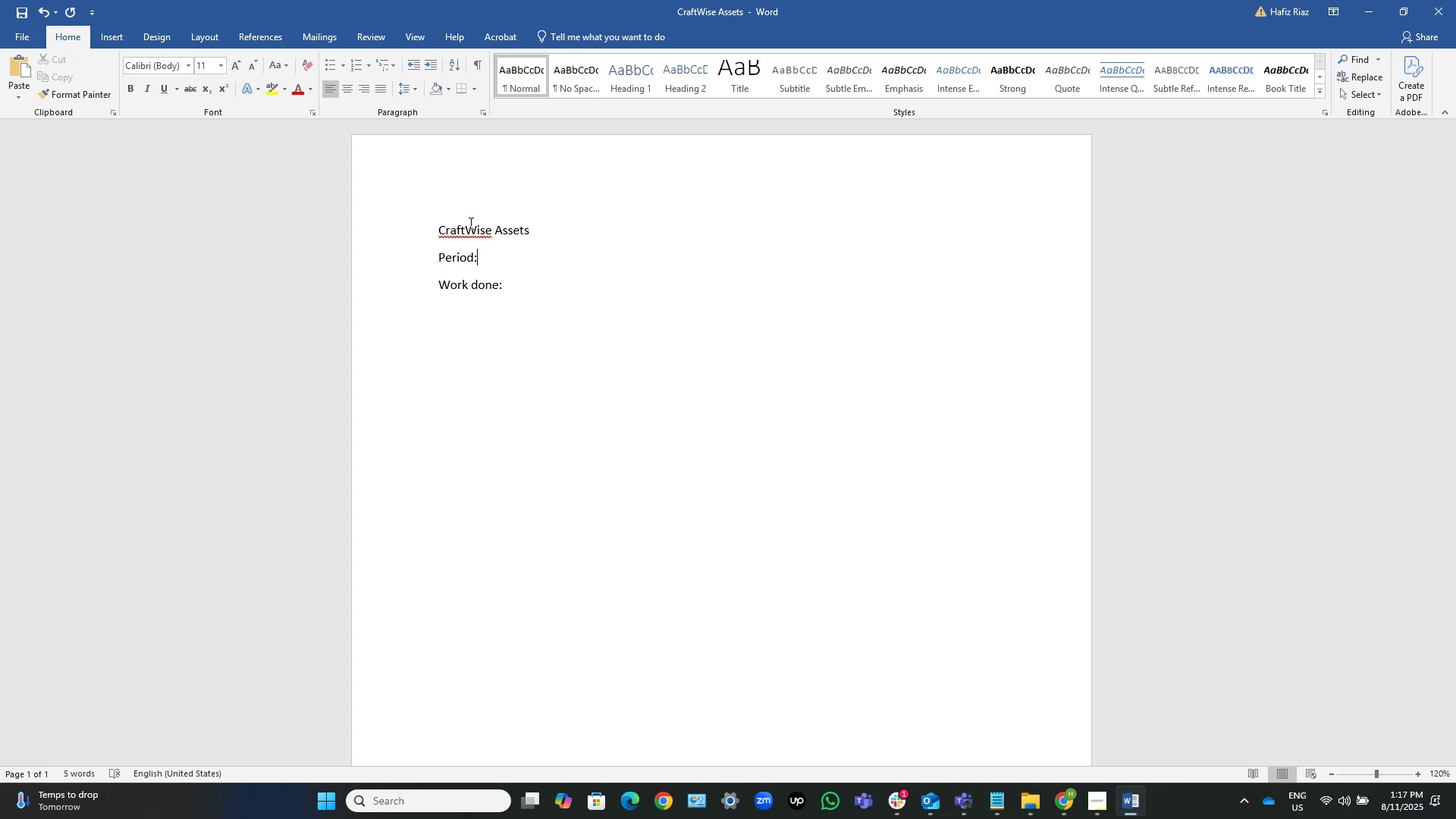 
type( Jan to Dec 204)
 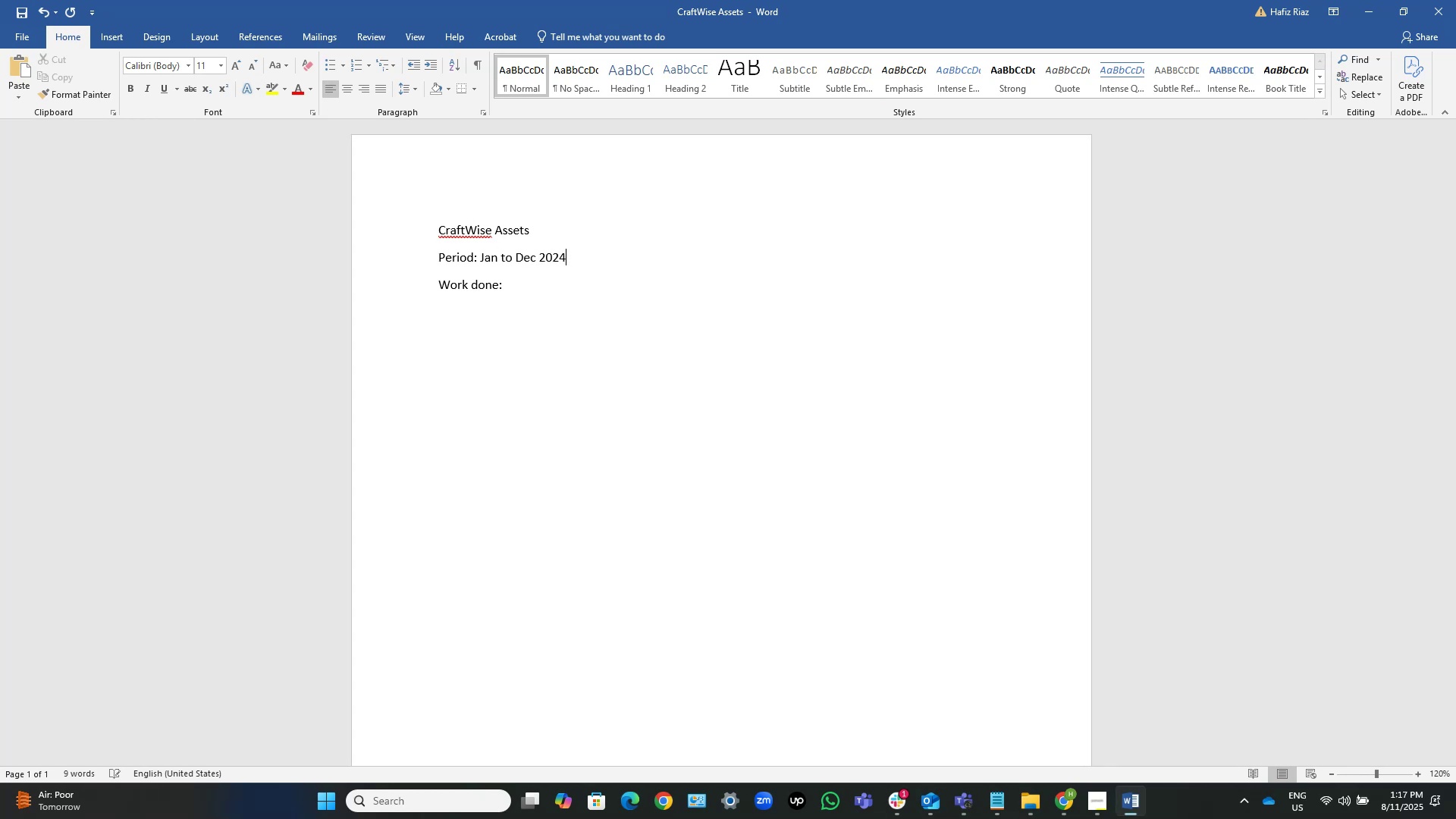 
key(ArrowDown)
 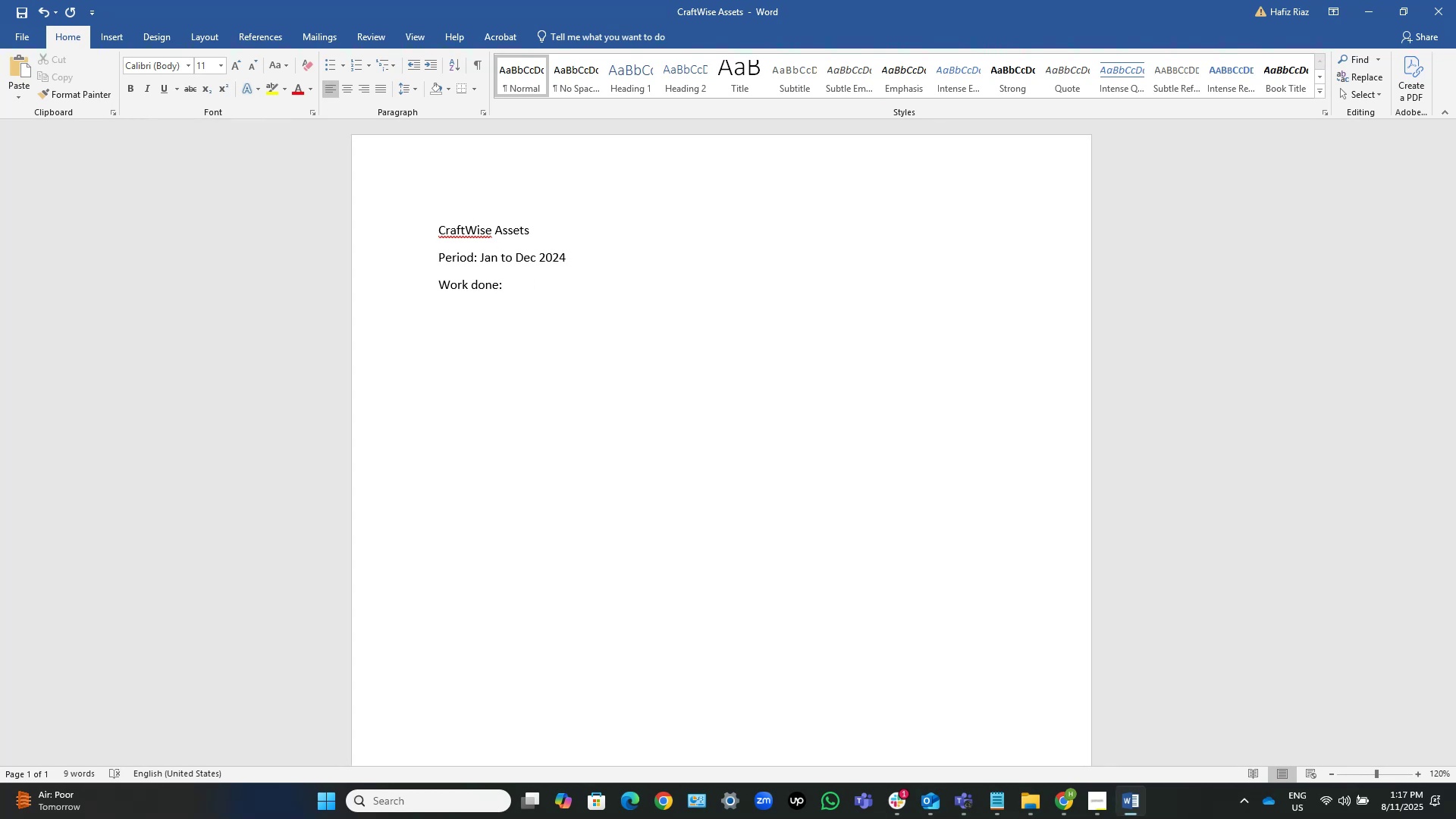 
key(ArrowDown)
 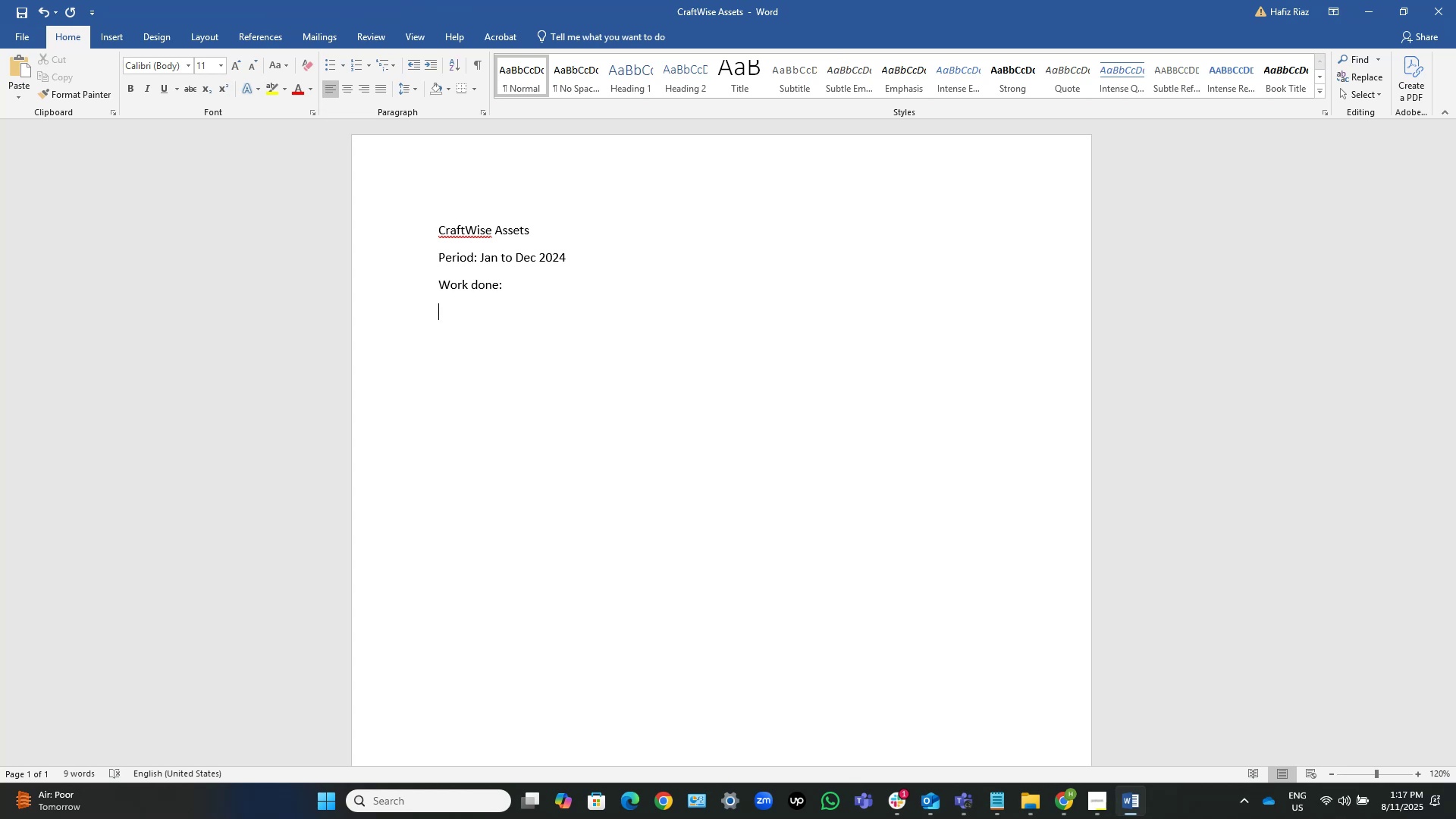 
wait(8.78)
 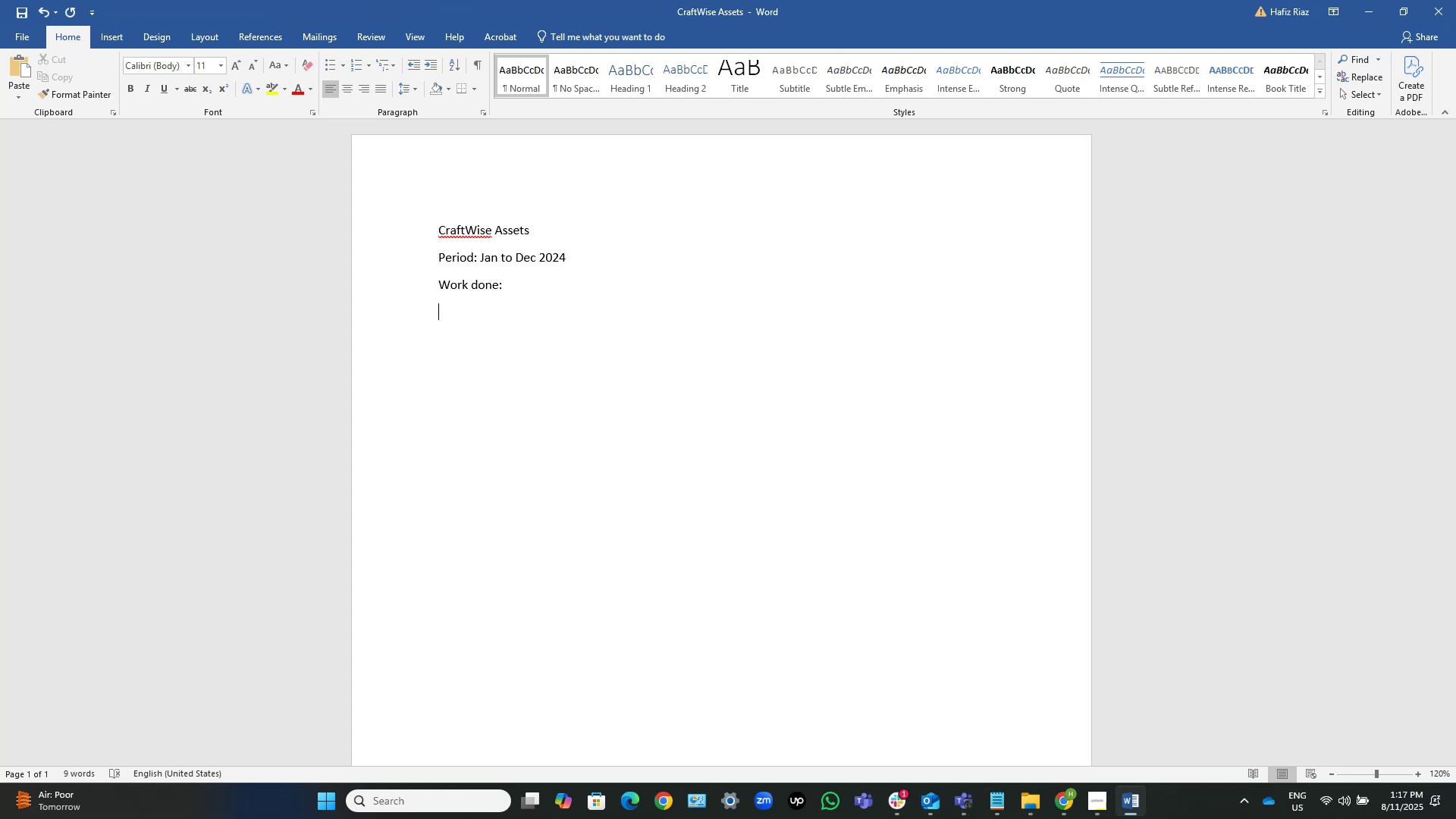 
type(Nots:)
 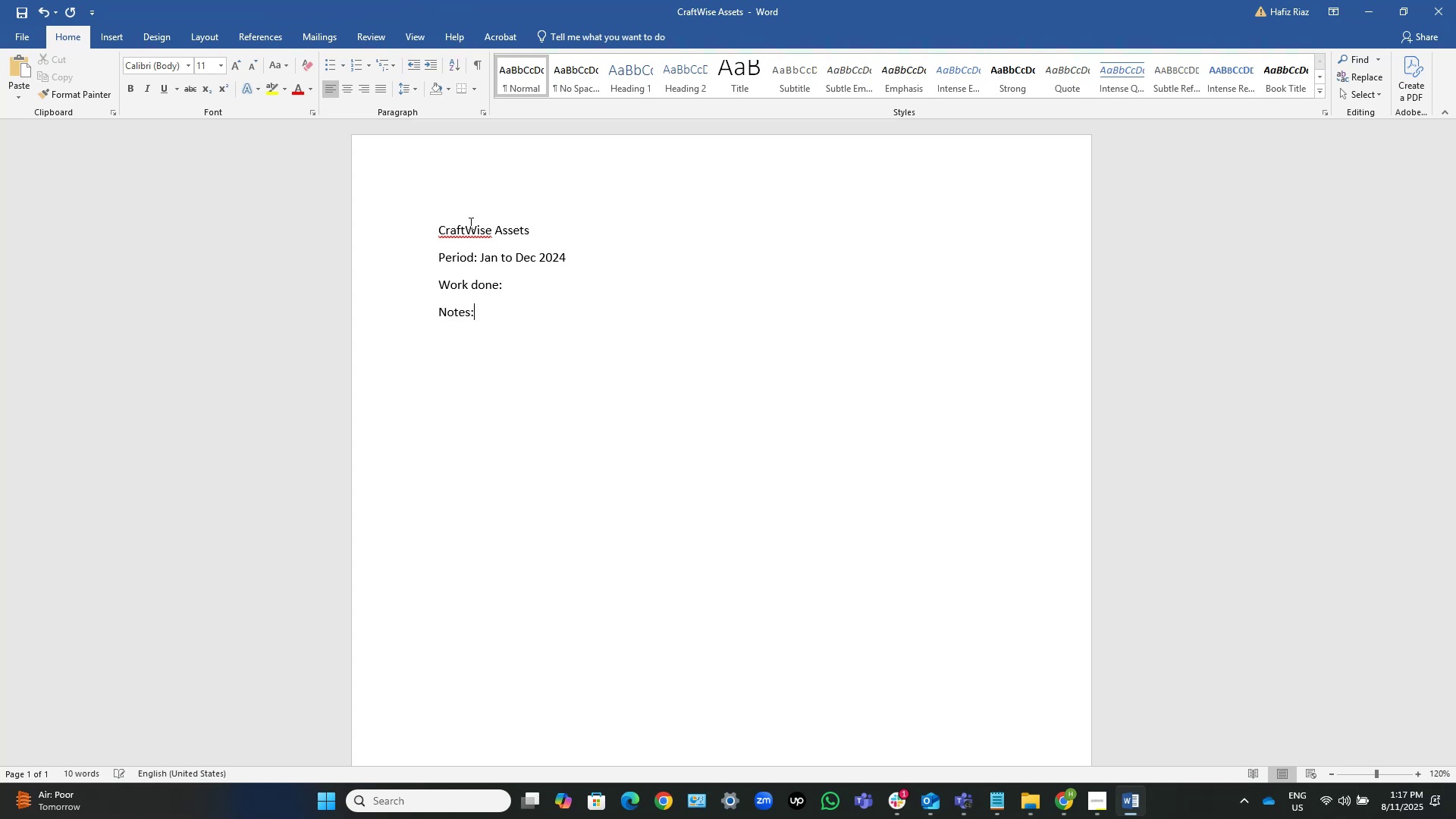 
hold_key(key=E, duration=0.31)
 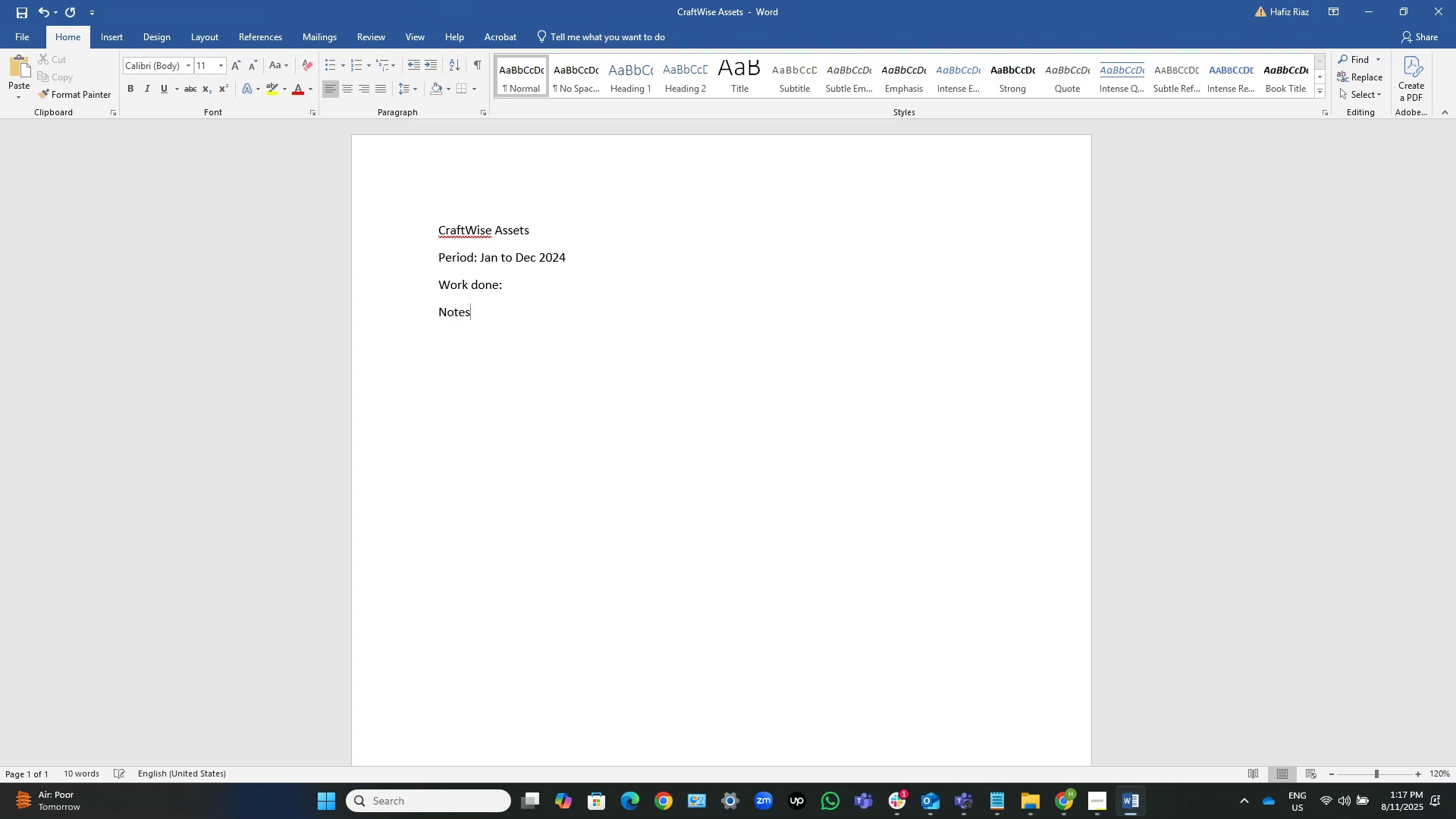 
key(ArrowUp)
 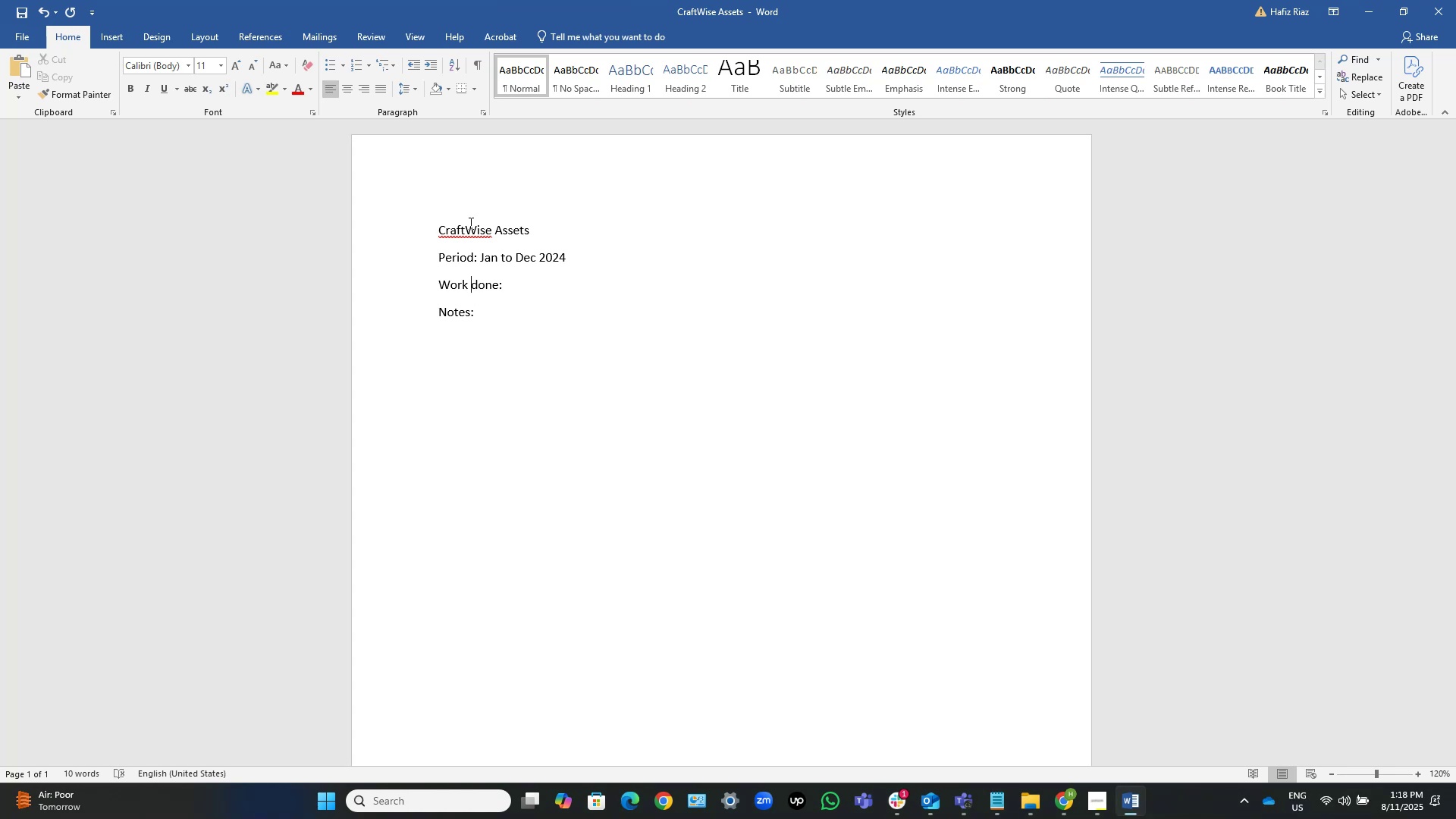 
key(End)
 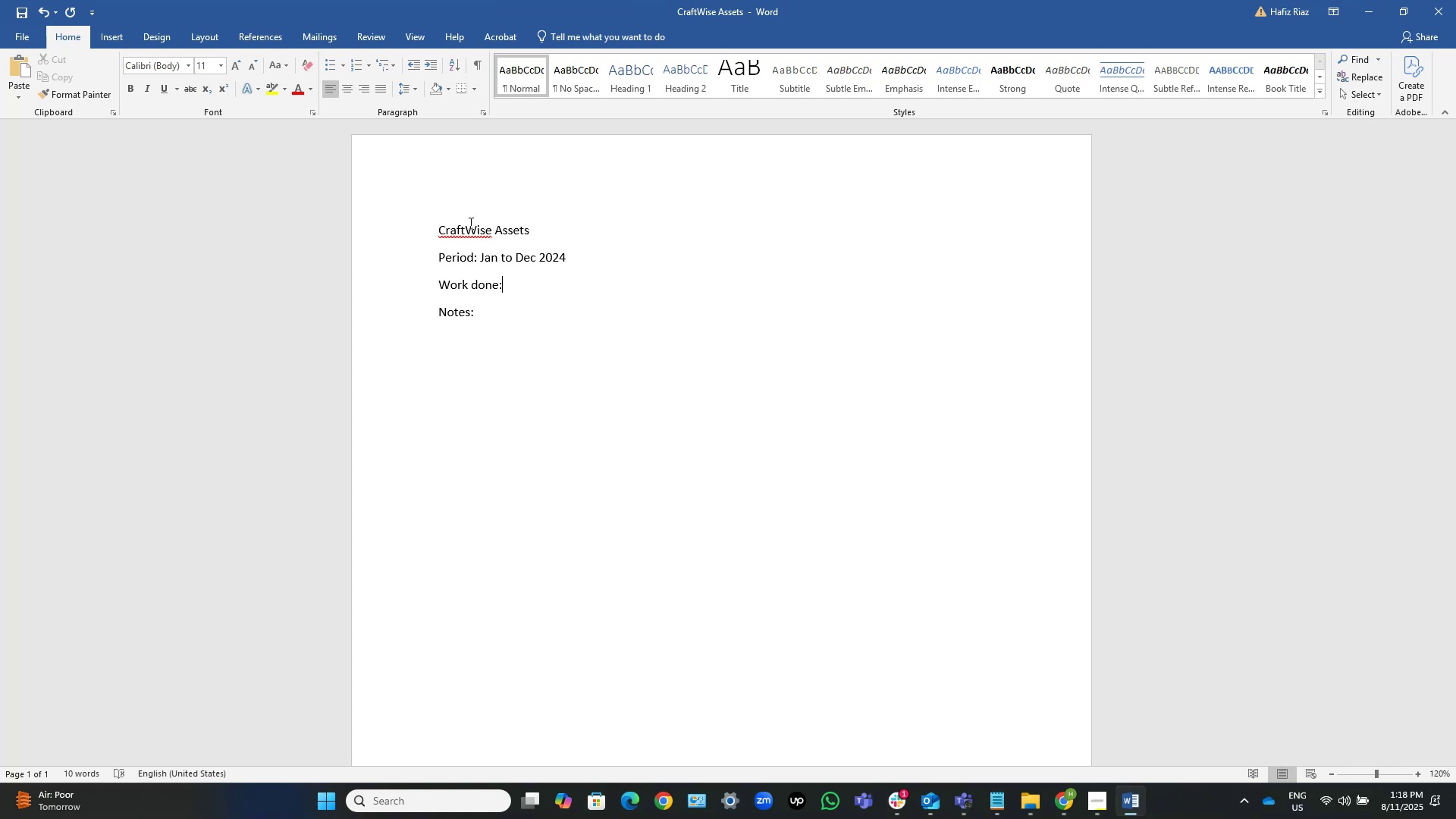 
key(NumpadEnter)
 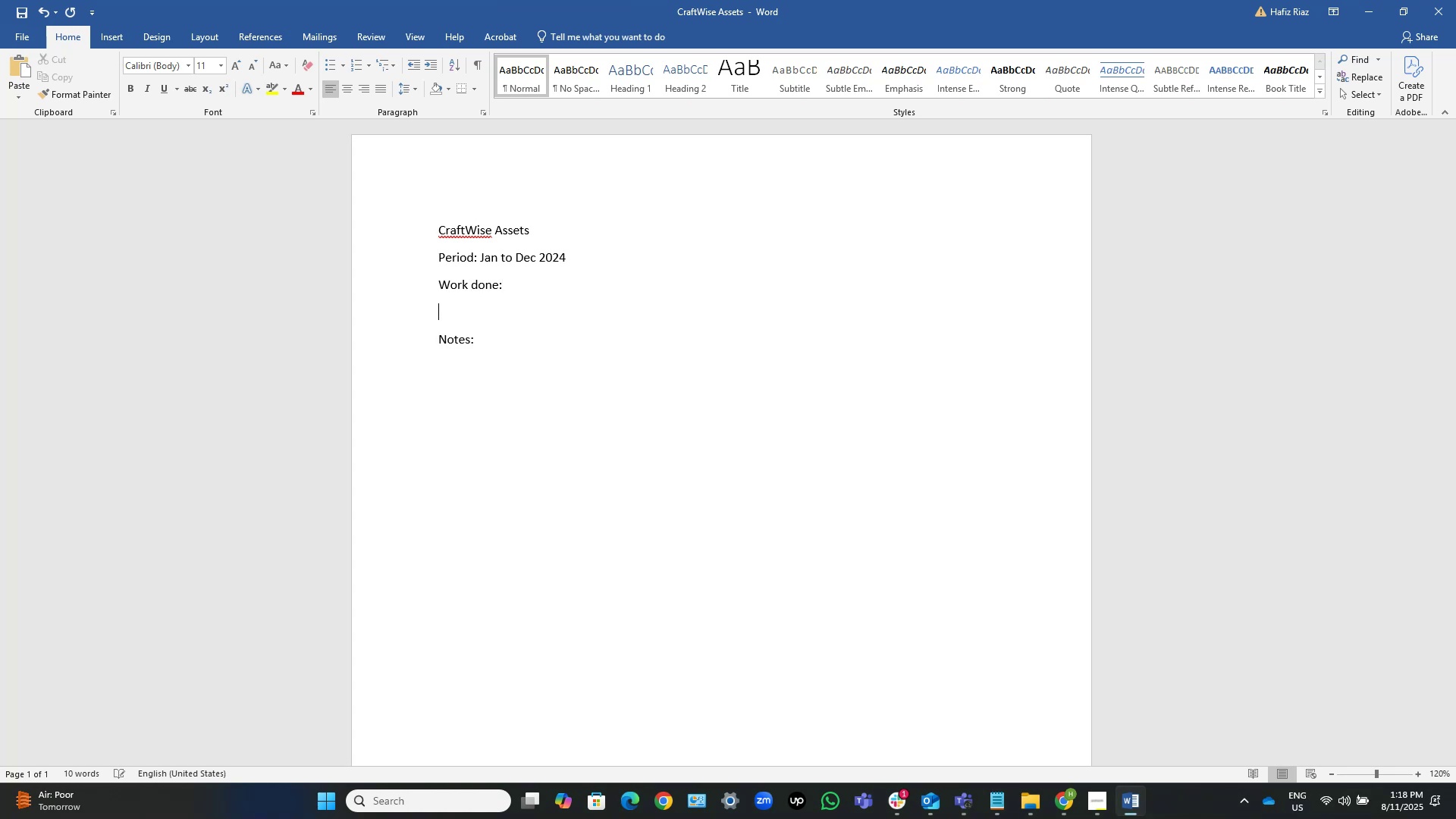 
key(Control+S)
 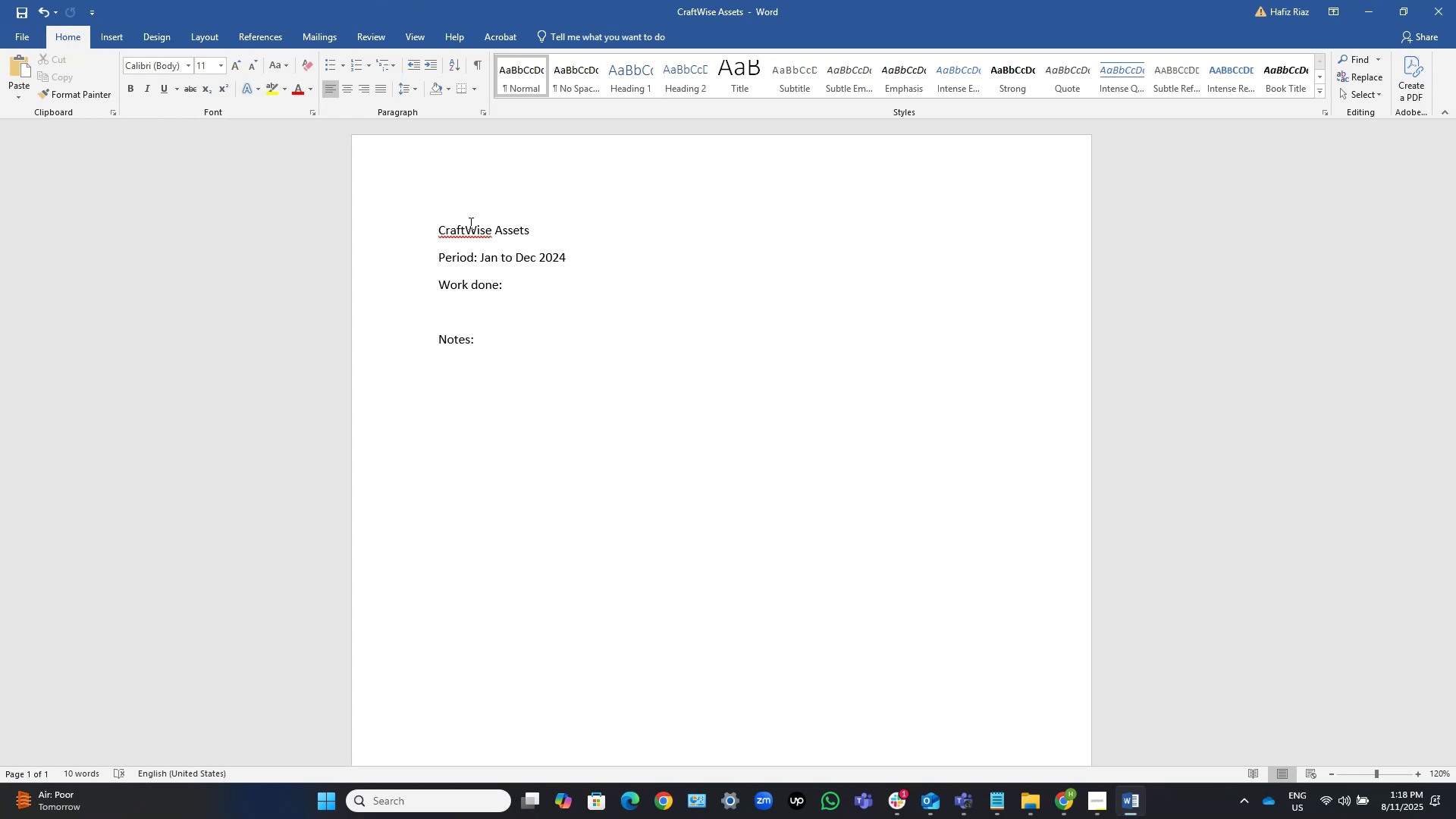 
wait(11.83)
 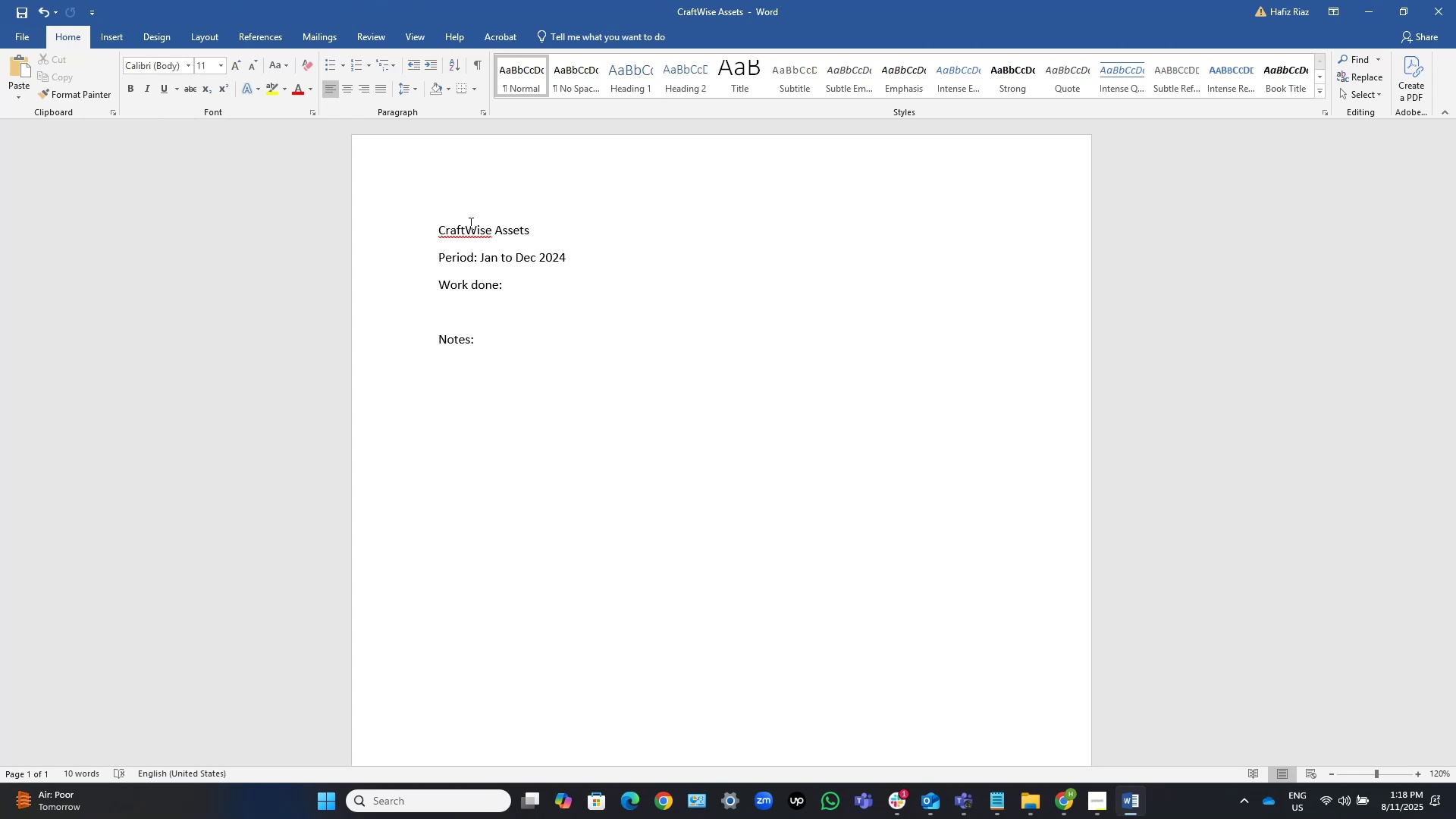 
left_click([358, 69])
 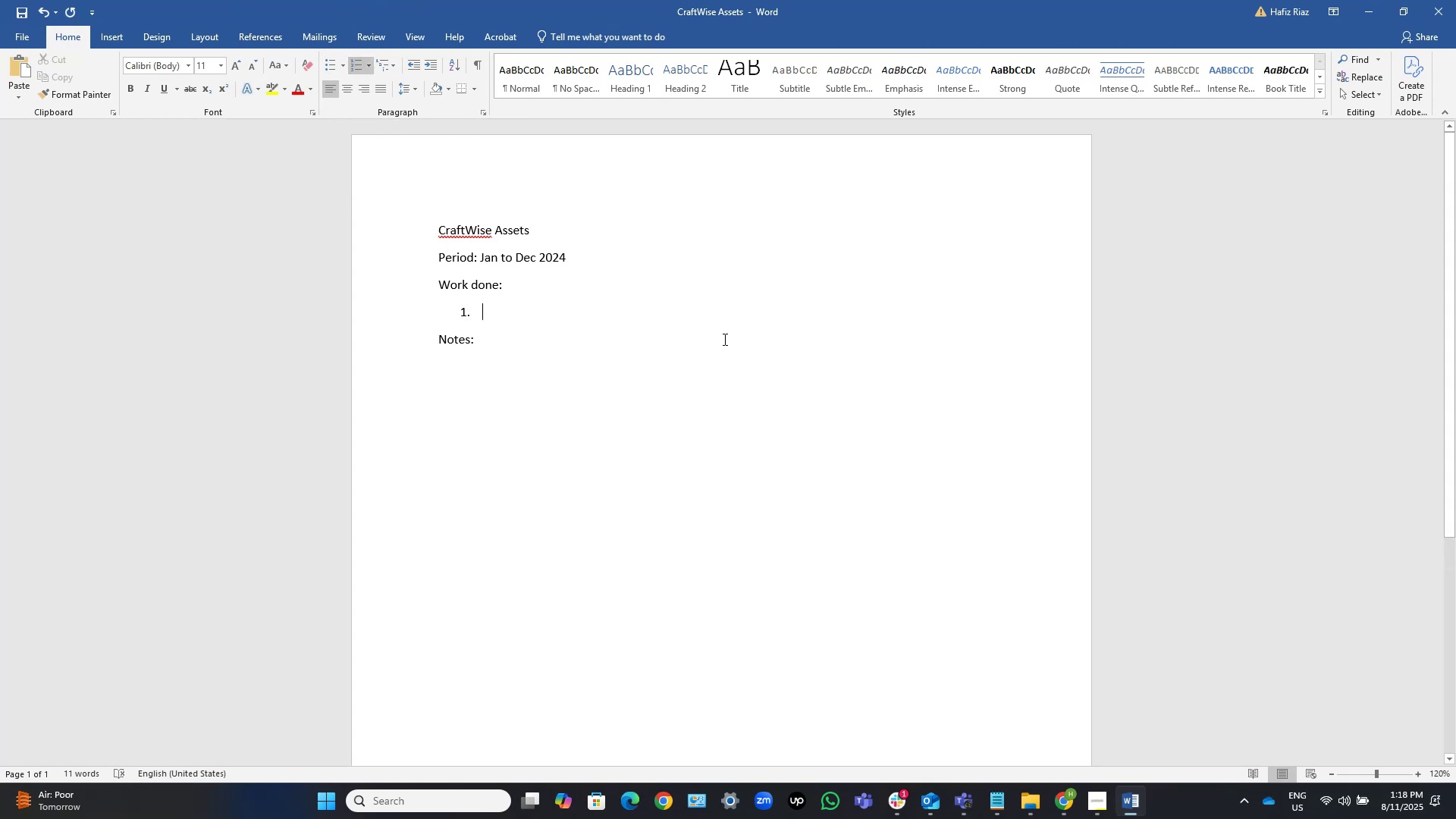 
key(NumpadEnter)
 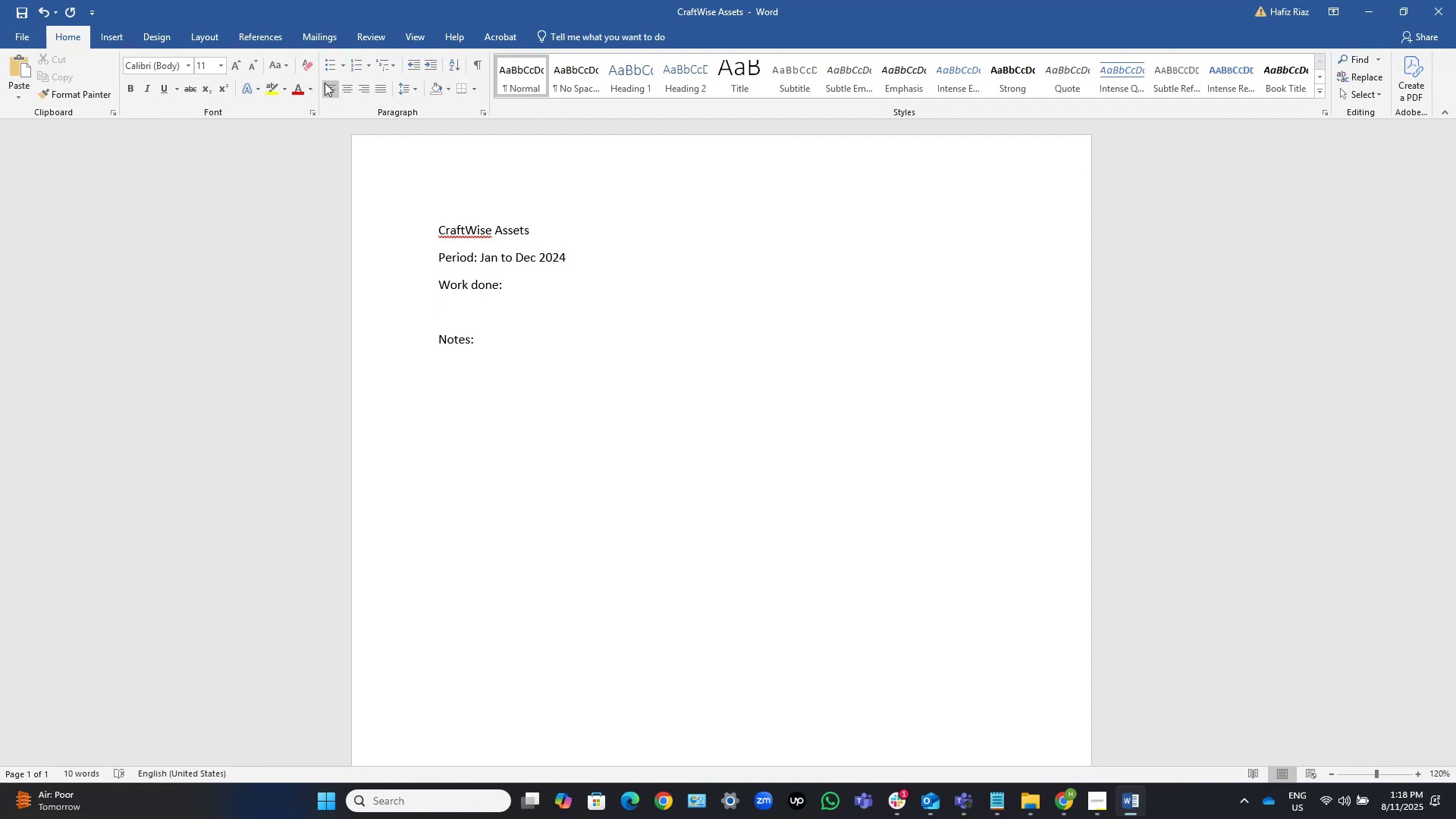 
left_click([356, 61])
 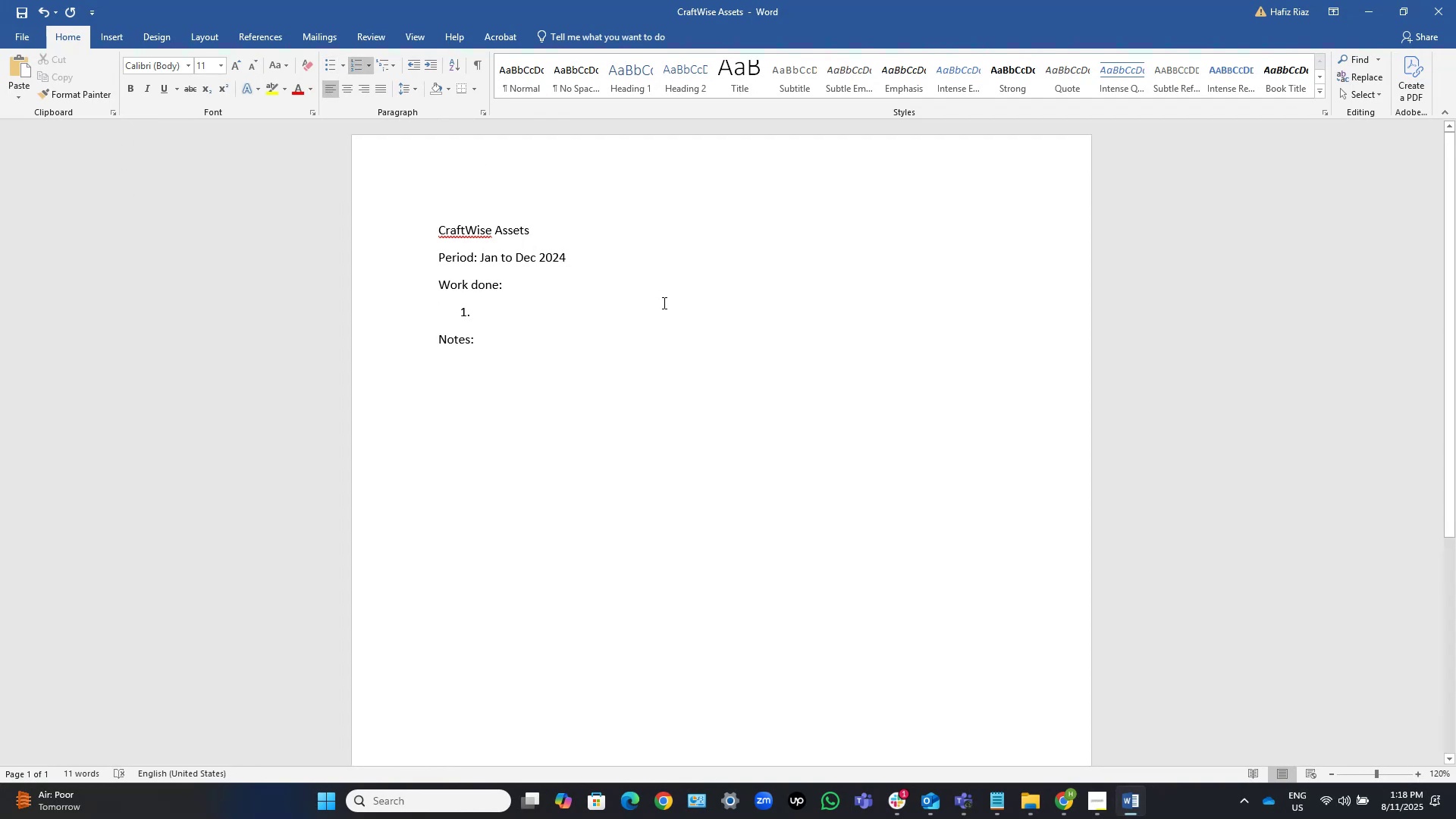 
wait(9.67)
 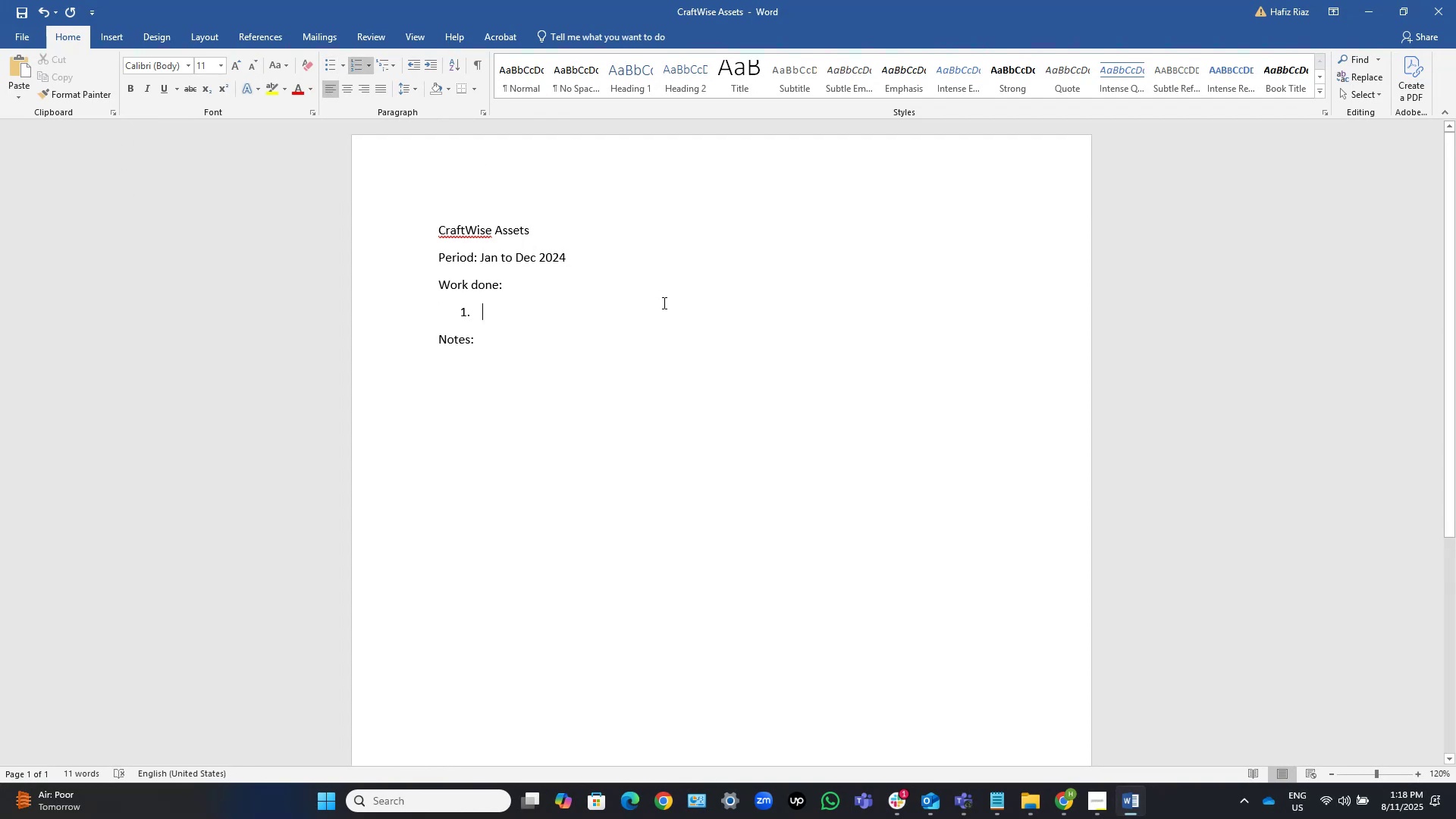 
type(Re)
key(Backspace)
key(Backspace)
type(Classifiction,)
 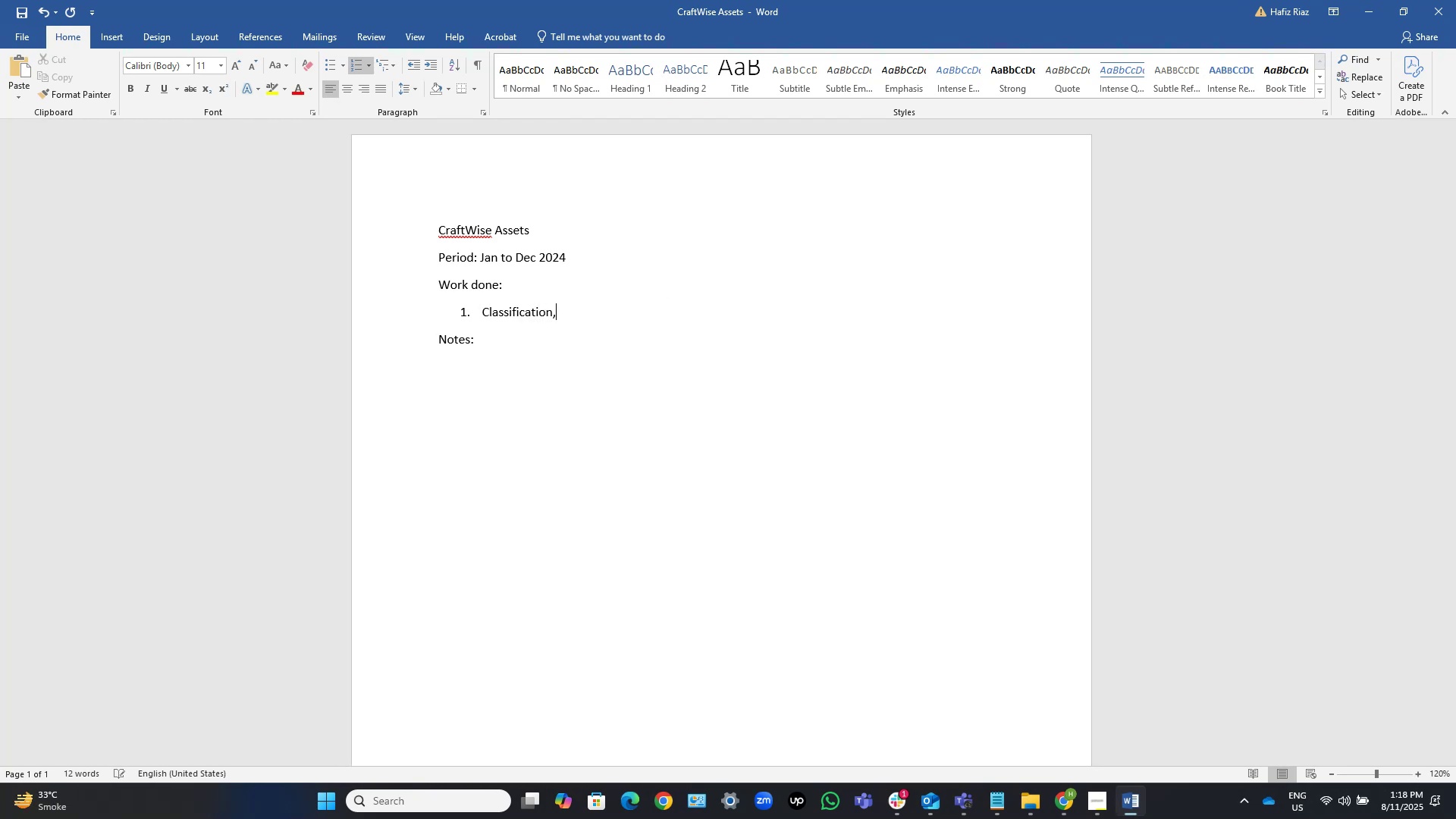 
wait(18.71)
 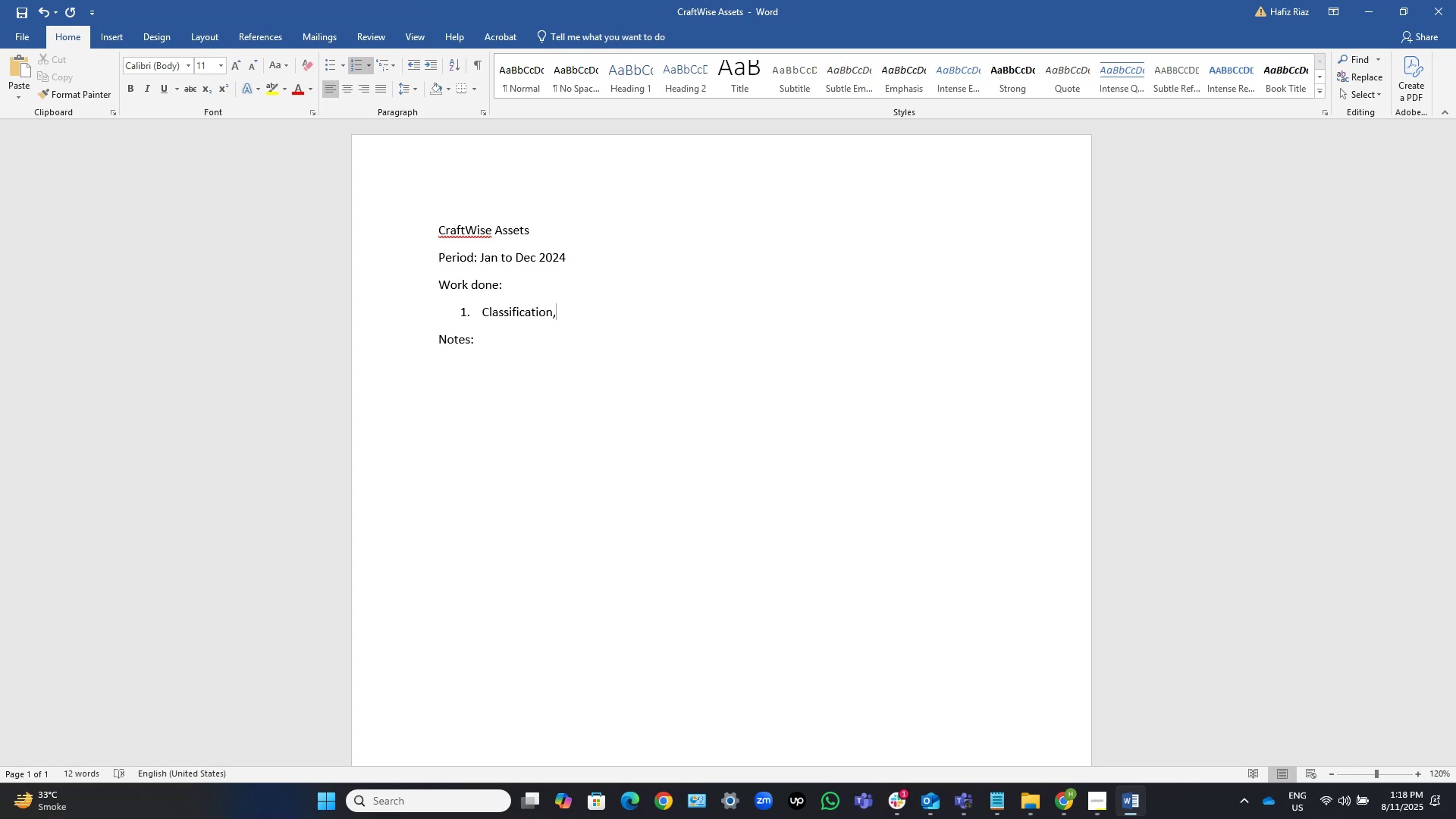 
left_click([1058, 801])
 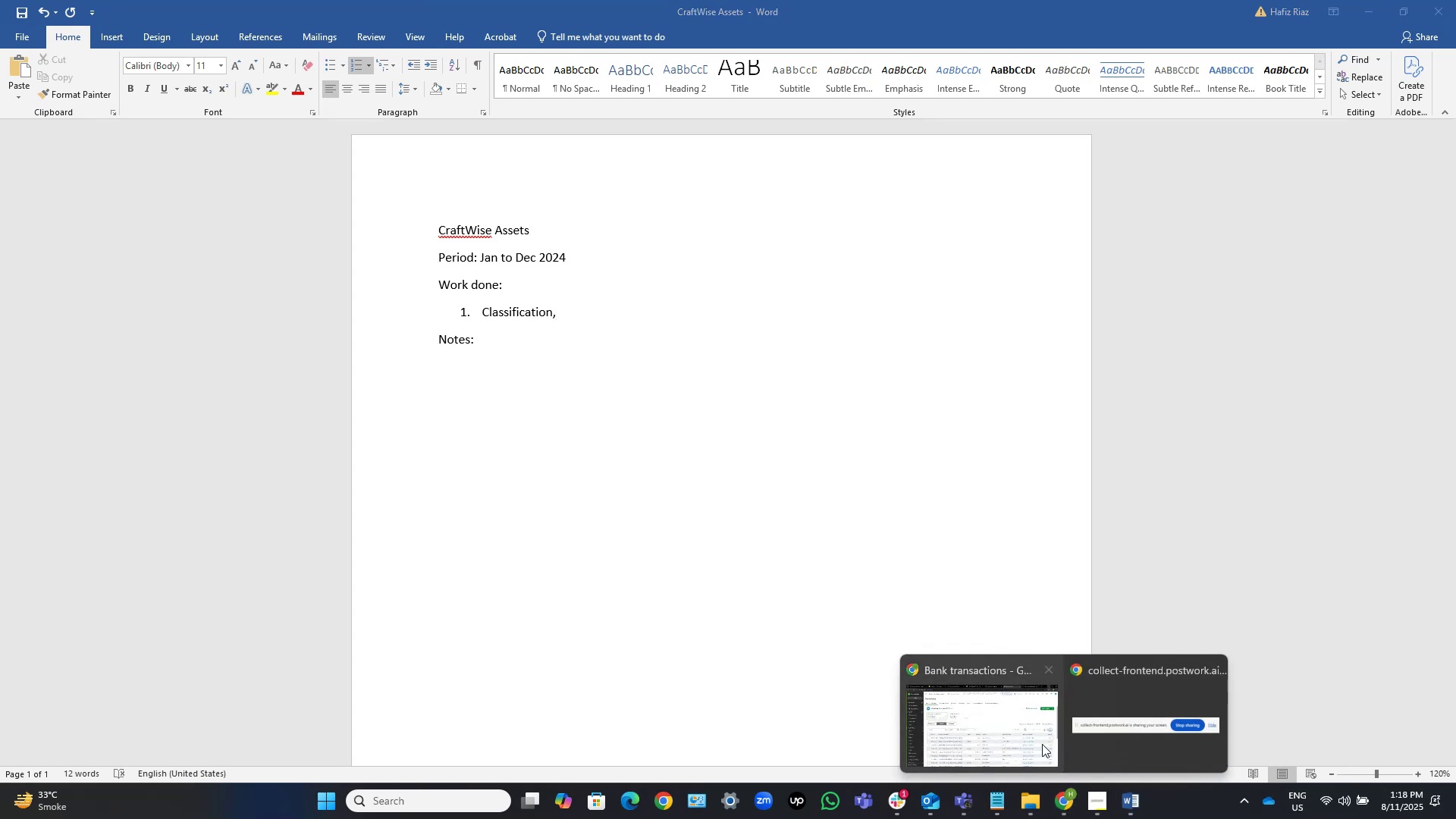 
left_click([1020, 722])
 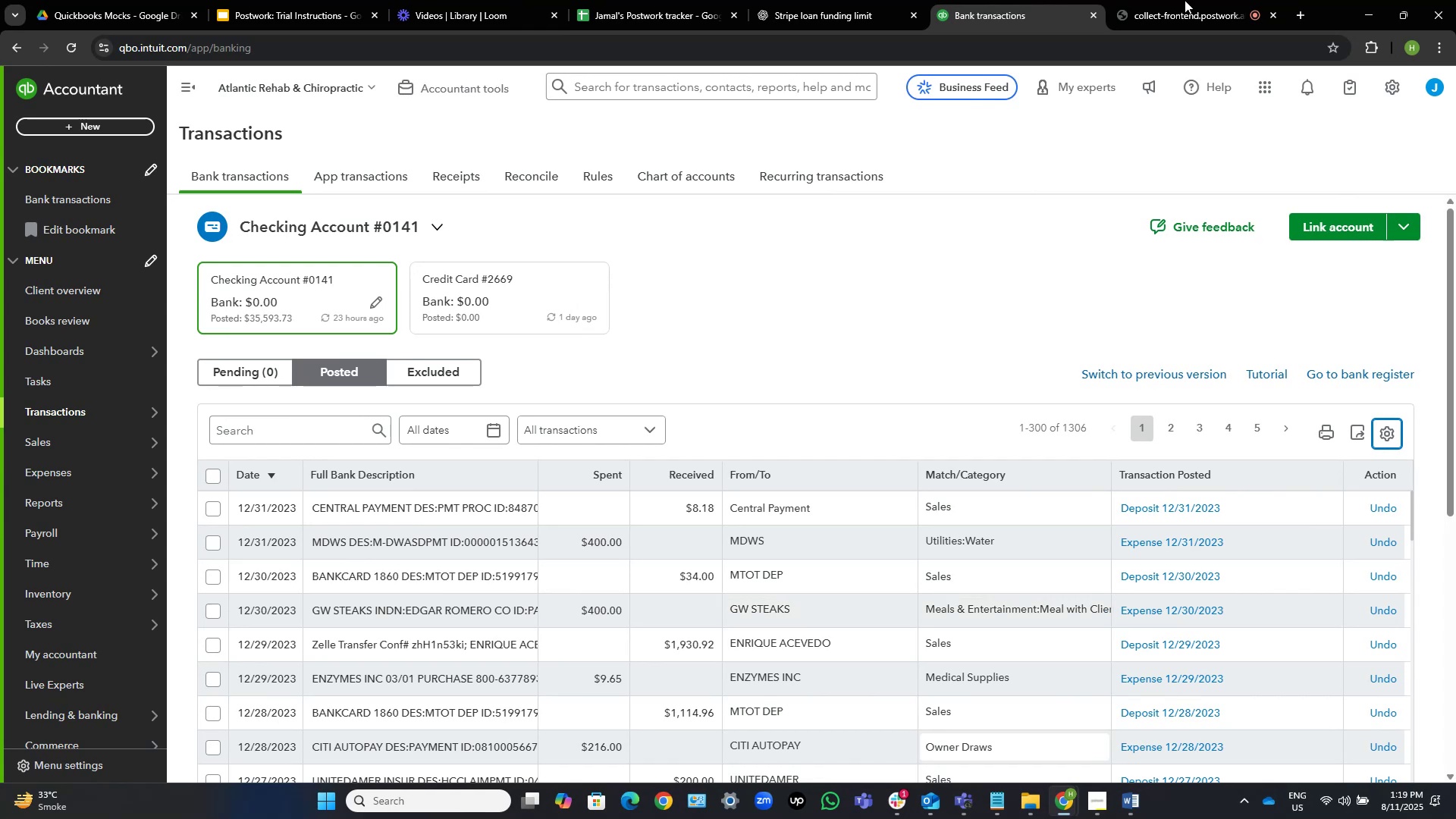 
left_click([1194, 0])
 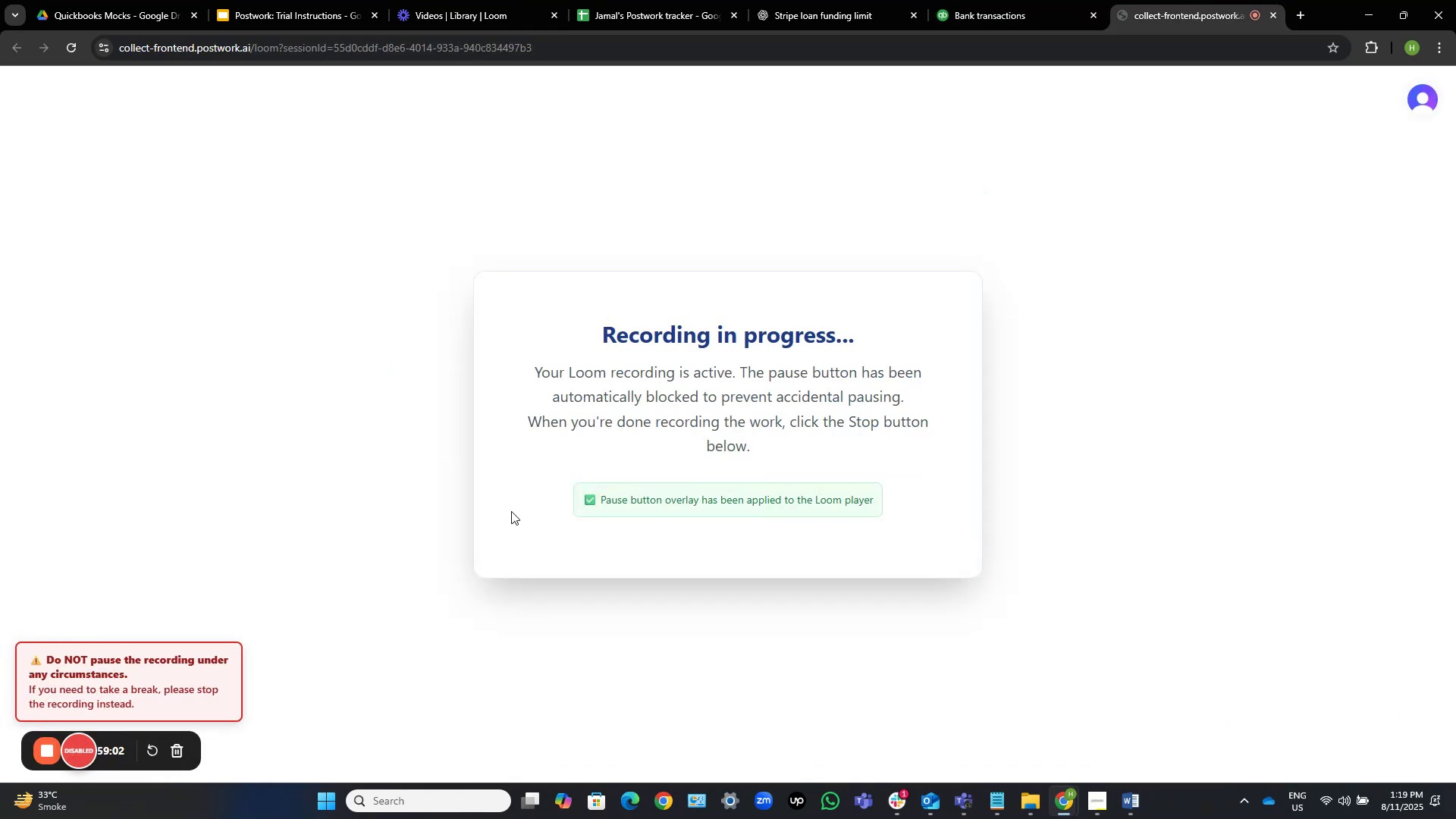 
left_click([1049, 0])
 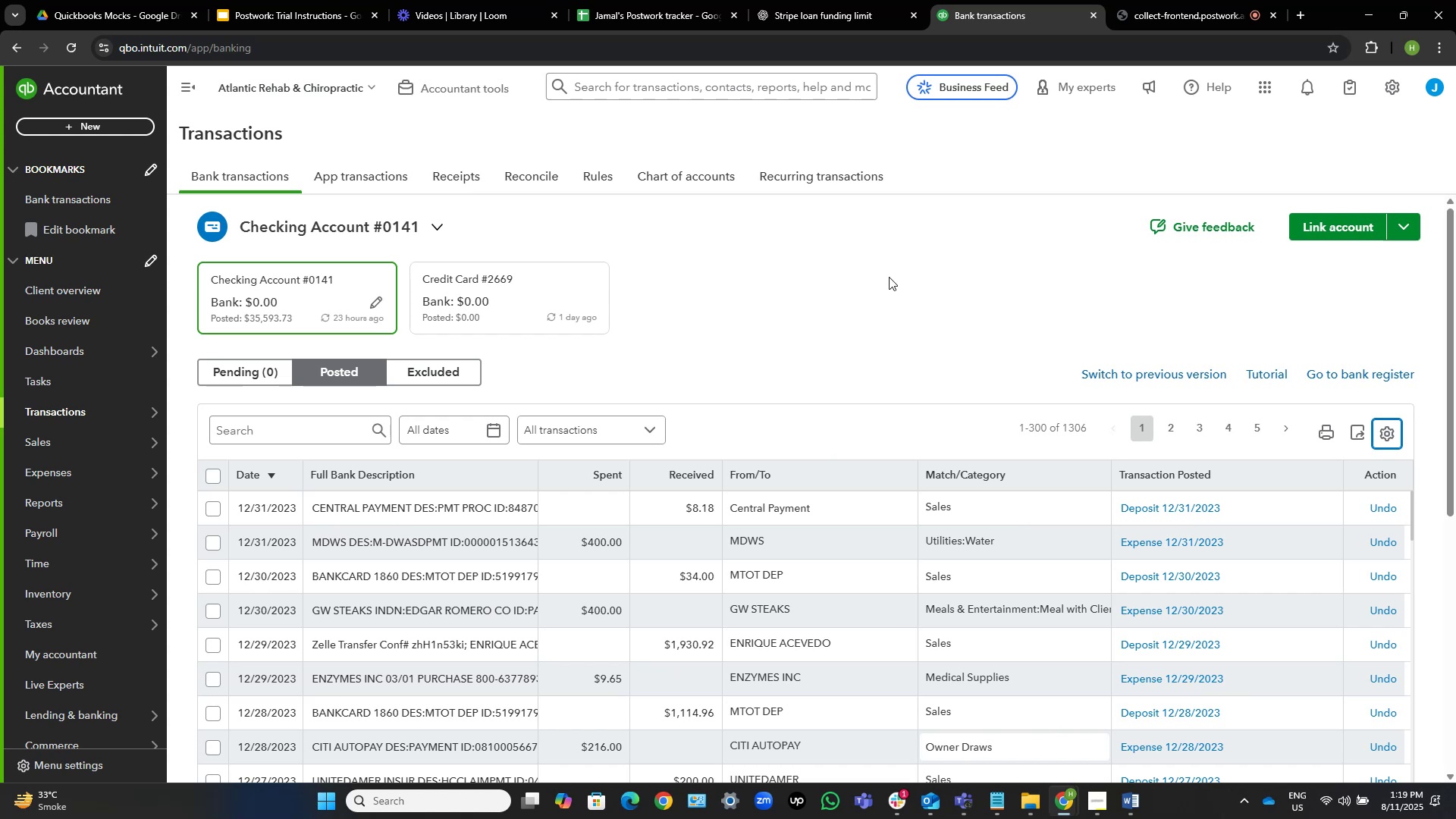 
wait(13.88)
 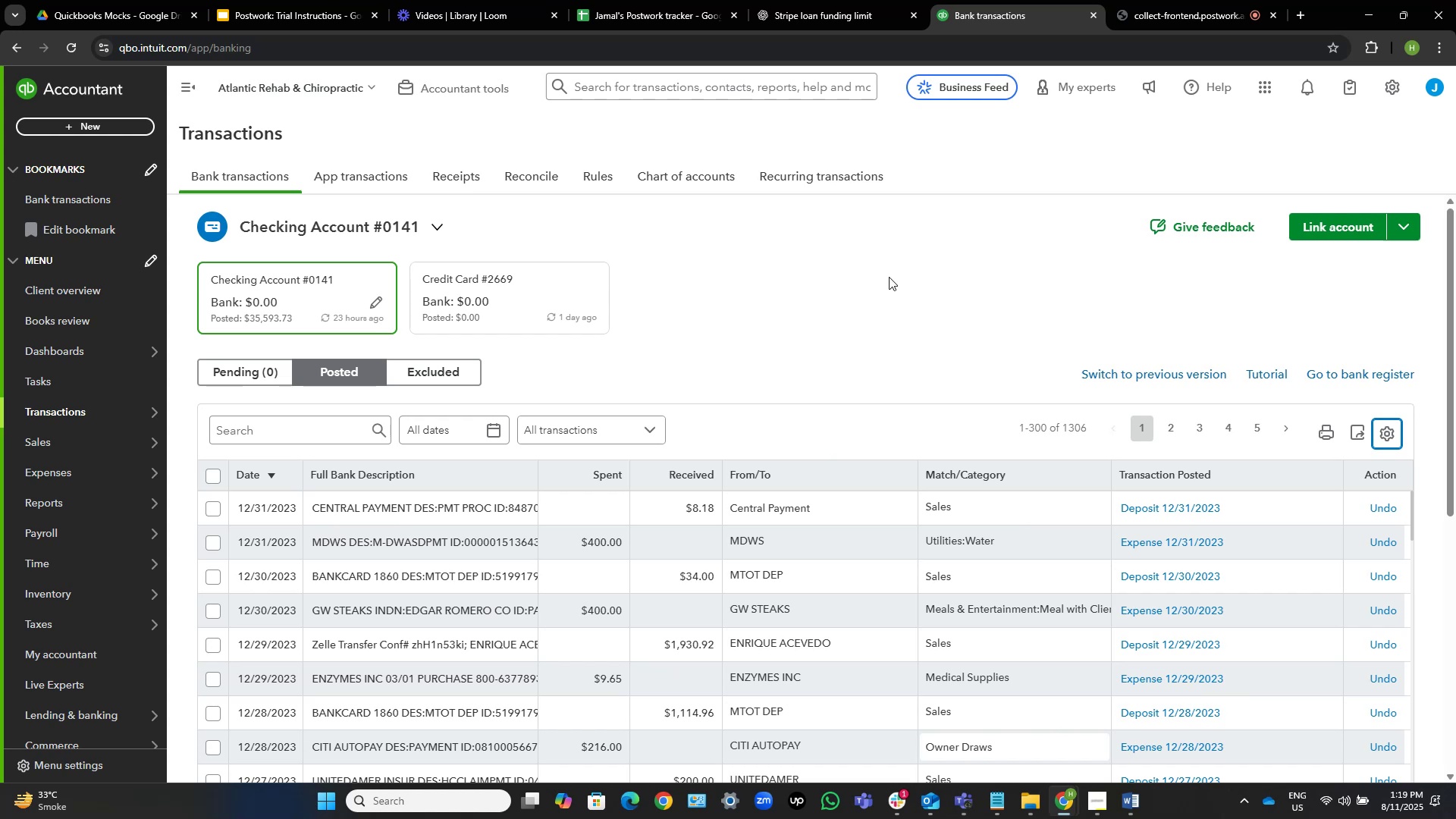 
left_click([186, 83])
 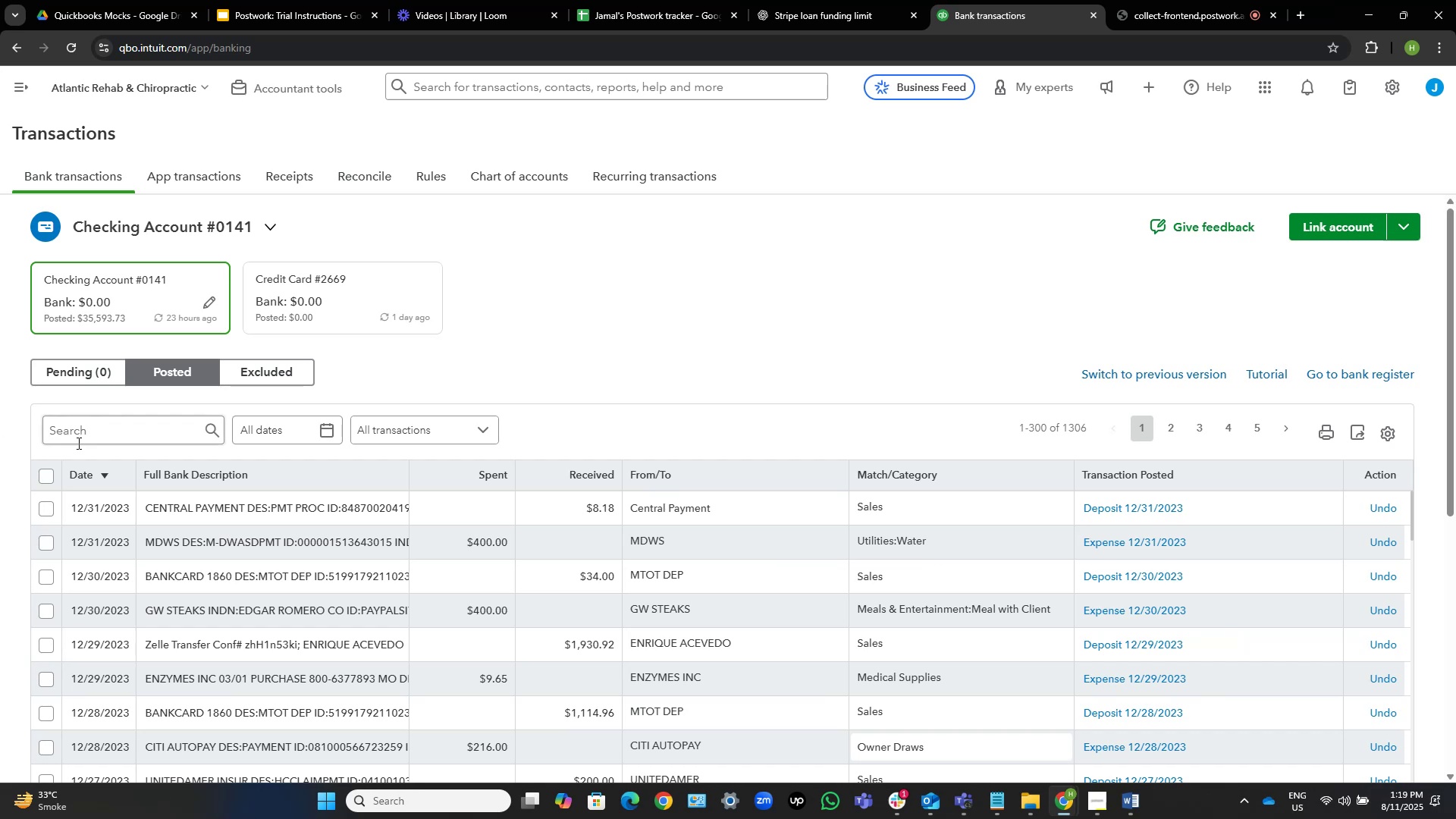 
left_click([45, 475])
 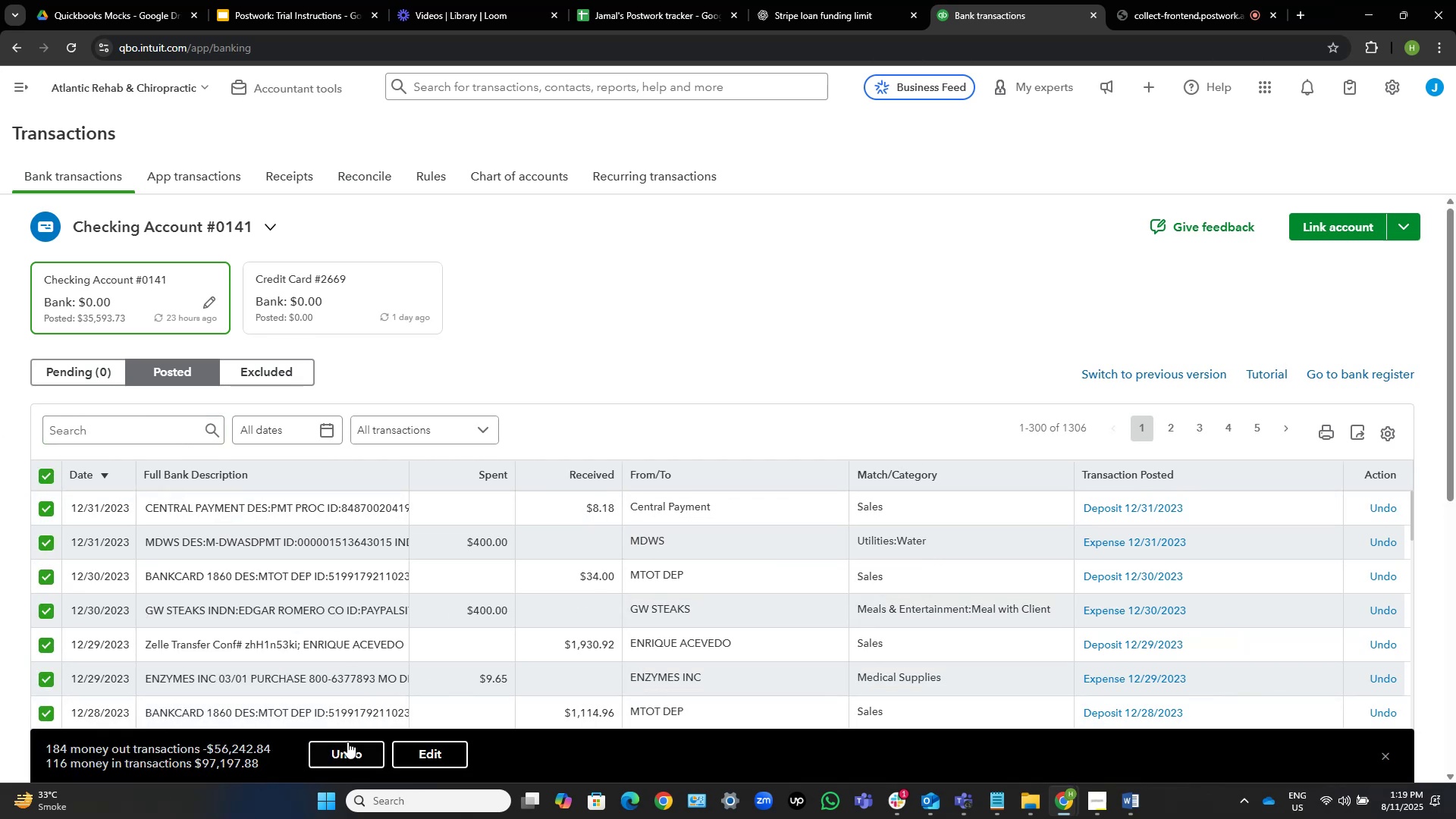 
left_click([365, 755])
 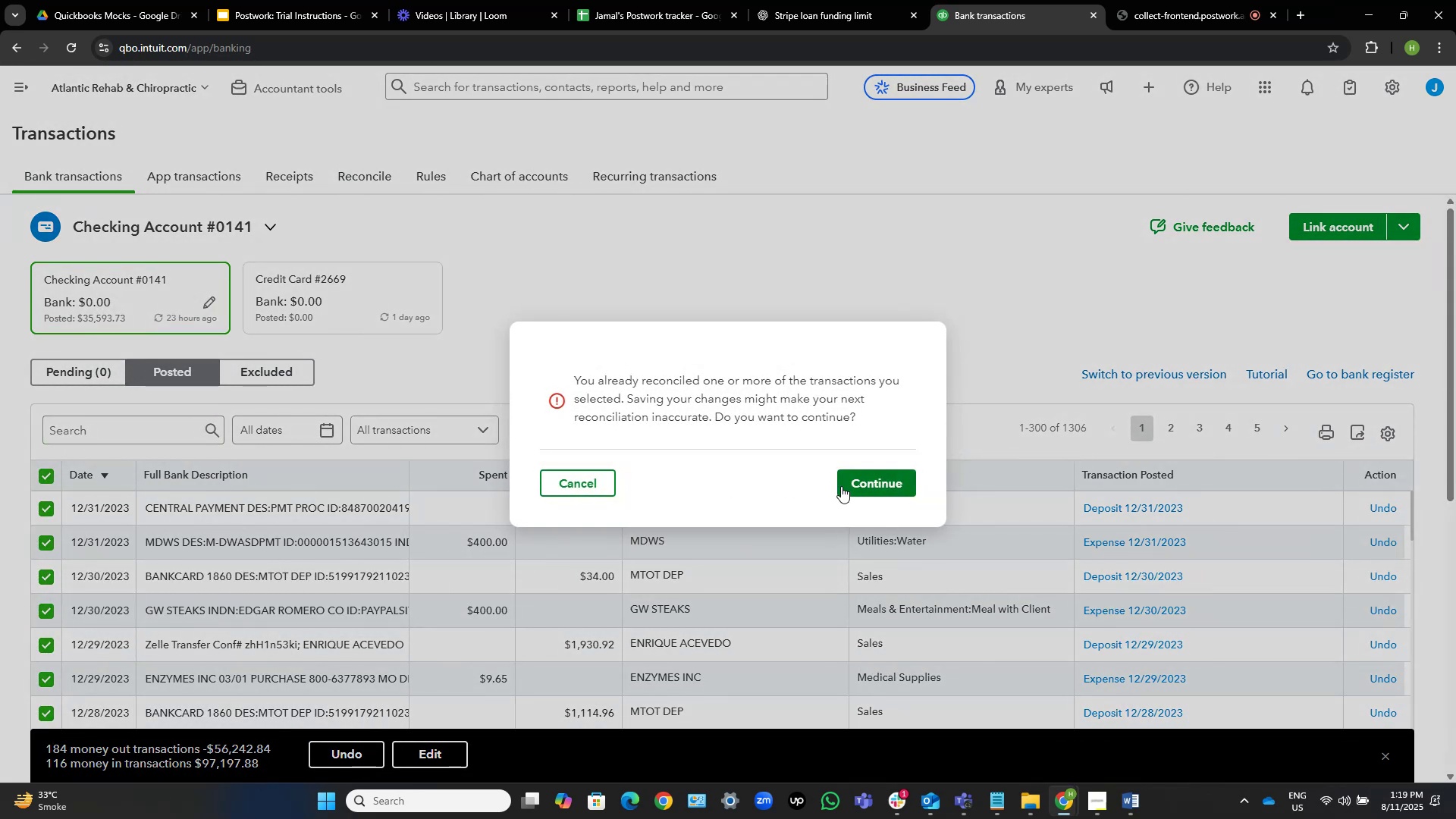 
left_click([867, 485])
 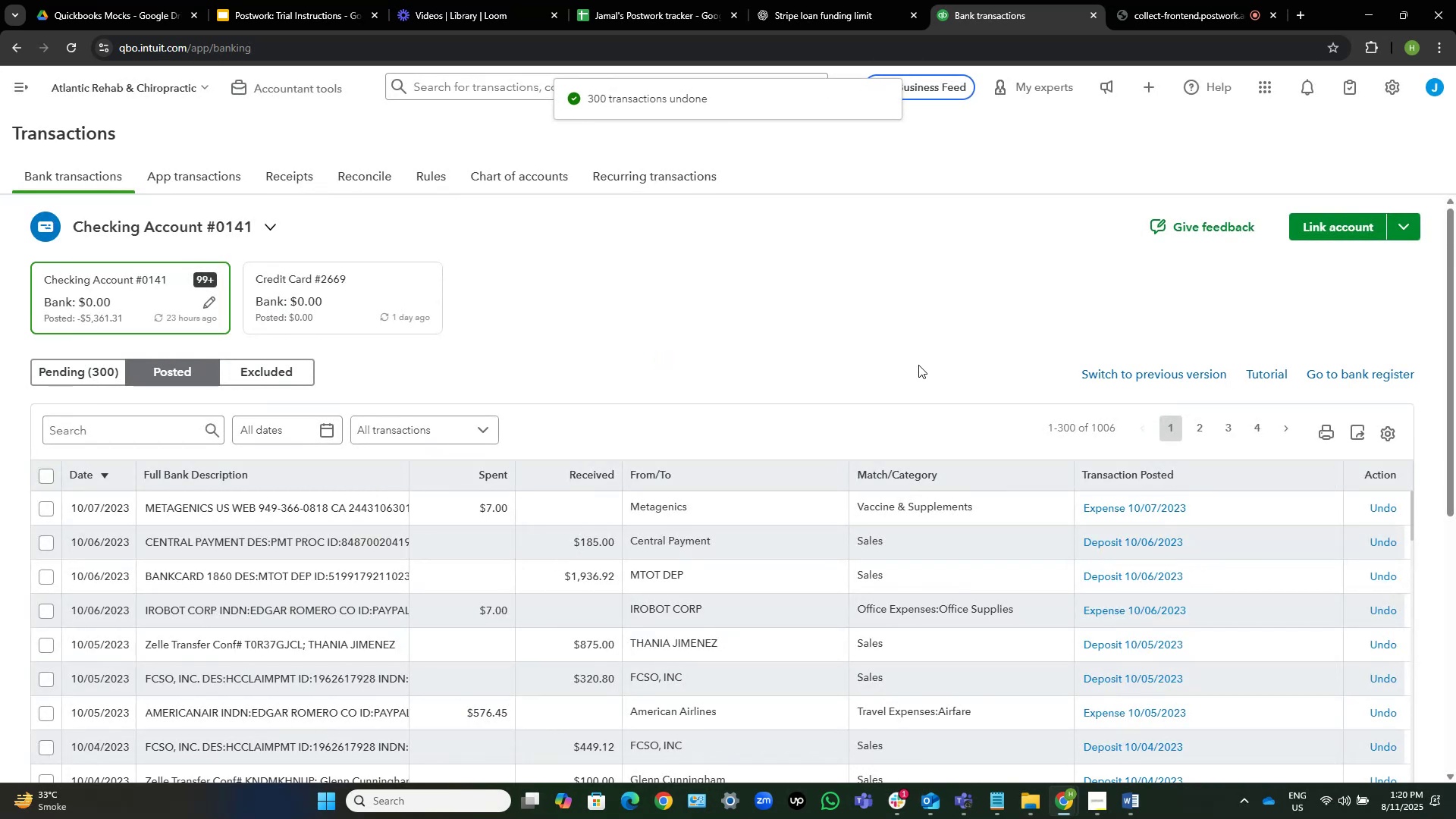 
wait(53.99)
 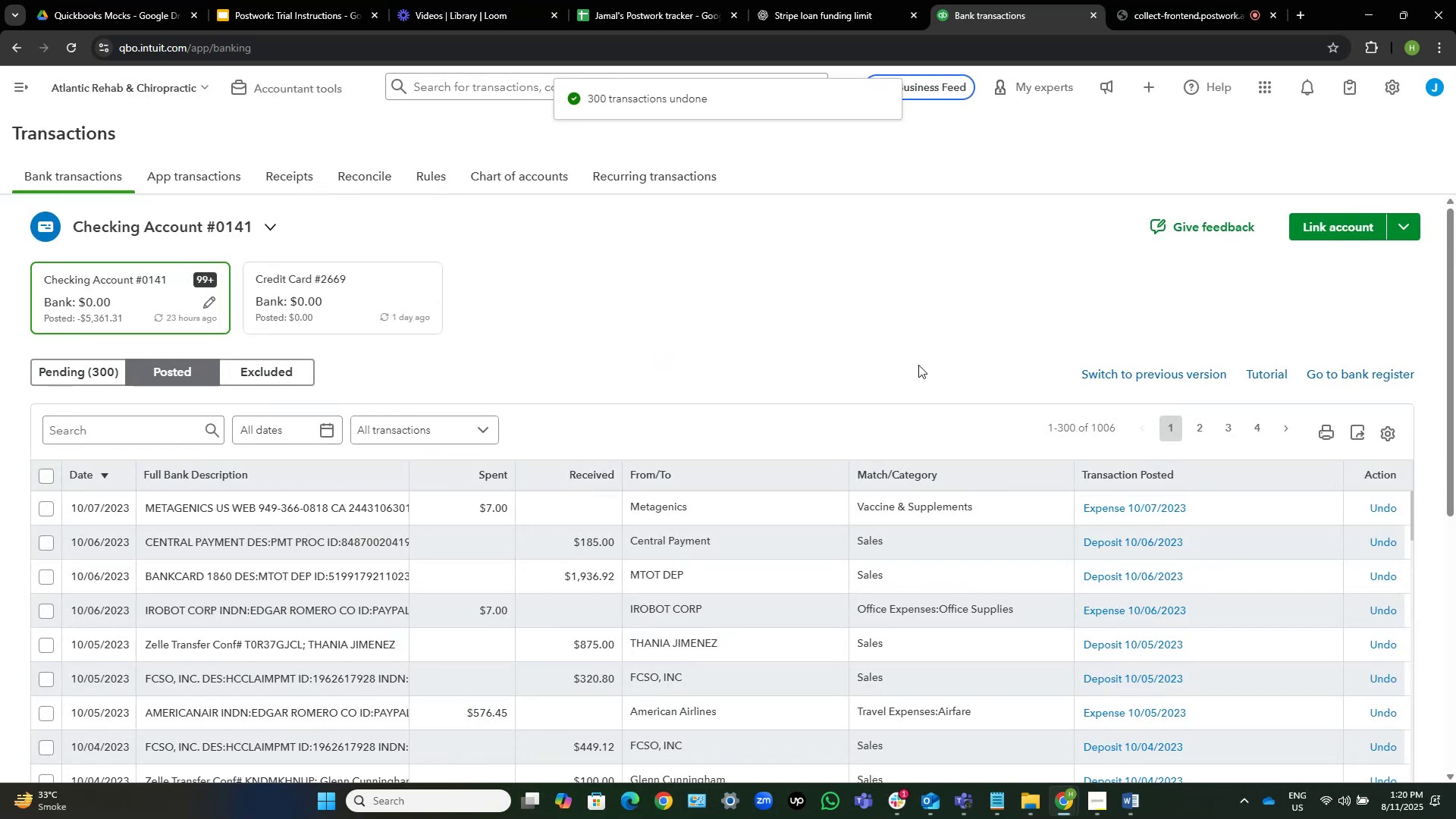 
left_click([45, 478])
 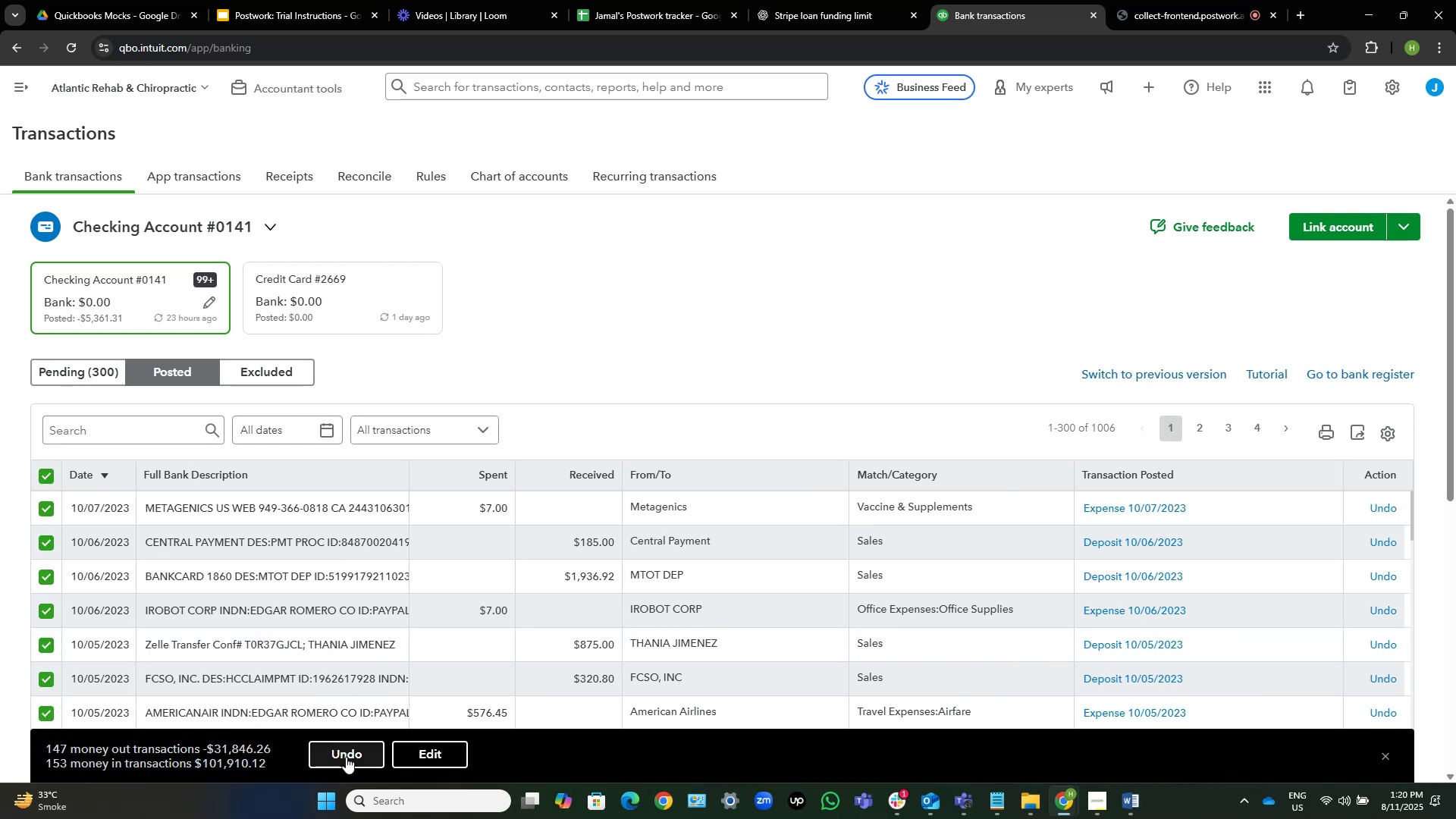 